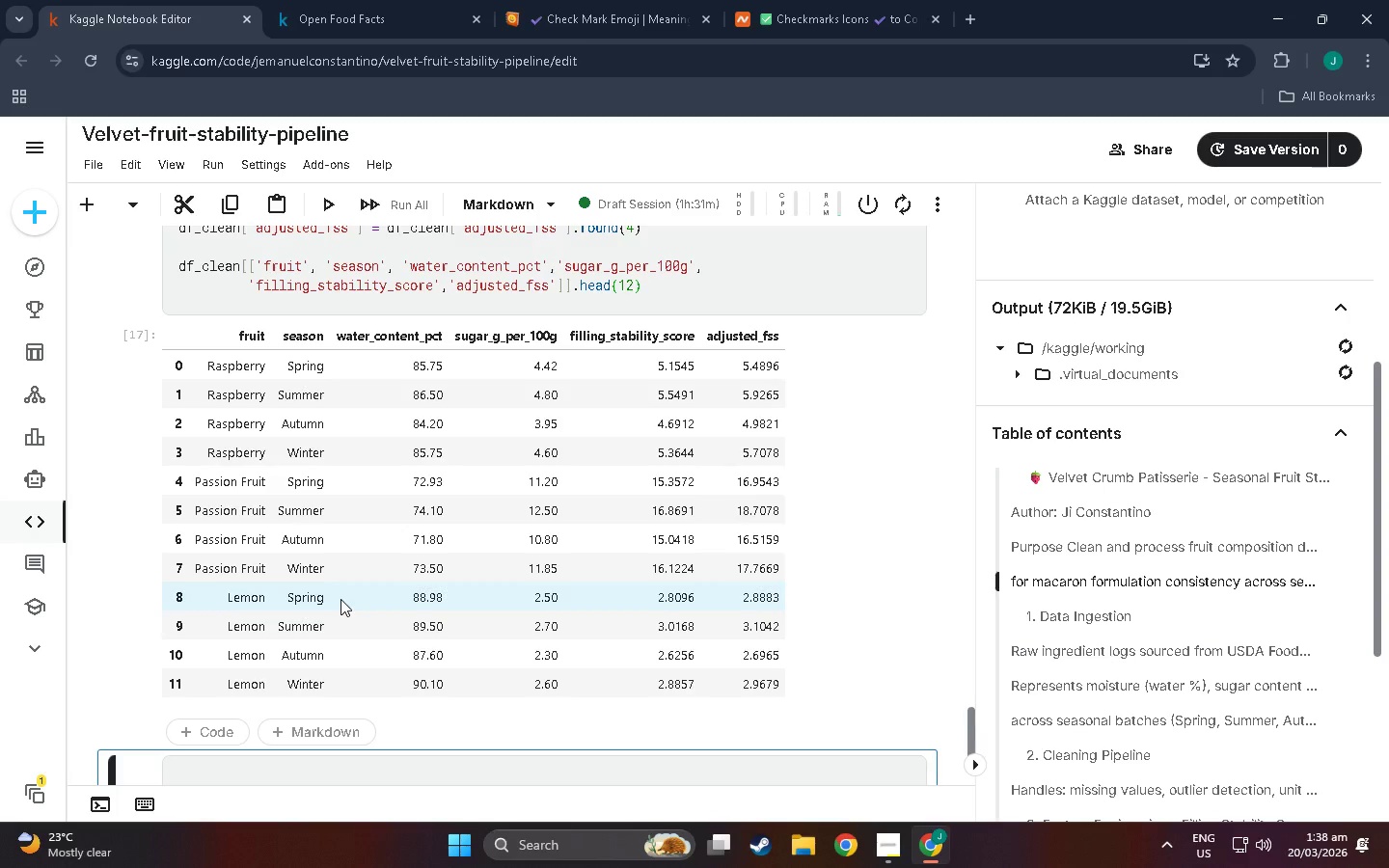 
wait(11.05)
 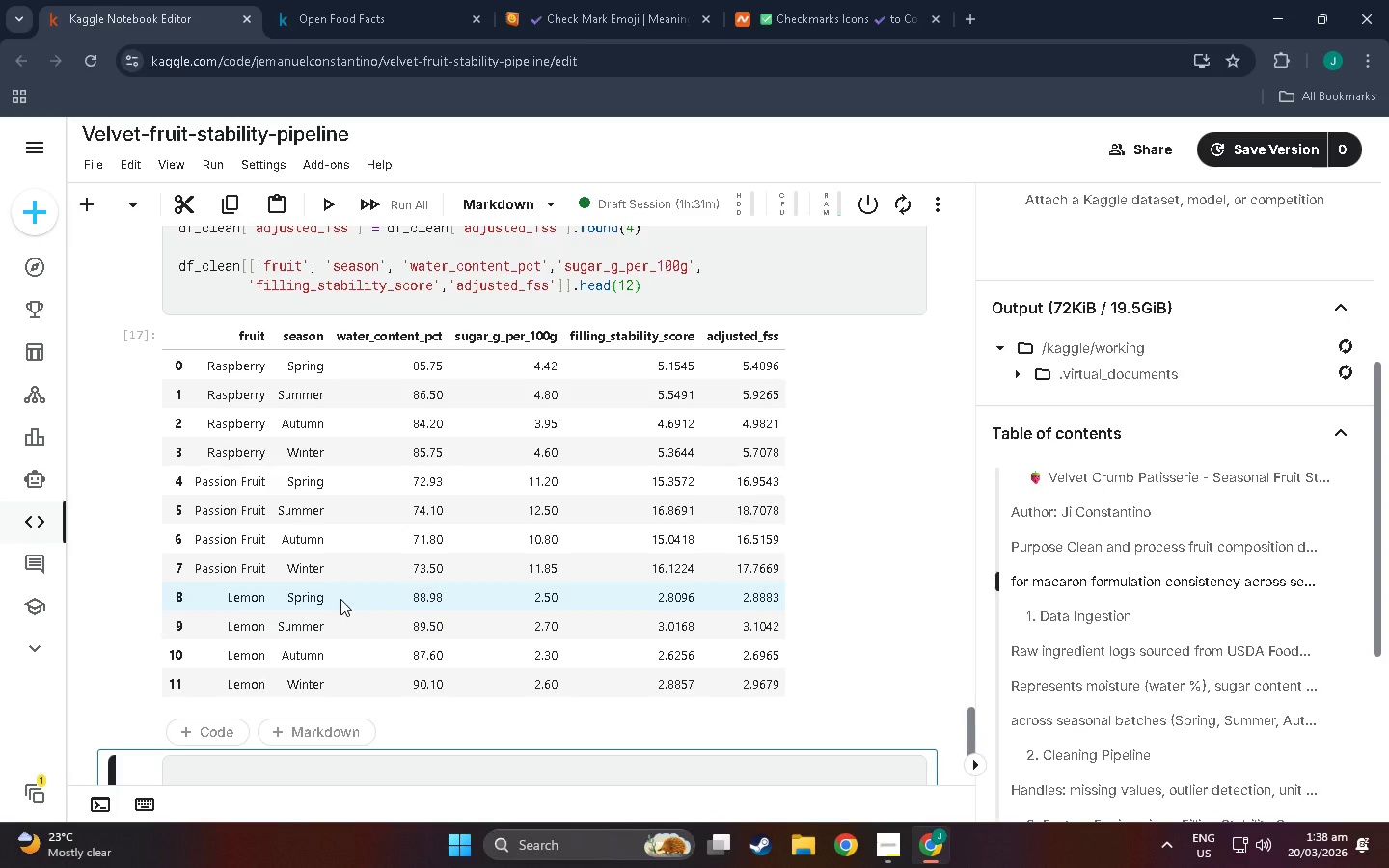 
scroll: coordinate [271, 629], scroll_direction: down, amount: 7.0
 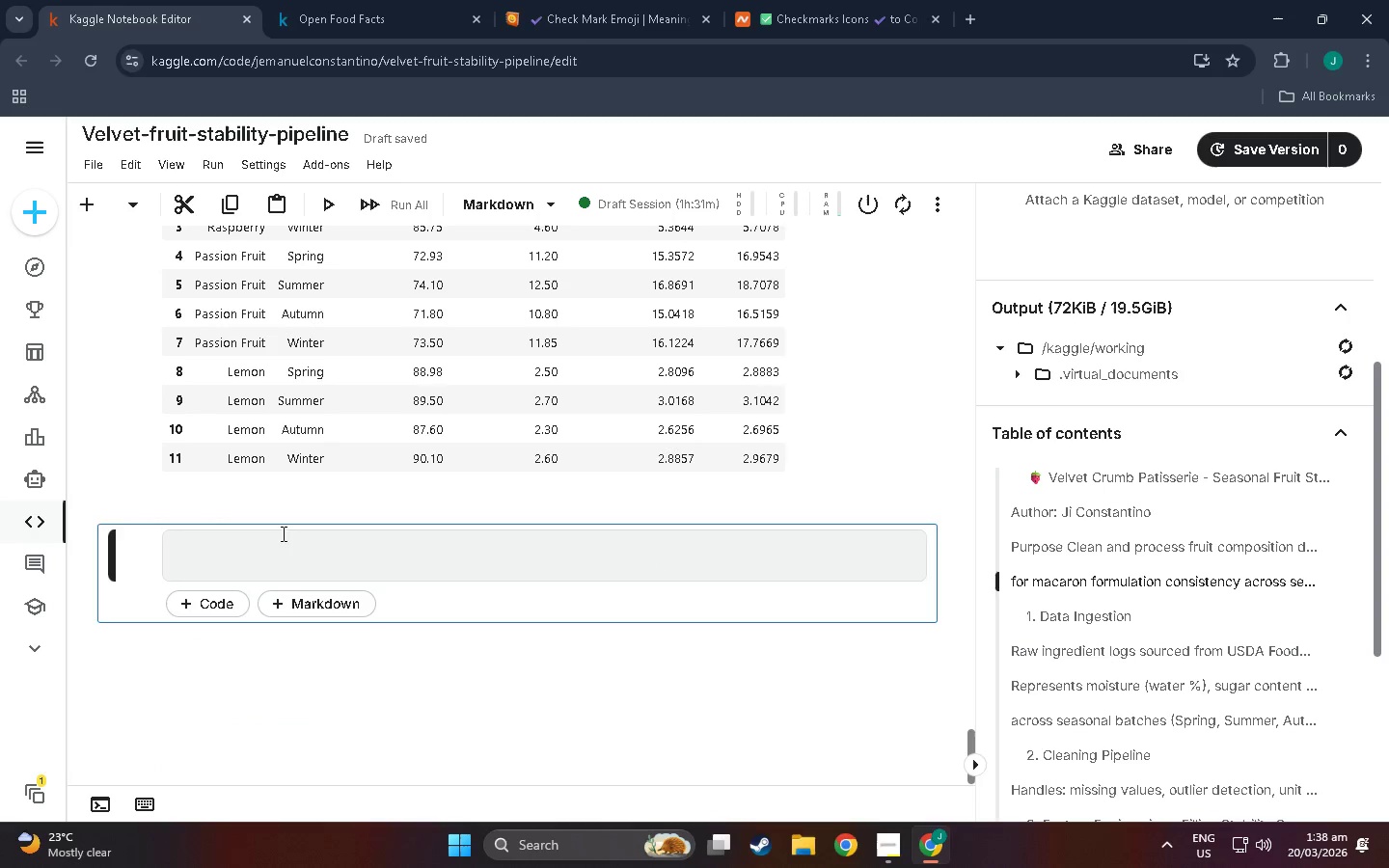 
left_click([289, 551])
 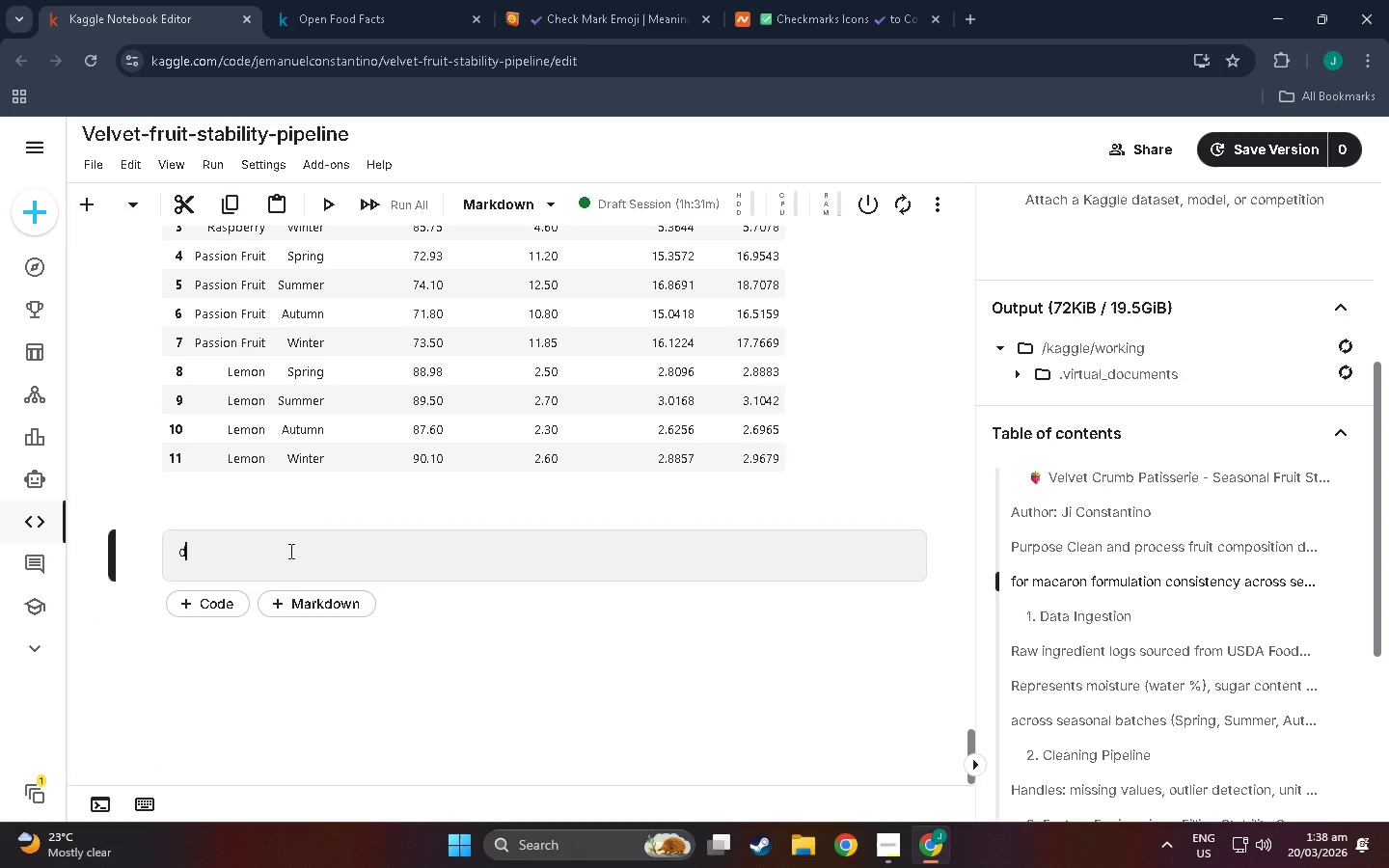 
type(degf)
key(Backspace)
type( assign)
 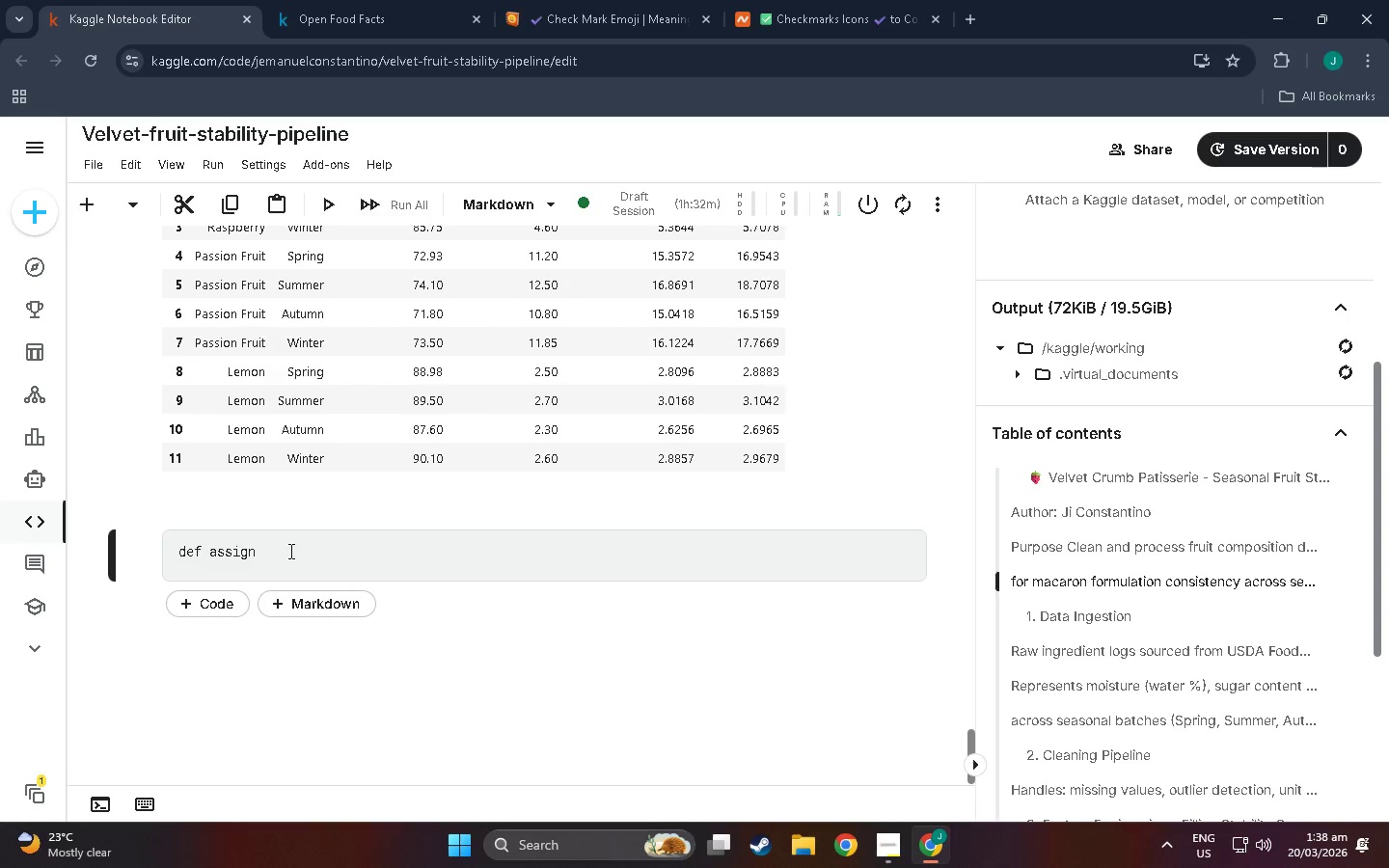 
type(_riskl)
key(Backspace)
type((score);)
key(Backspace)
type(:)
 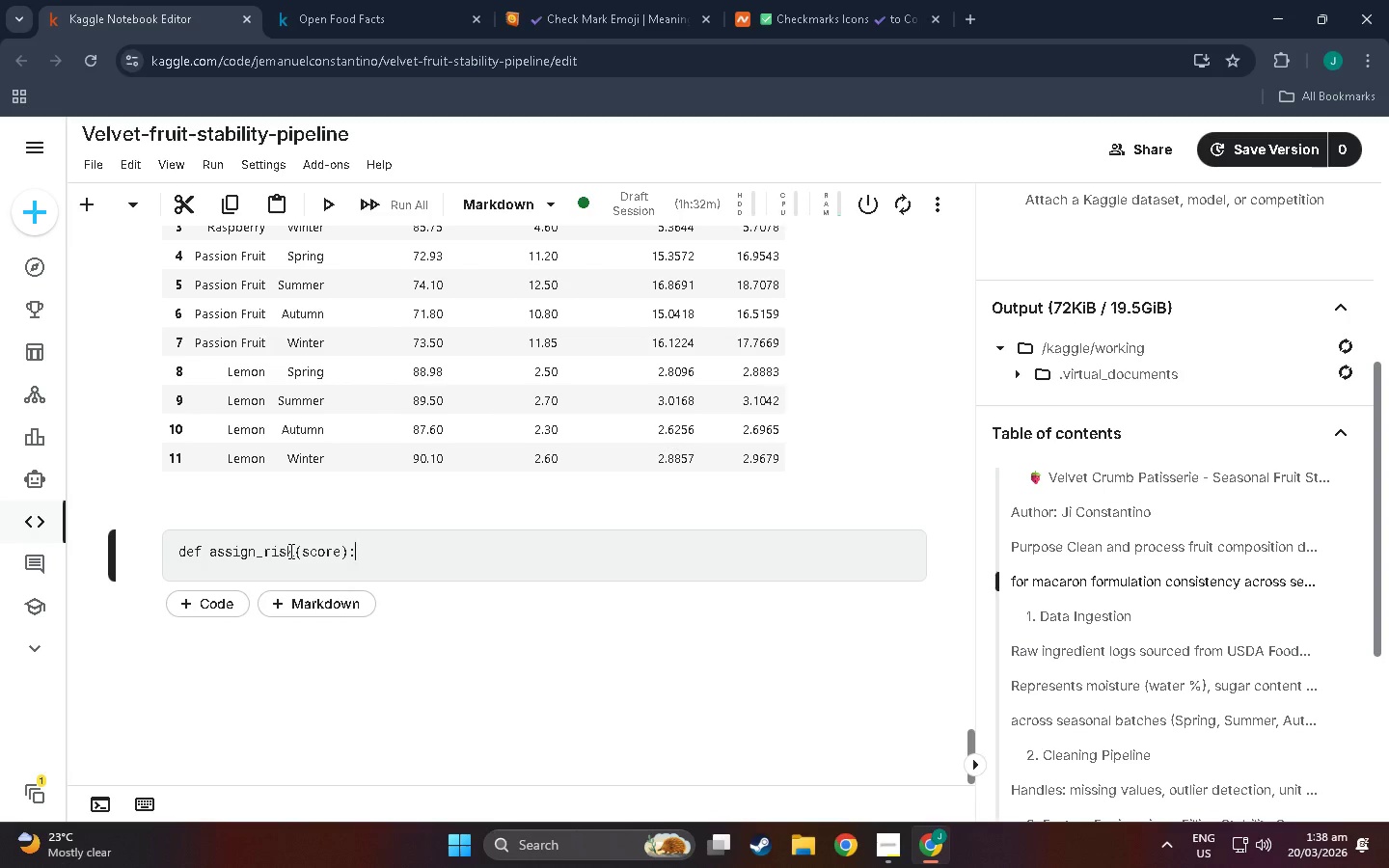 
key(Enter)
 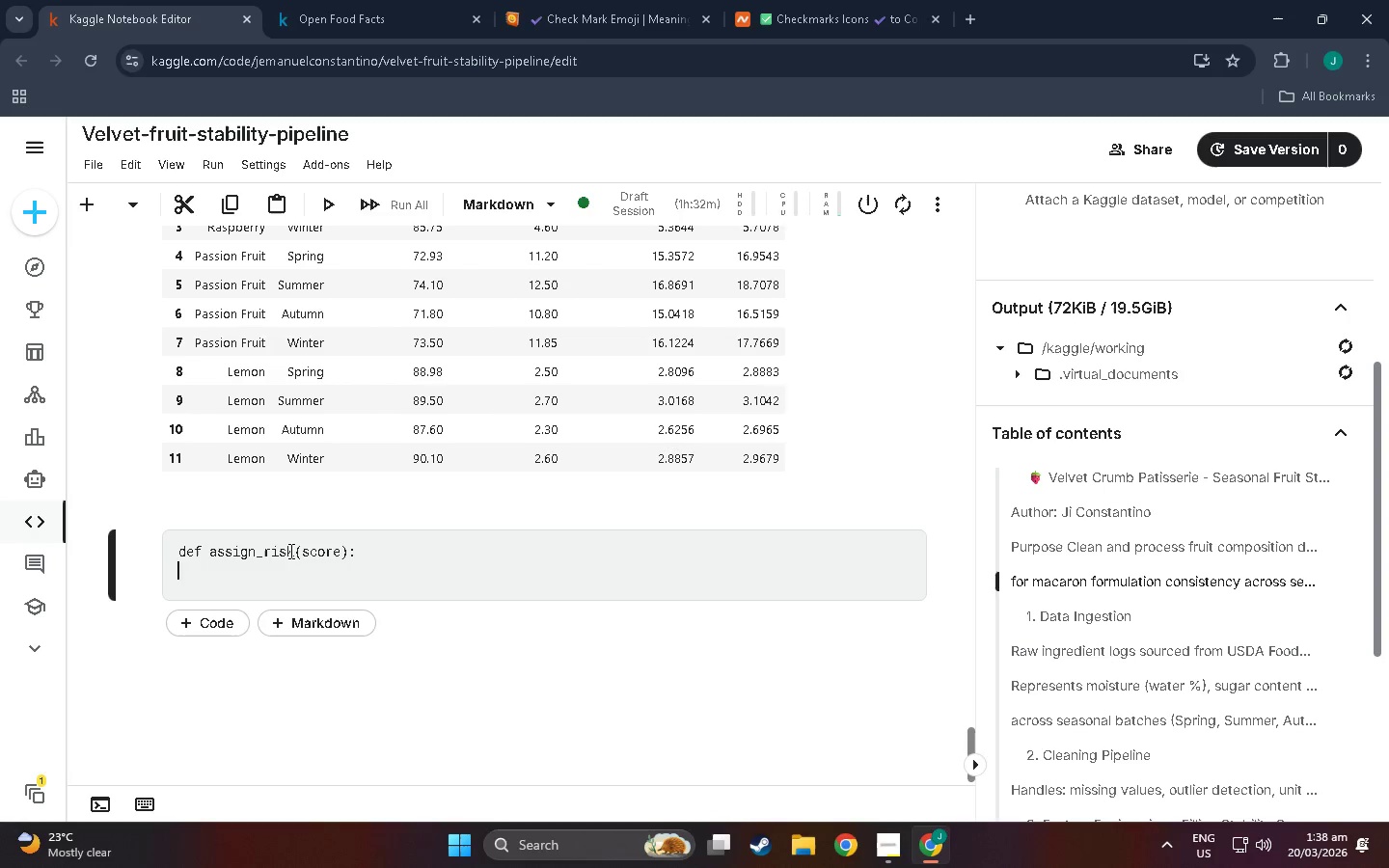 
type(if)
key(Backspace)
key(Backspace)
key(Backspace)
 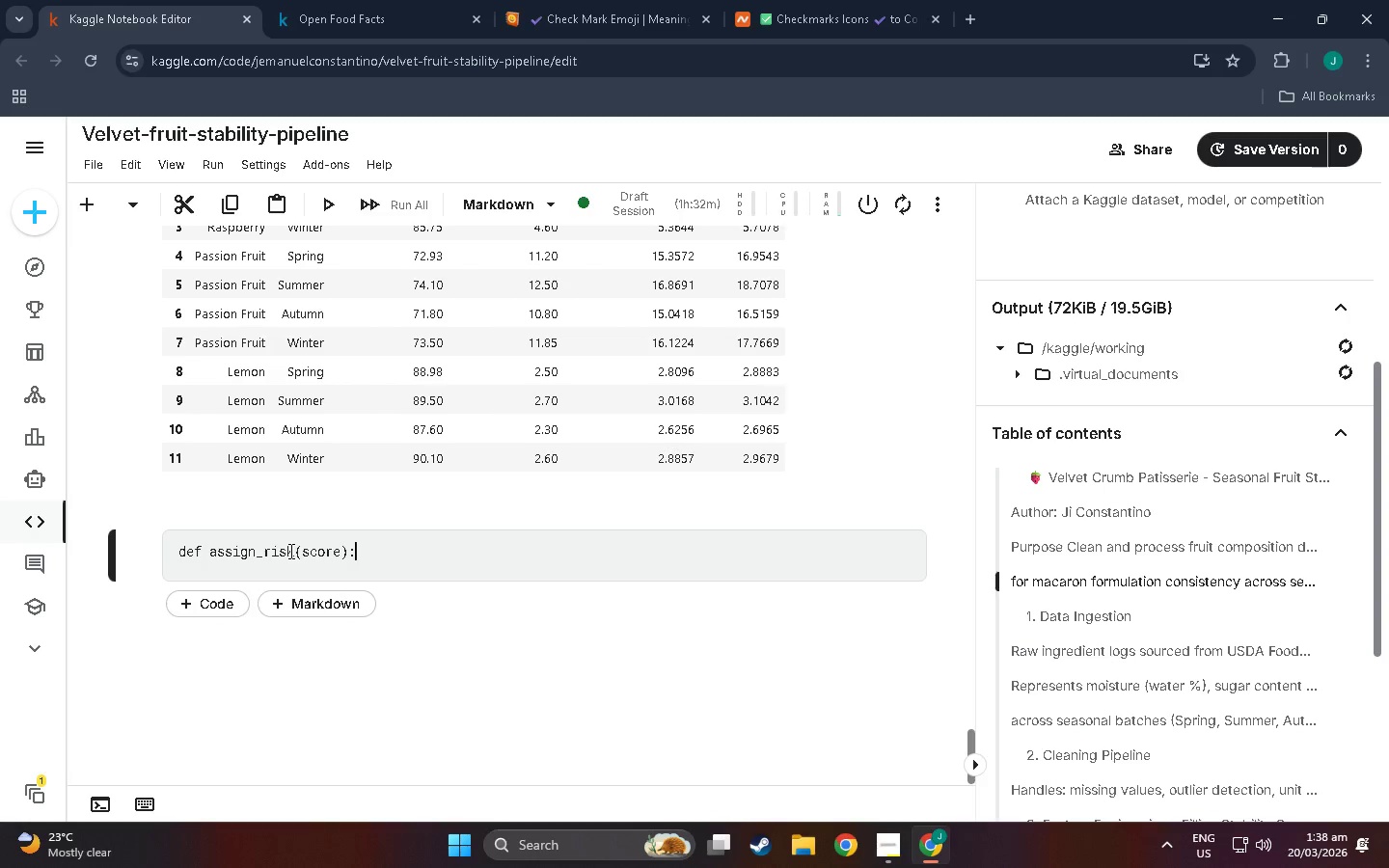 
key(Enter)
 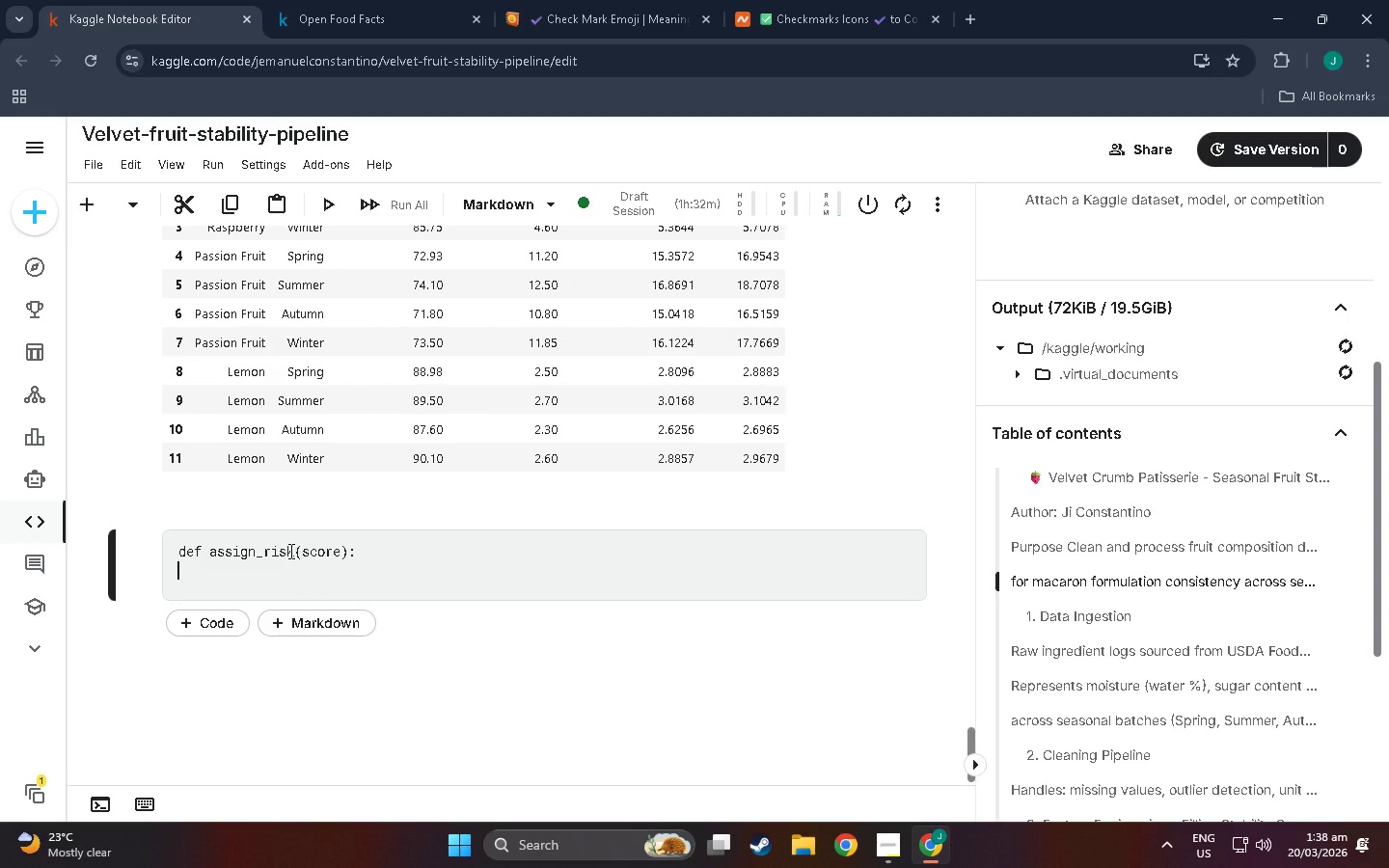 
key(Tab)
 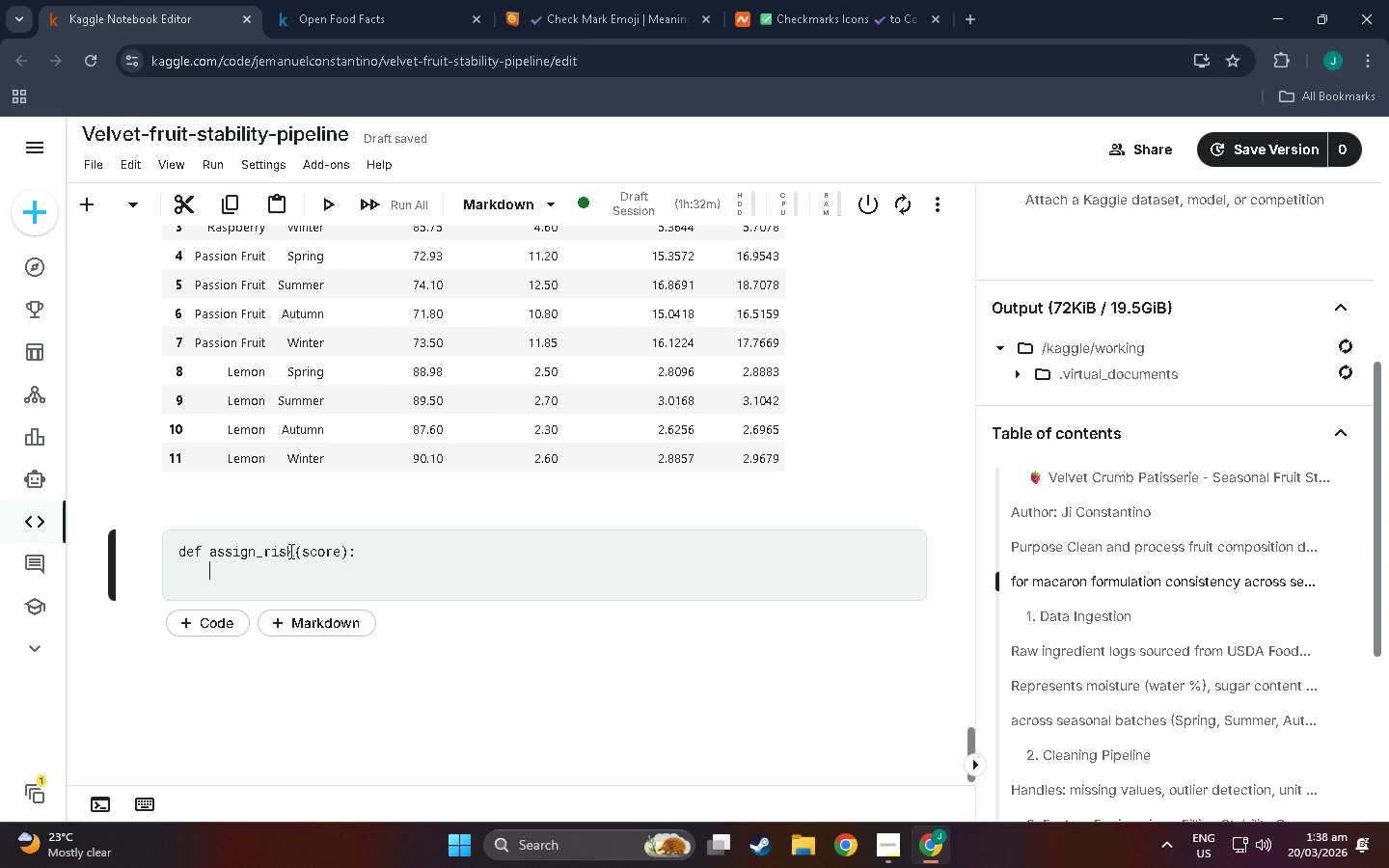 
wait(8.42)
 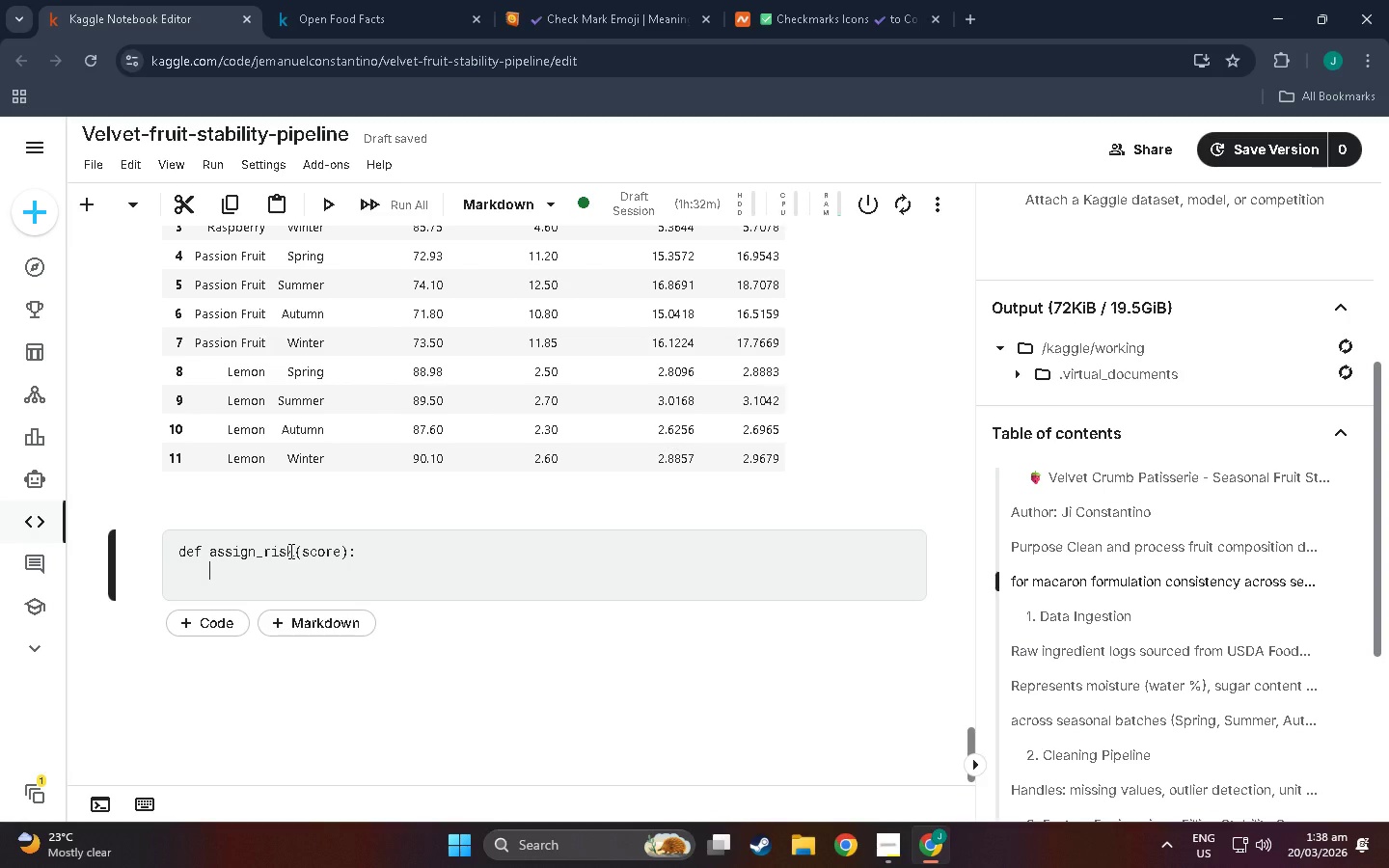 
type(if score)
 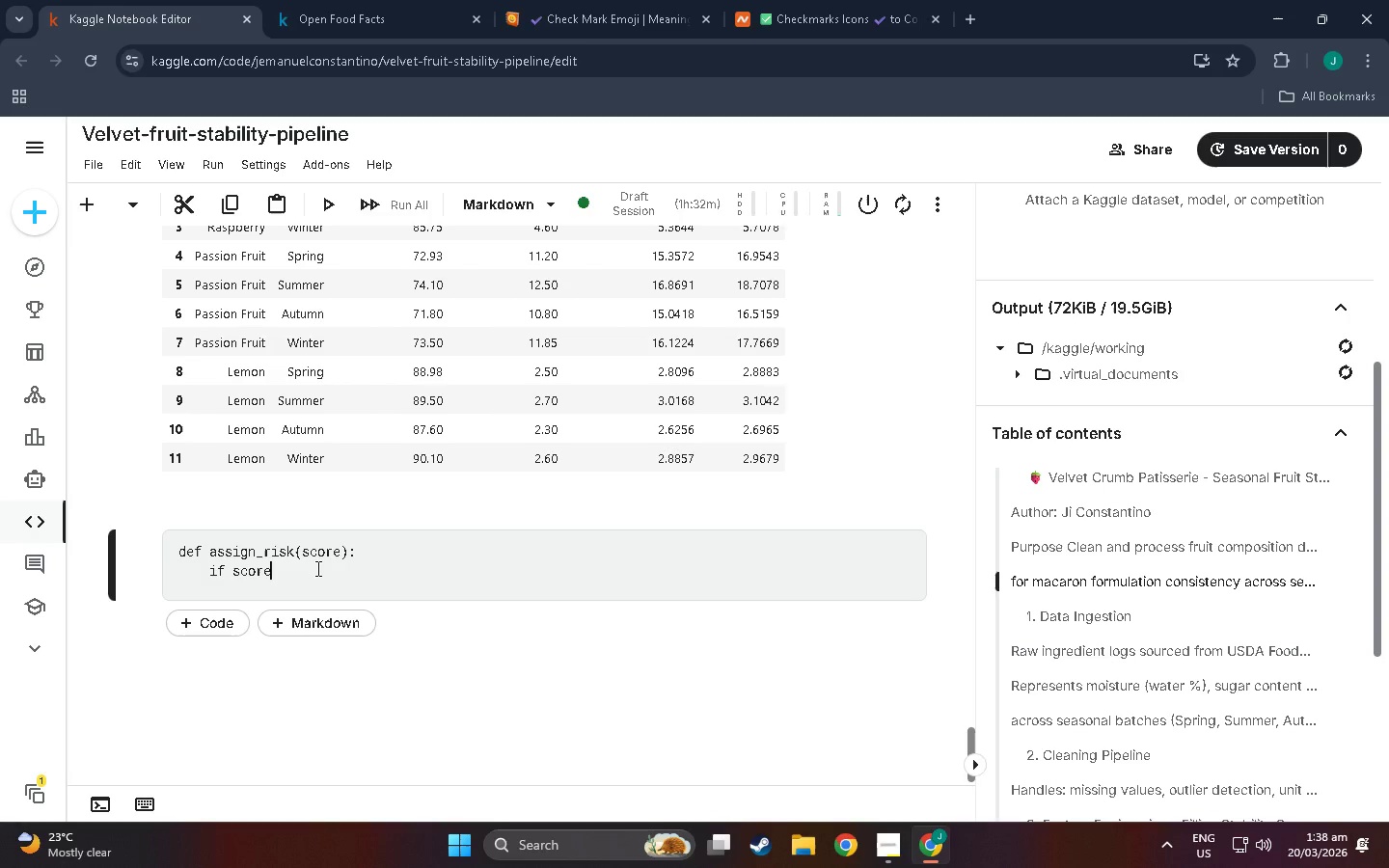 
left_click_drag(start_coordinate=[316, 568], to_coordinate=[159, 550])
 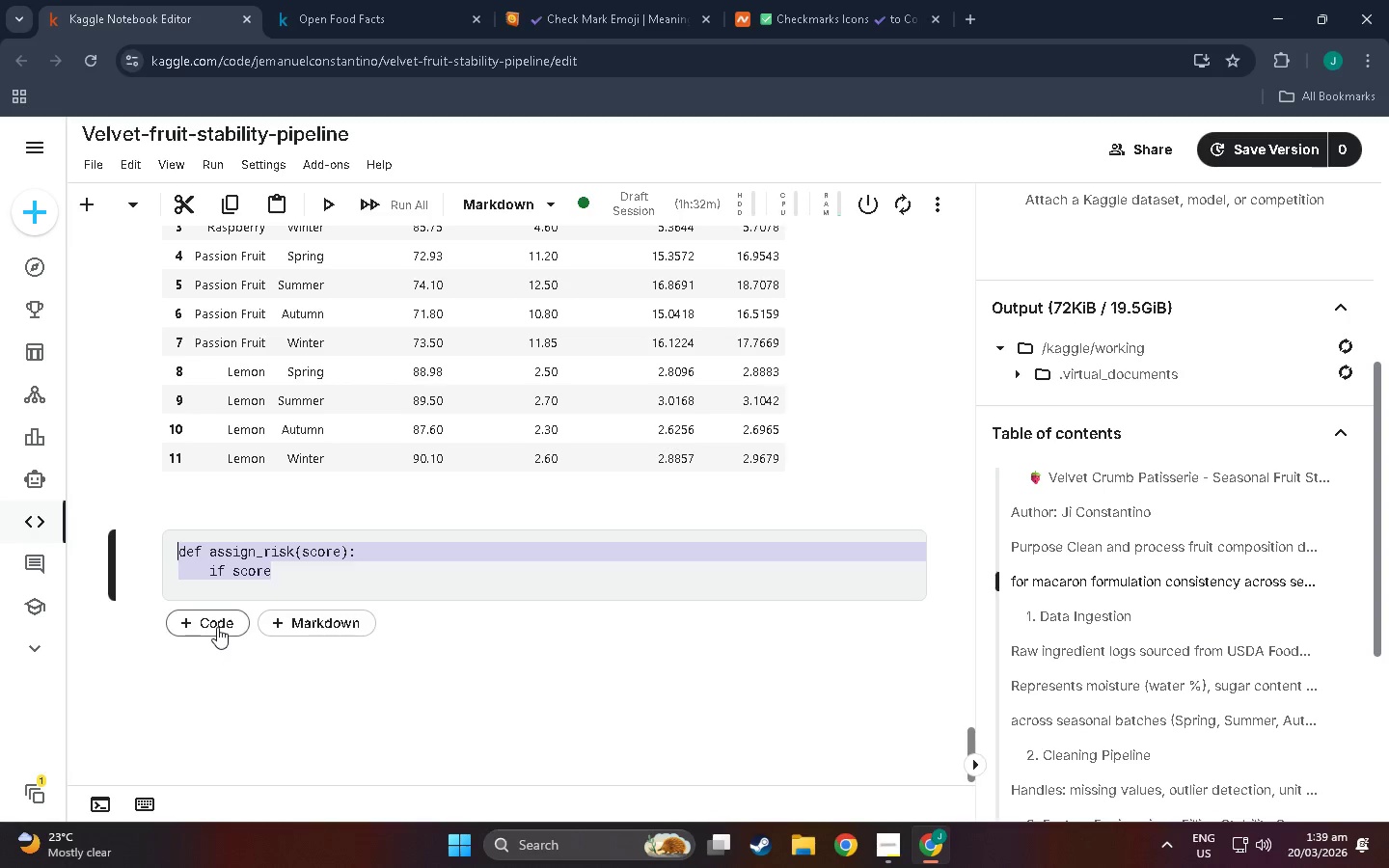 
left_click([217, 627])
 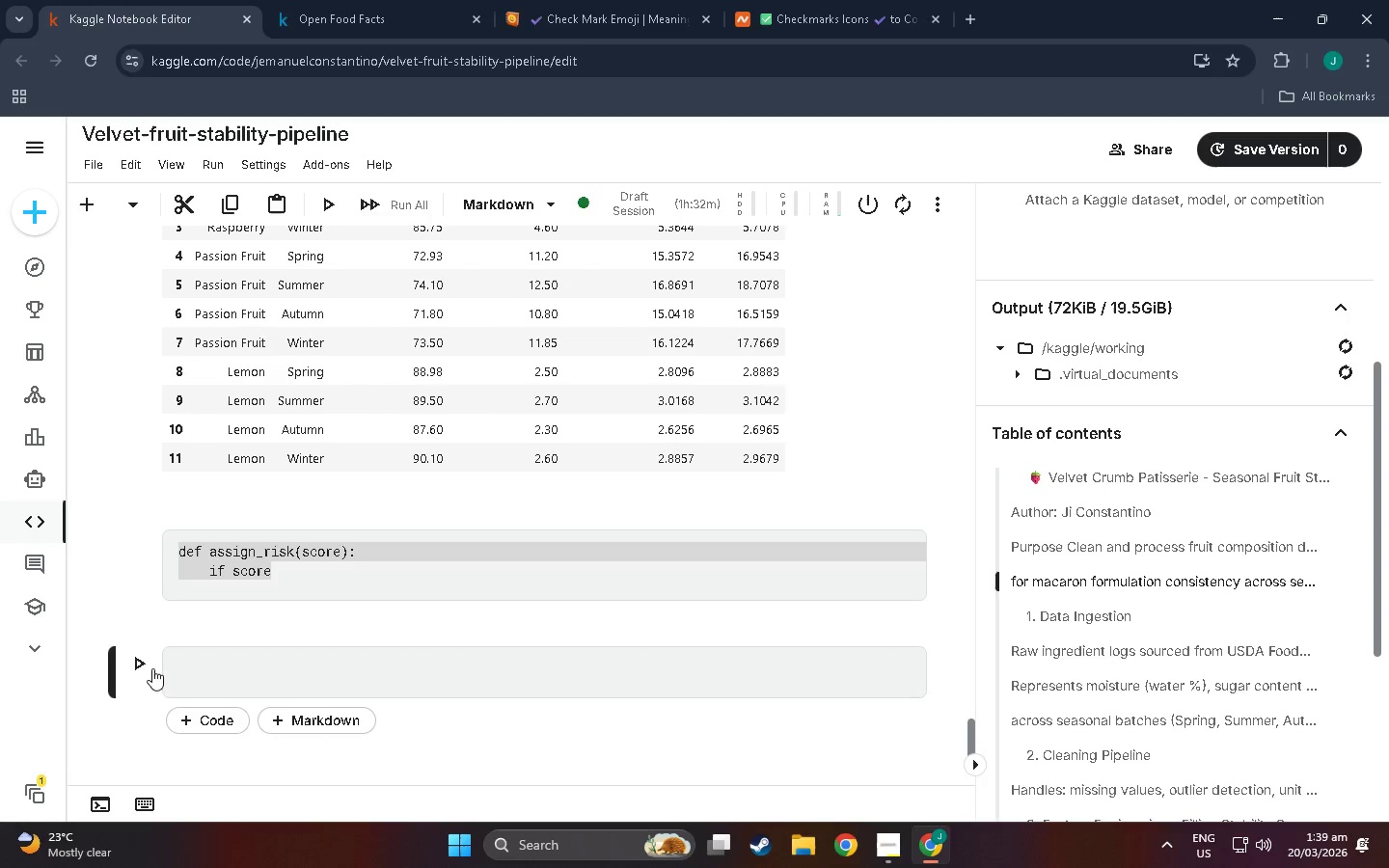 
left_click_drag(start_coordinate=[135, 694], to_coordinate=[183, 531])
 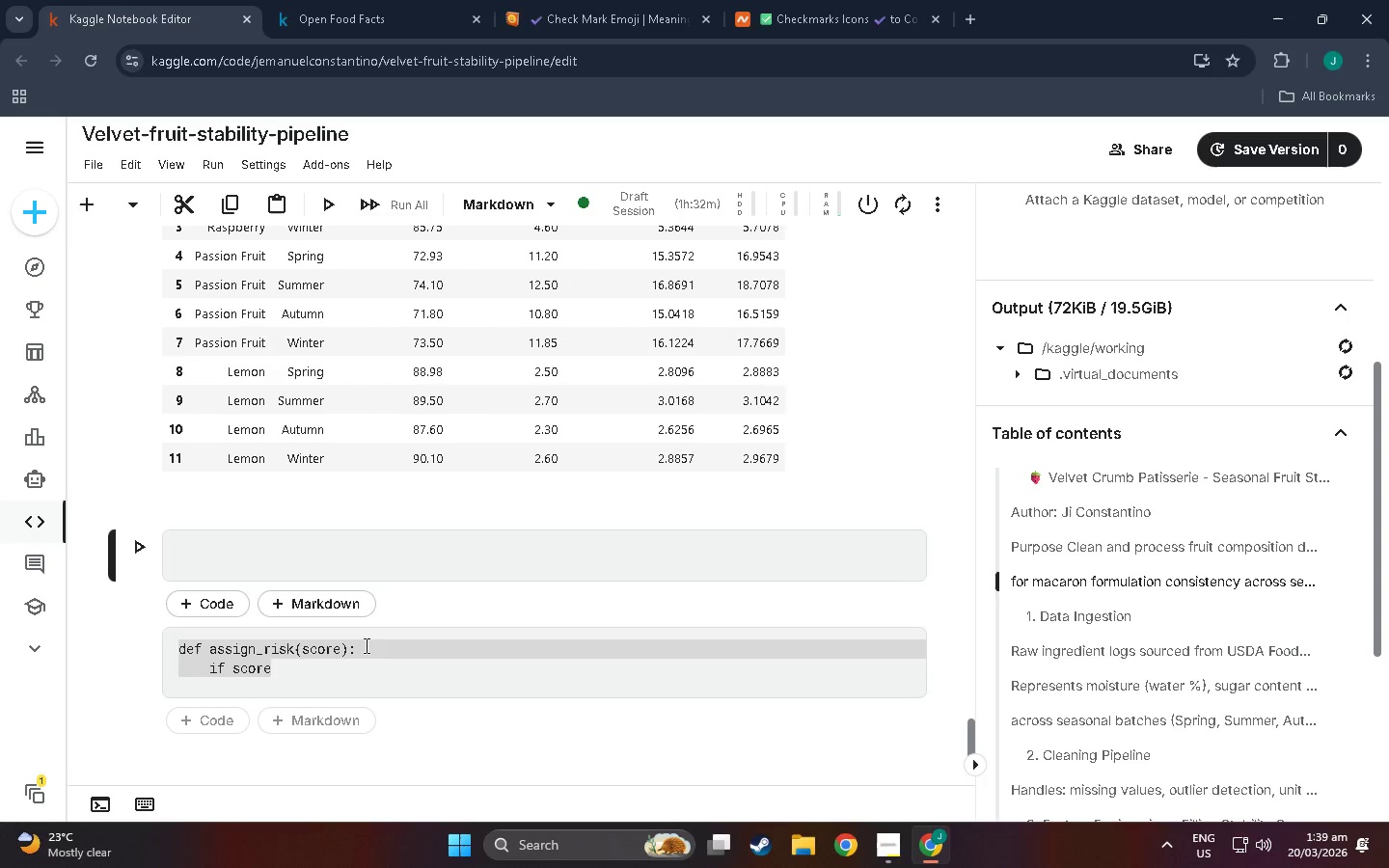 
left_click([339, 668])
 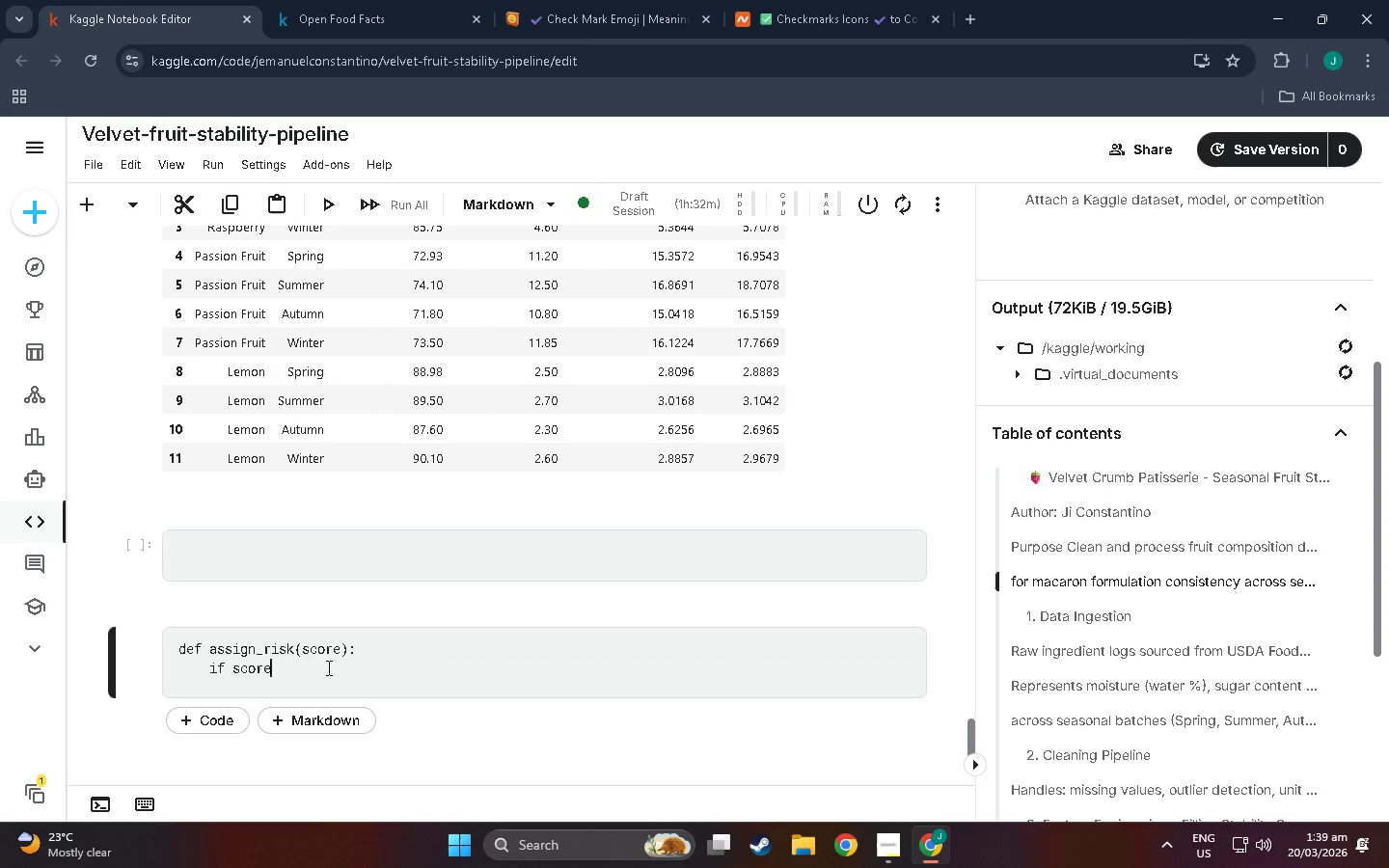 
left_click_drag(start_coordinate=[327, 667], to_coordinate=[168, 635])
 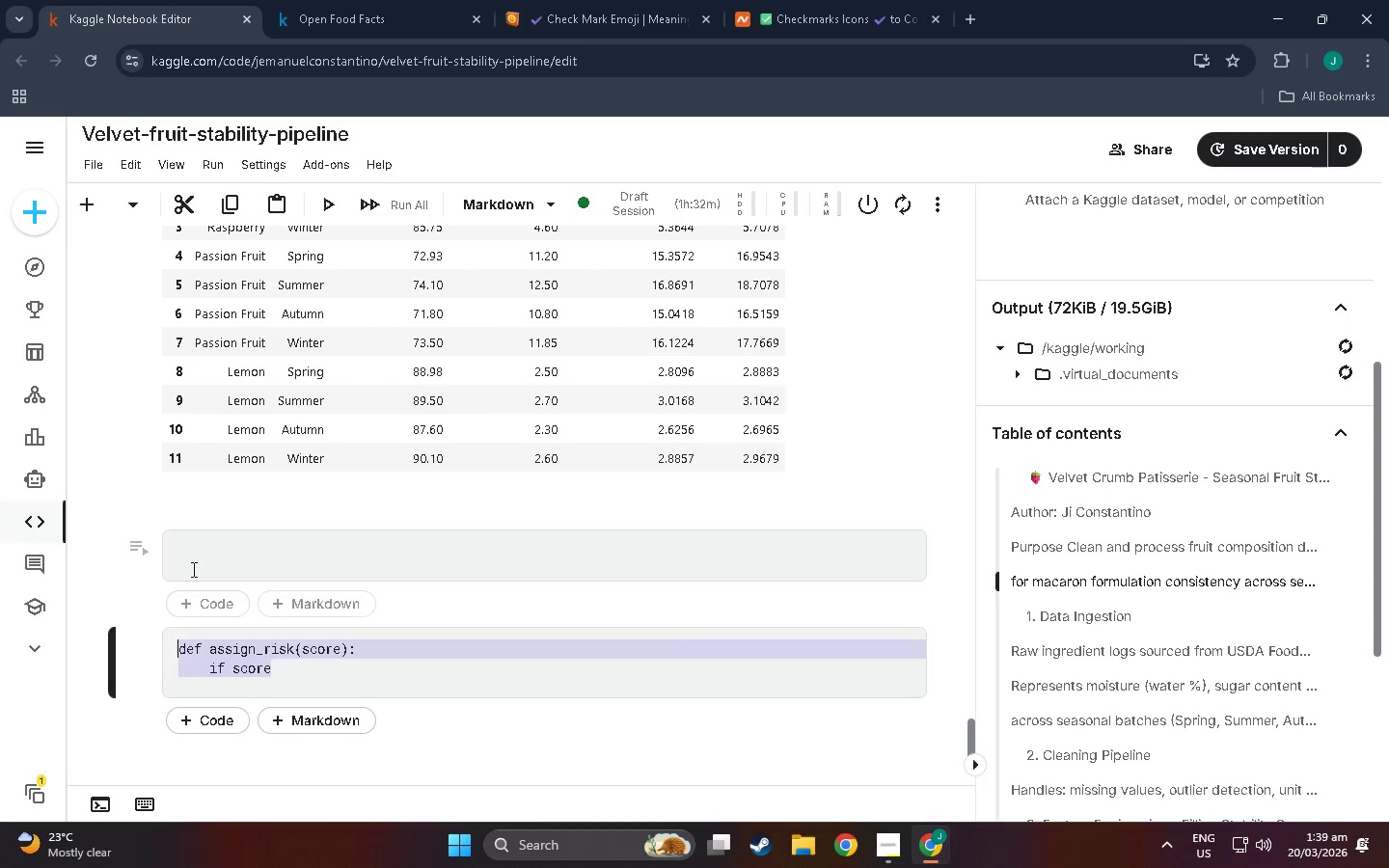 
key(Control+X)
 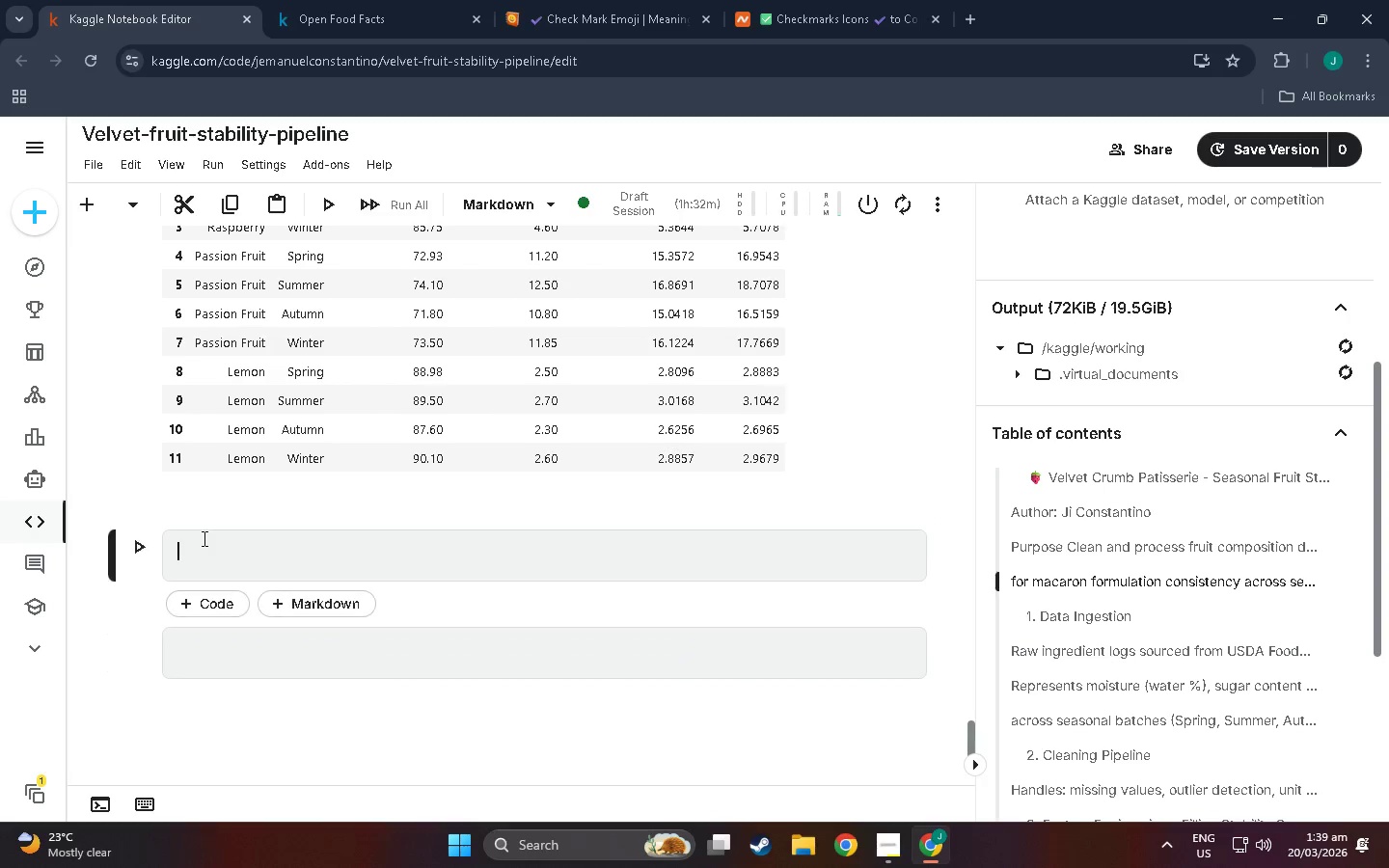 
left_click([203, 538])
 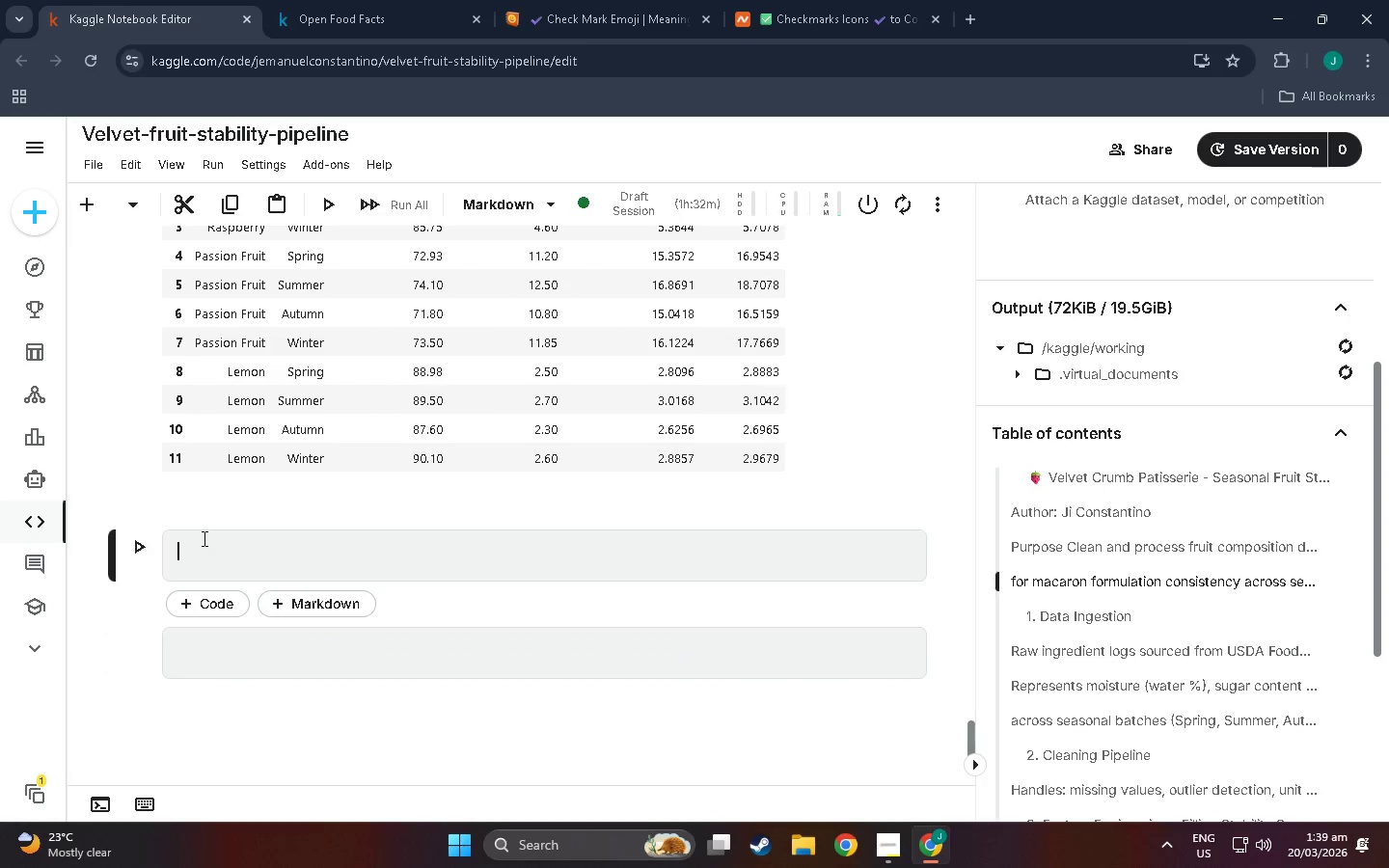 
key(Control+V)
 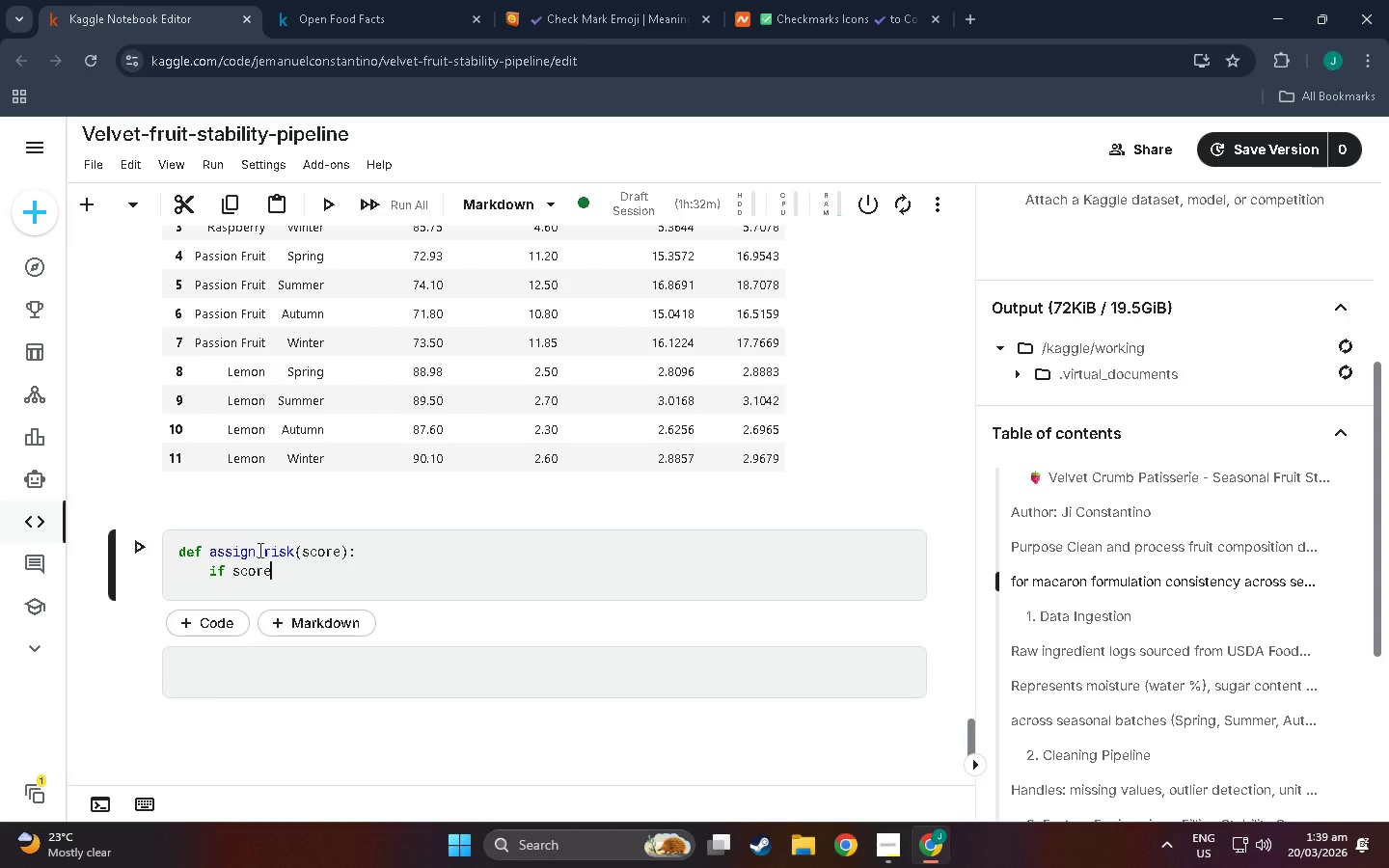 
left_click([259, 550])
 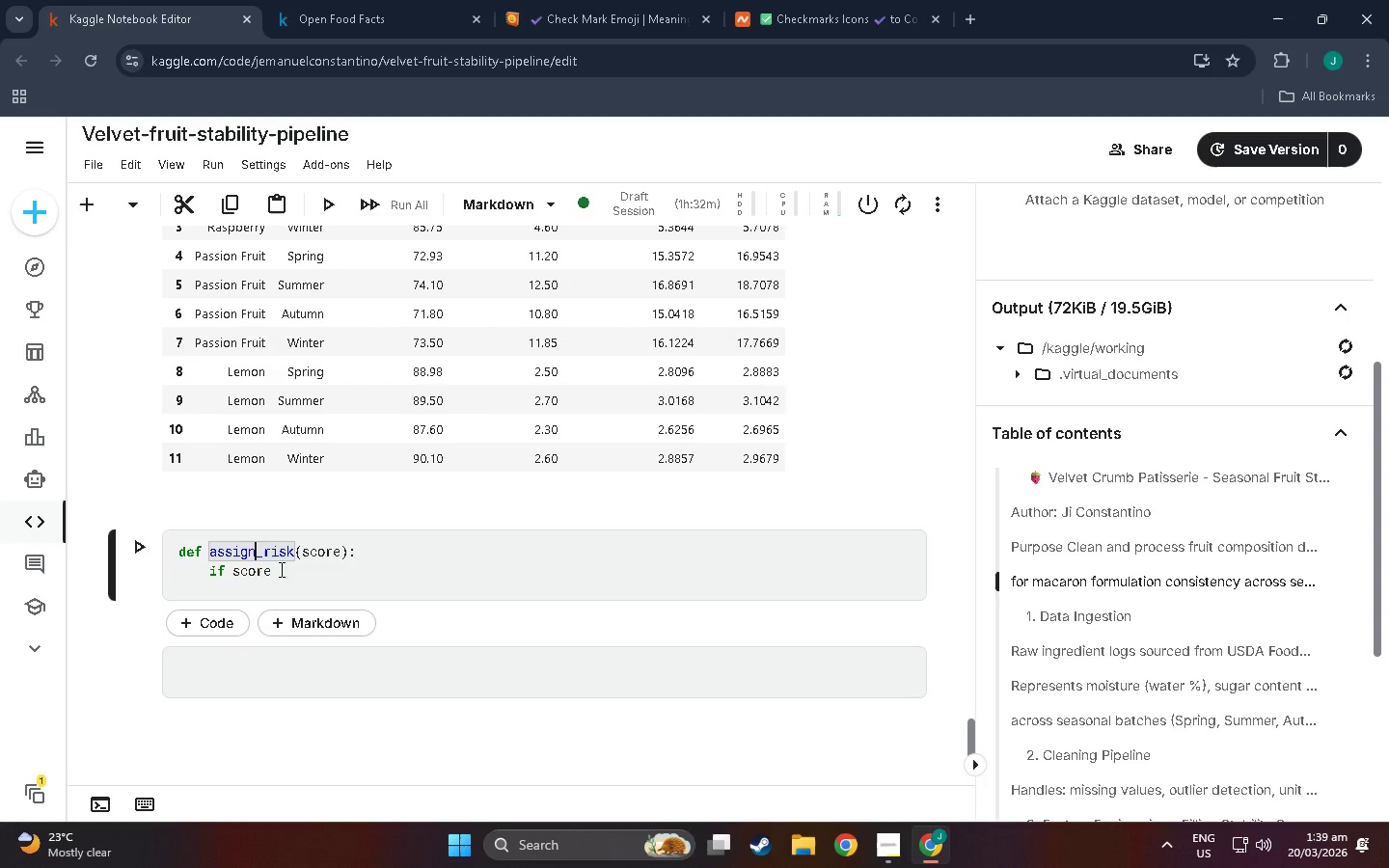 
left_click([282, 569])
 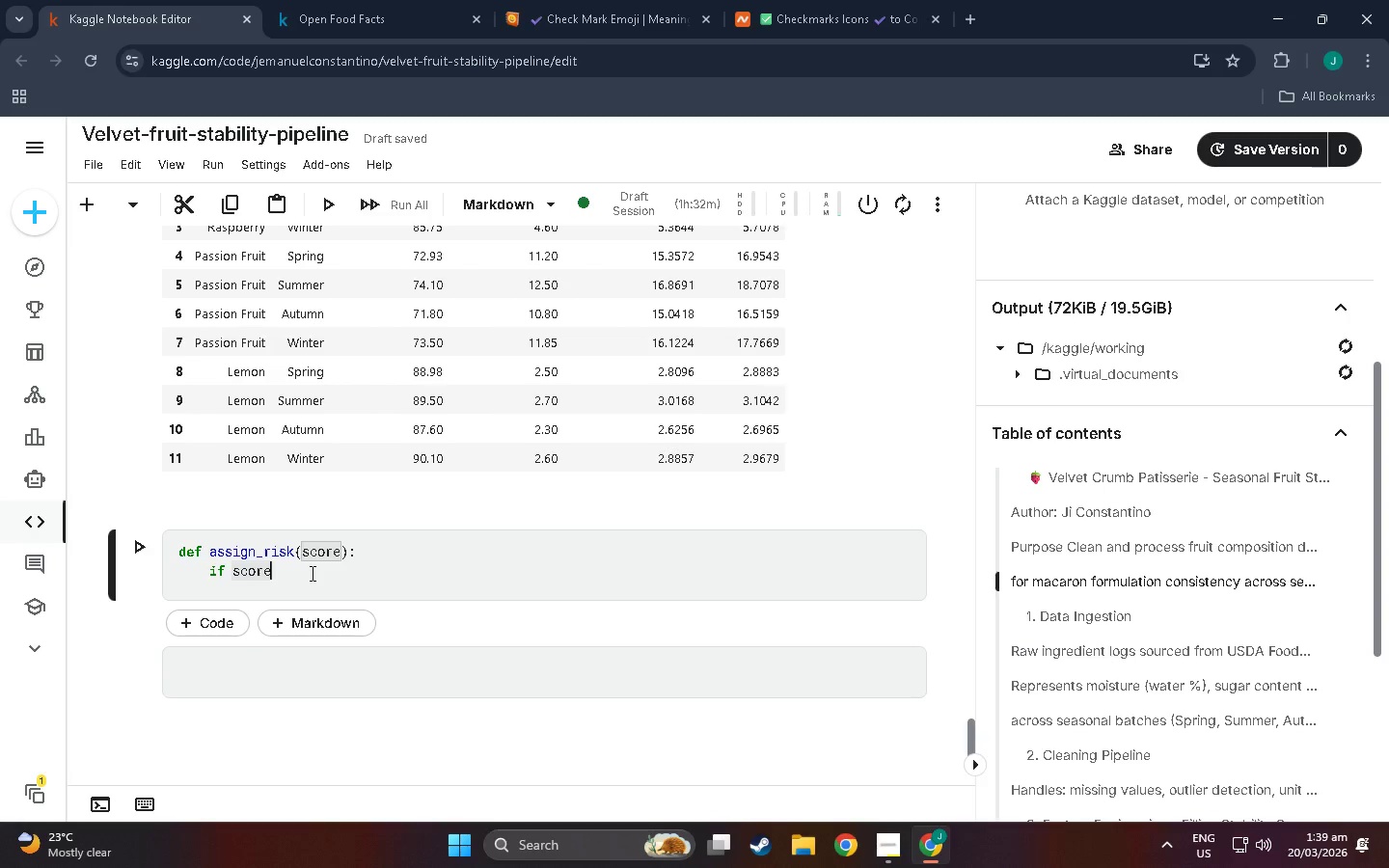 
wait(12.17)
 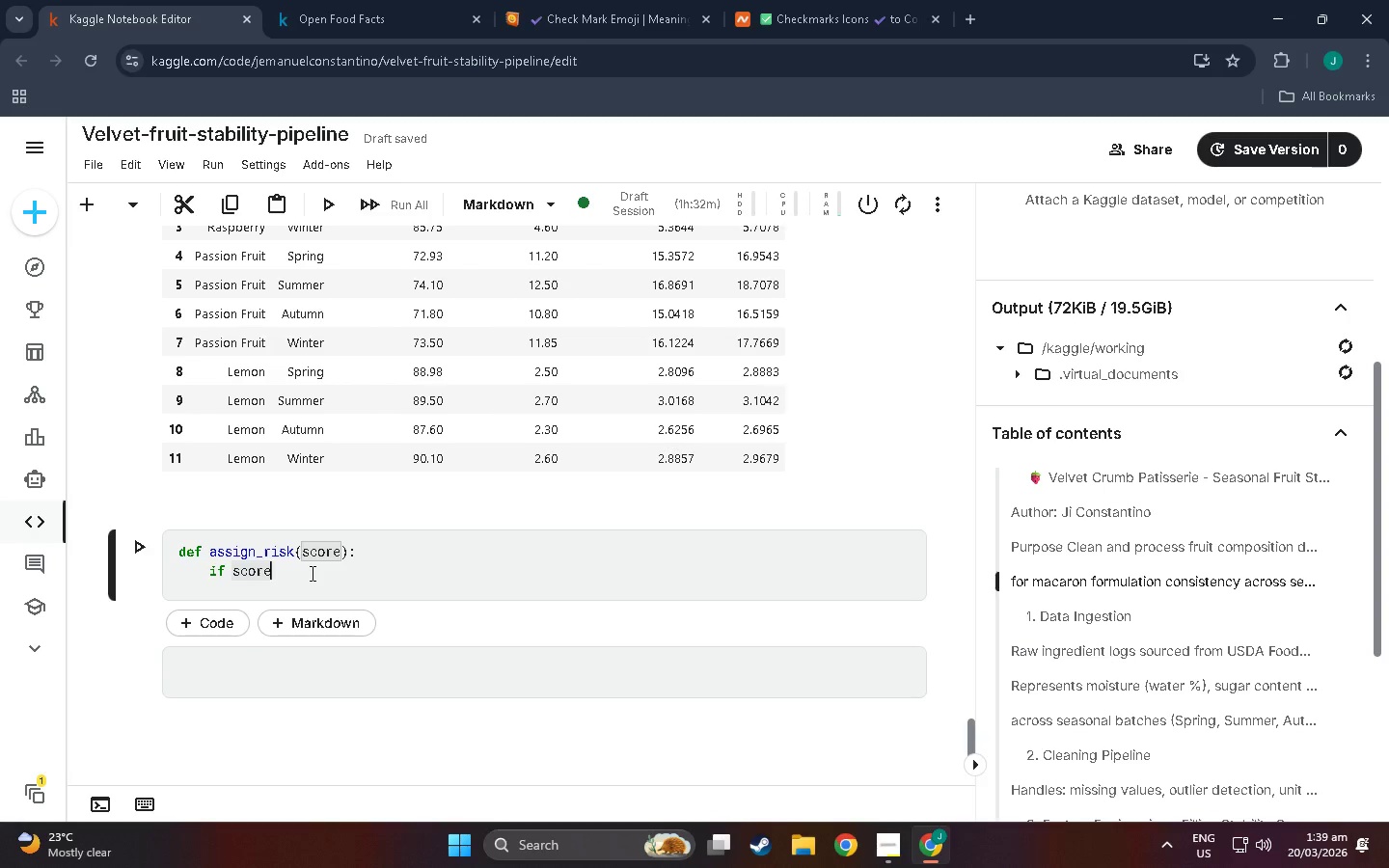 
left_click([207, 566])
 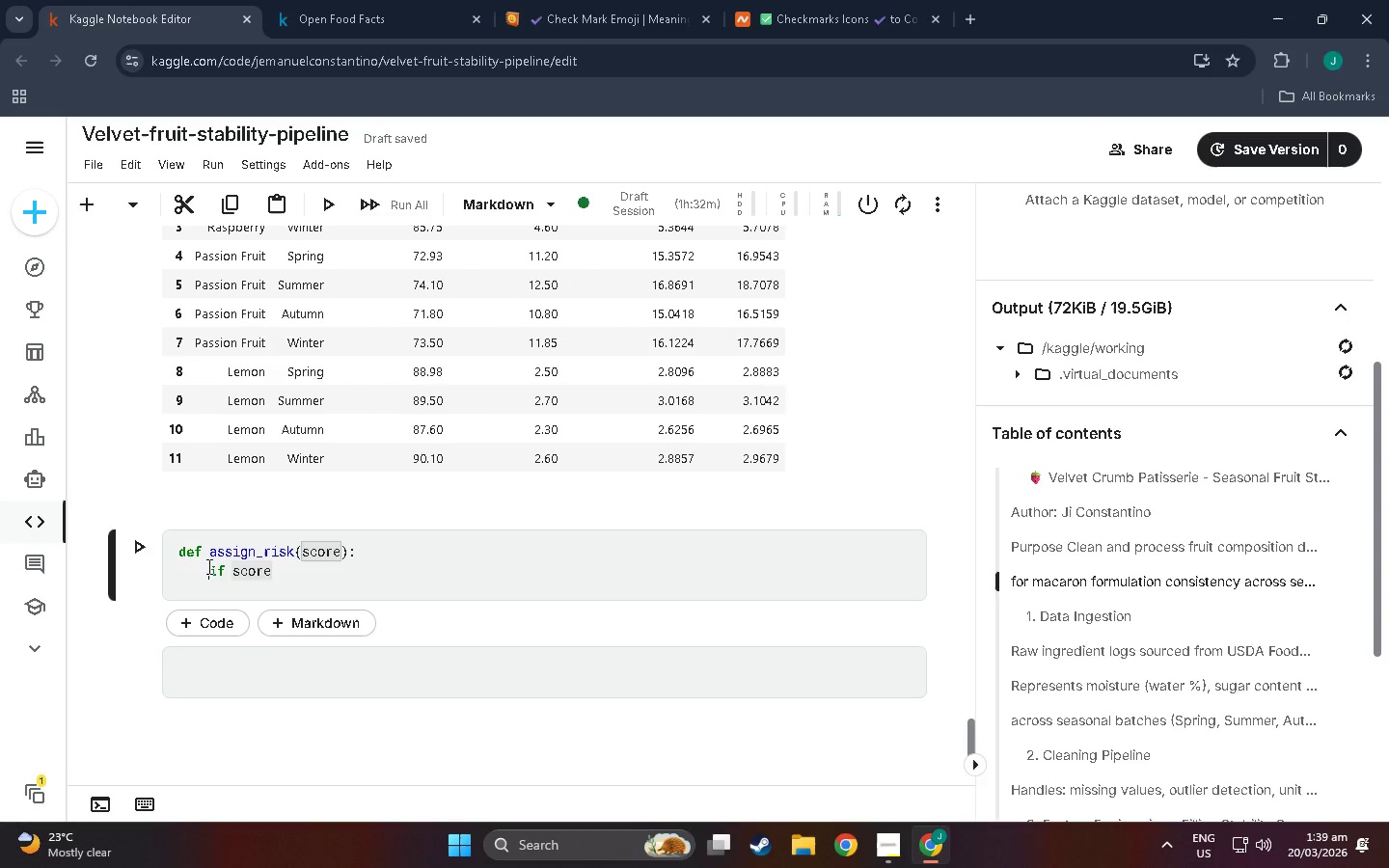 
key(Backspace)
 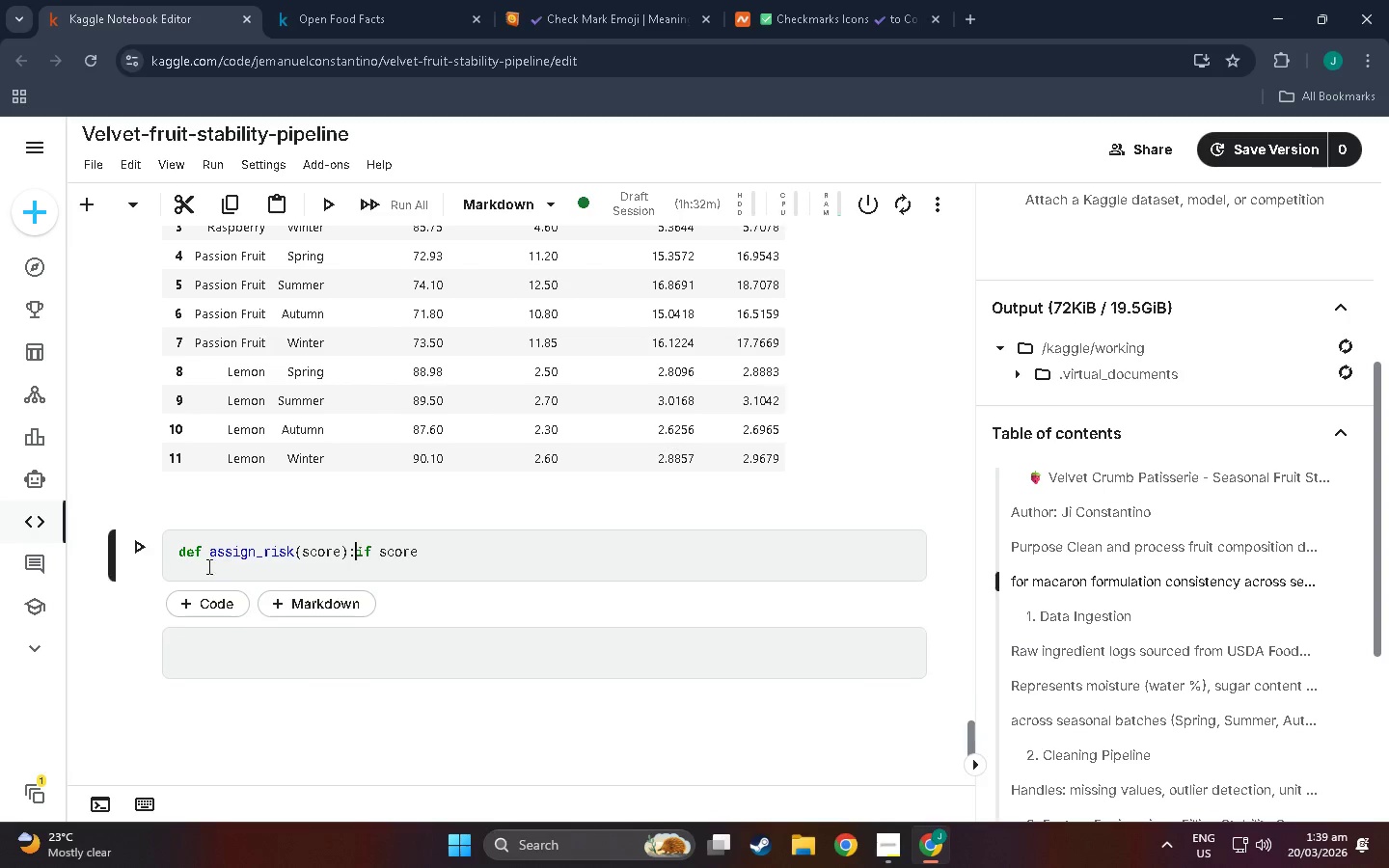 
key(Backspace)
 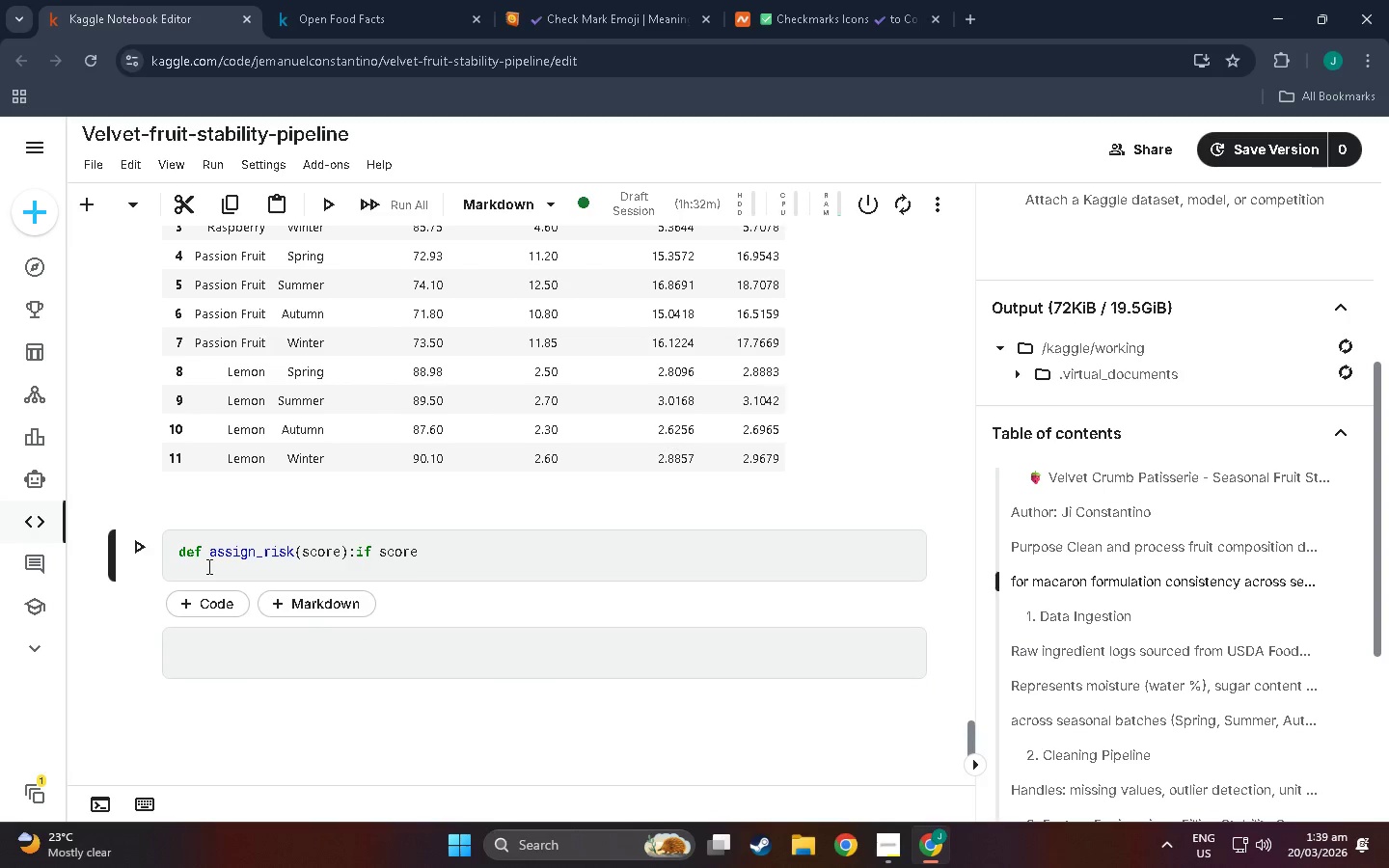 
key(Enter)
 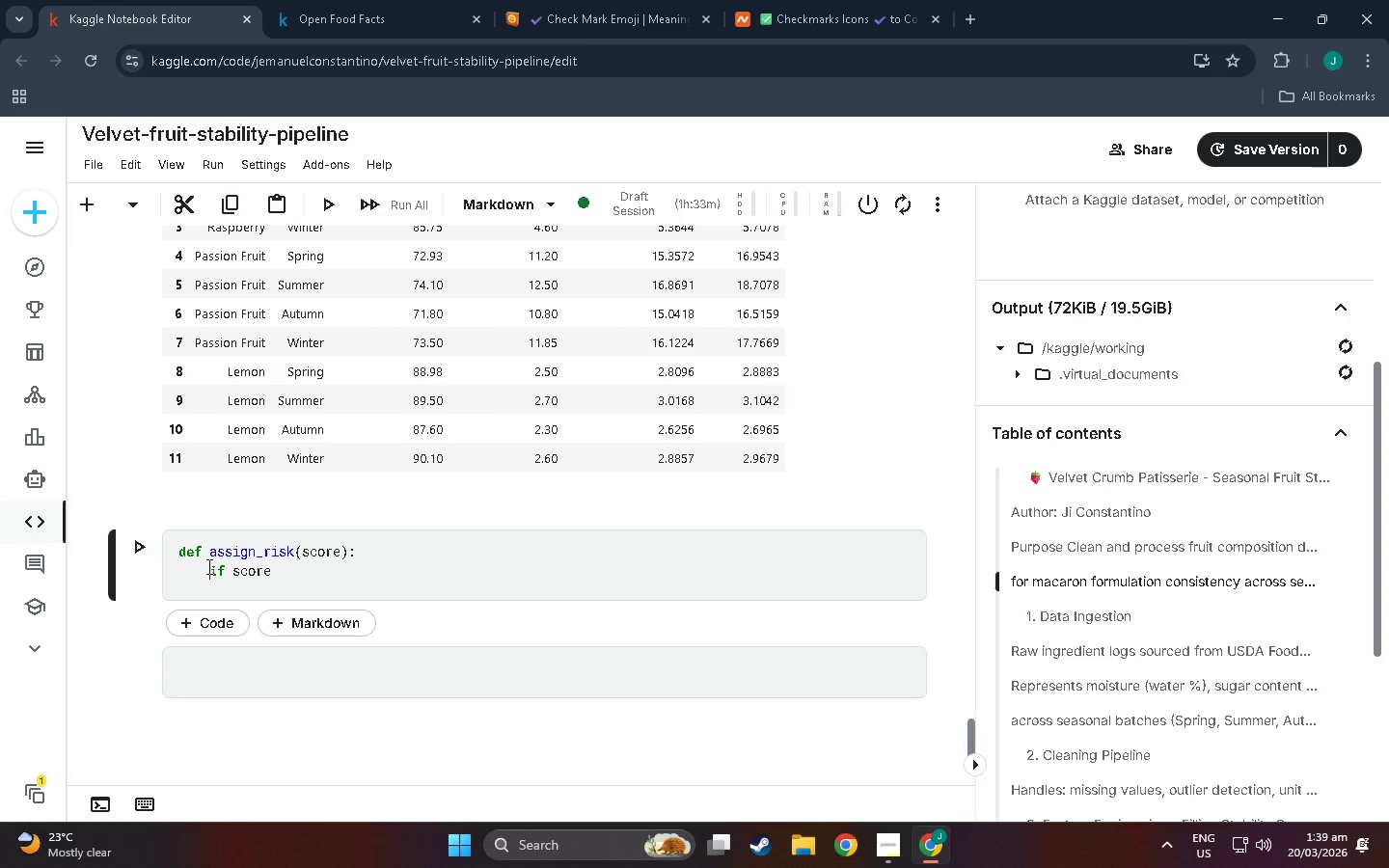 
wait(5.77)
 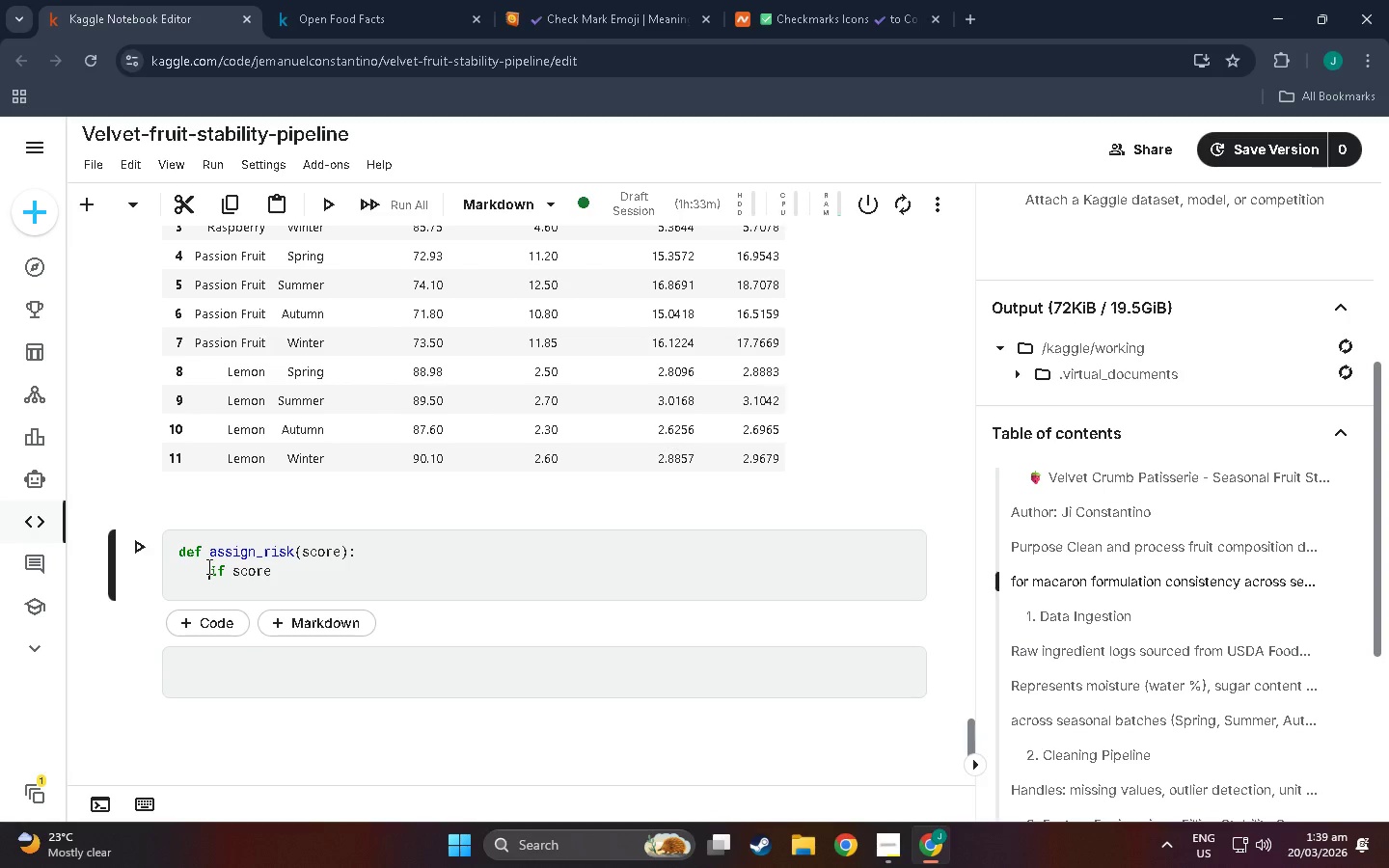 
left_click([309, 583])
 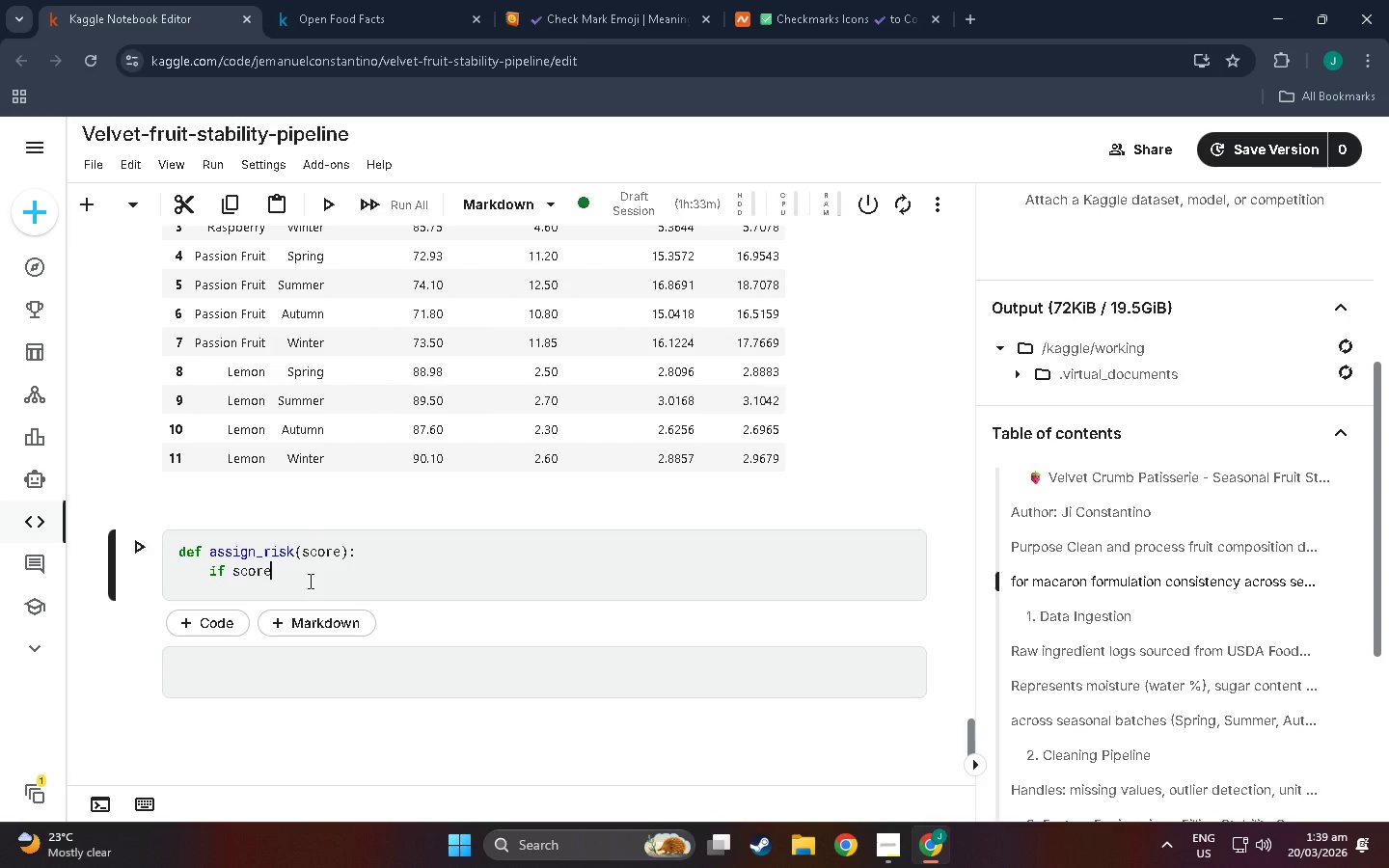 
key(Space)
 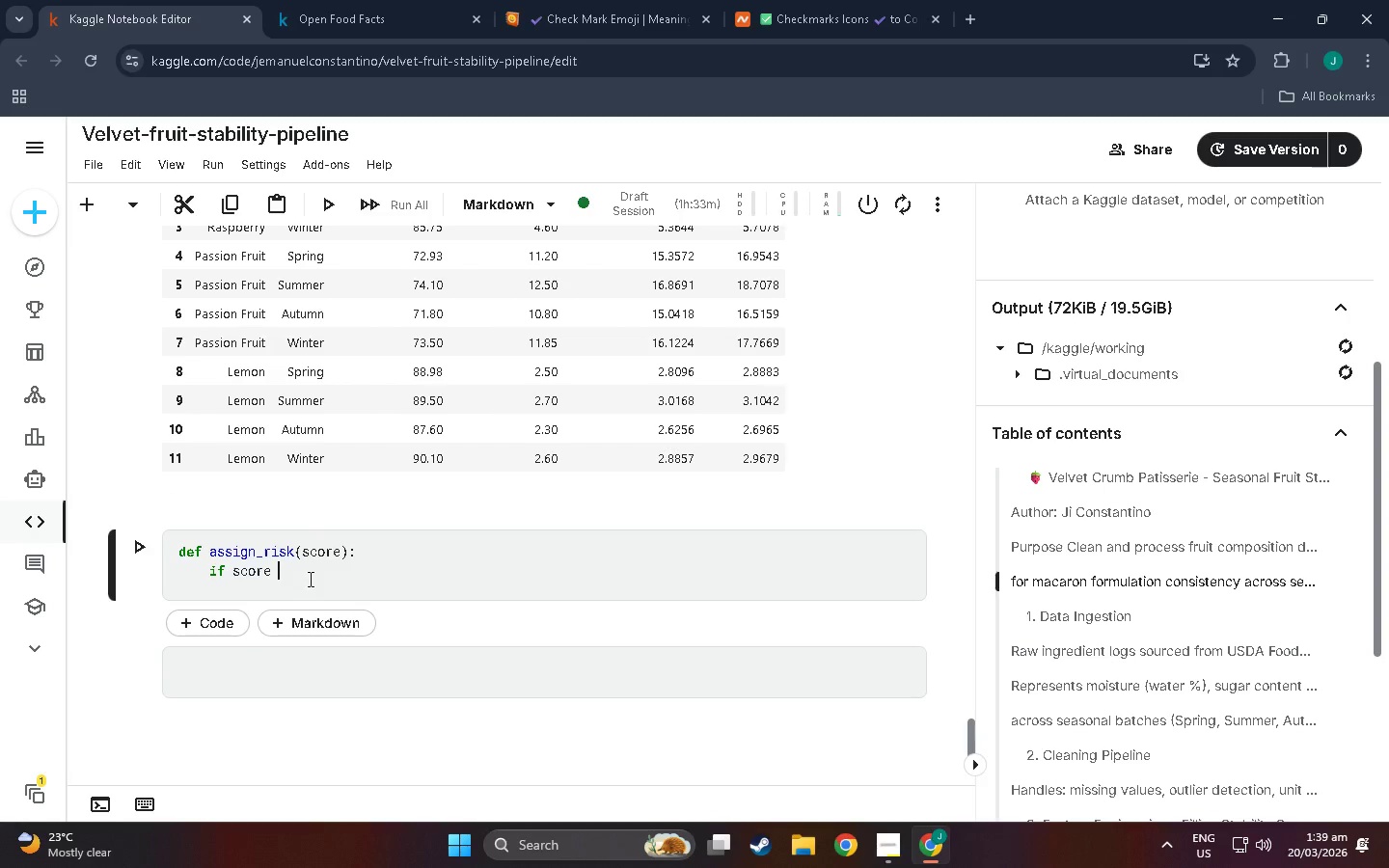 
key(Shift+Comma)
 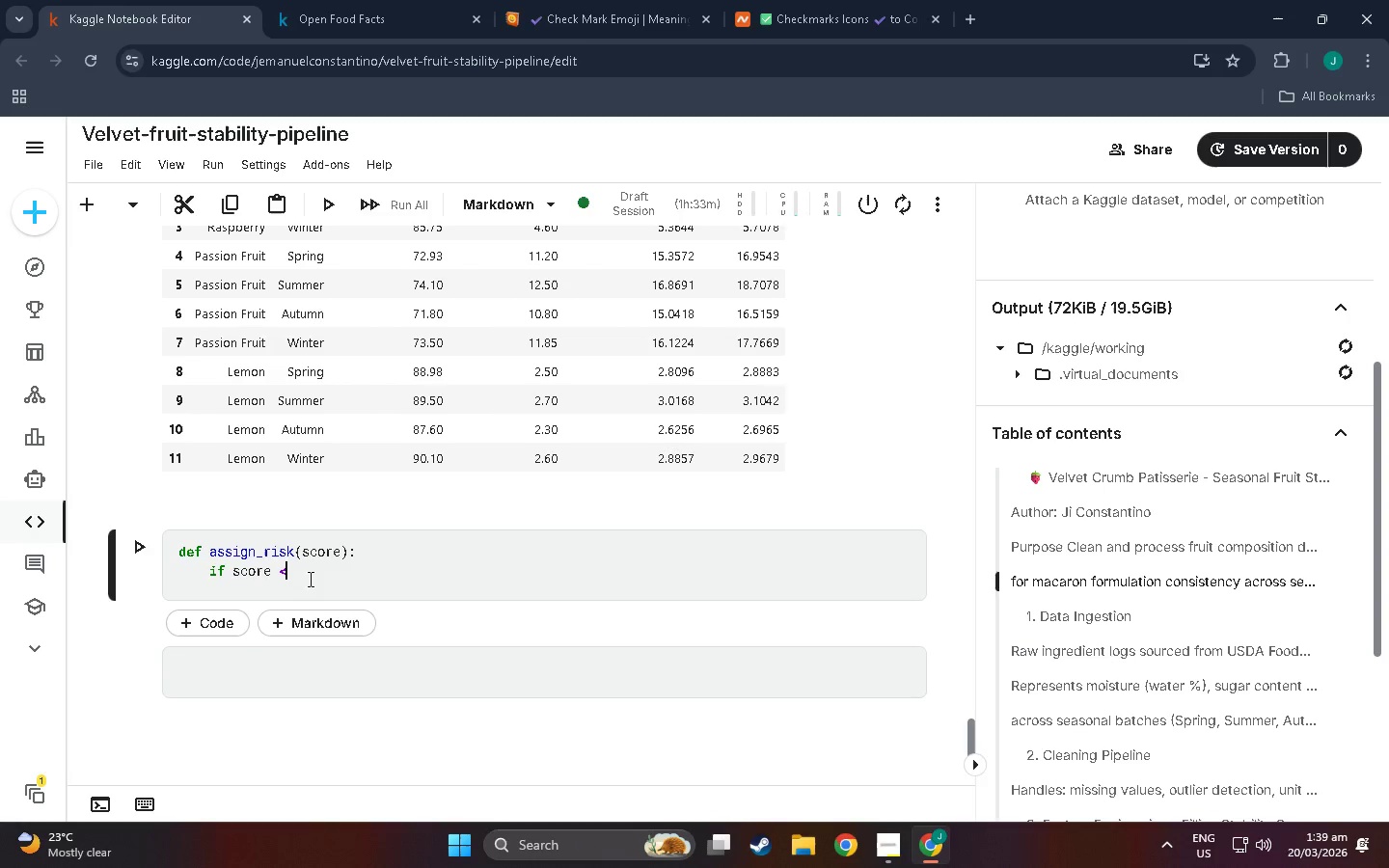 
key(Space)
 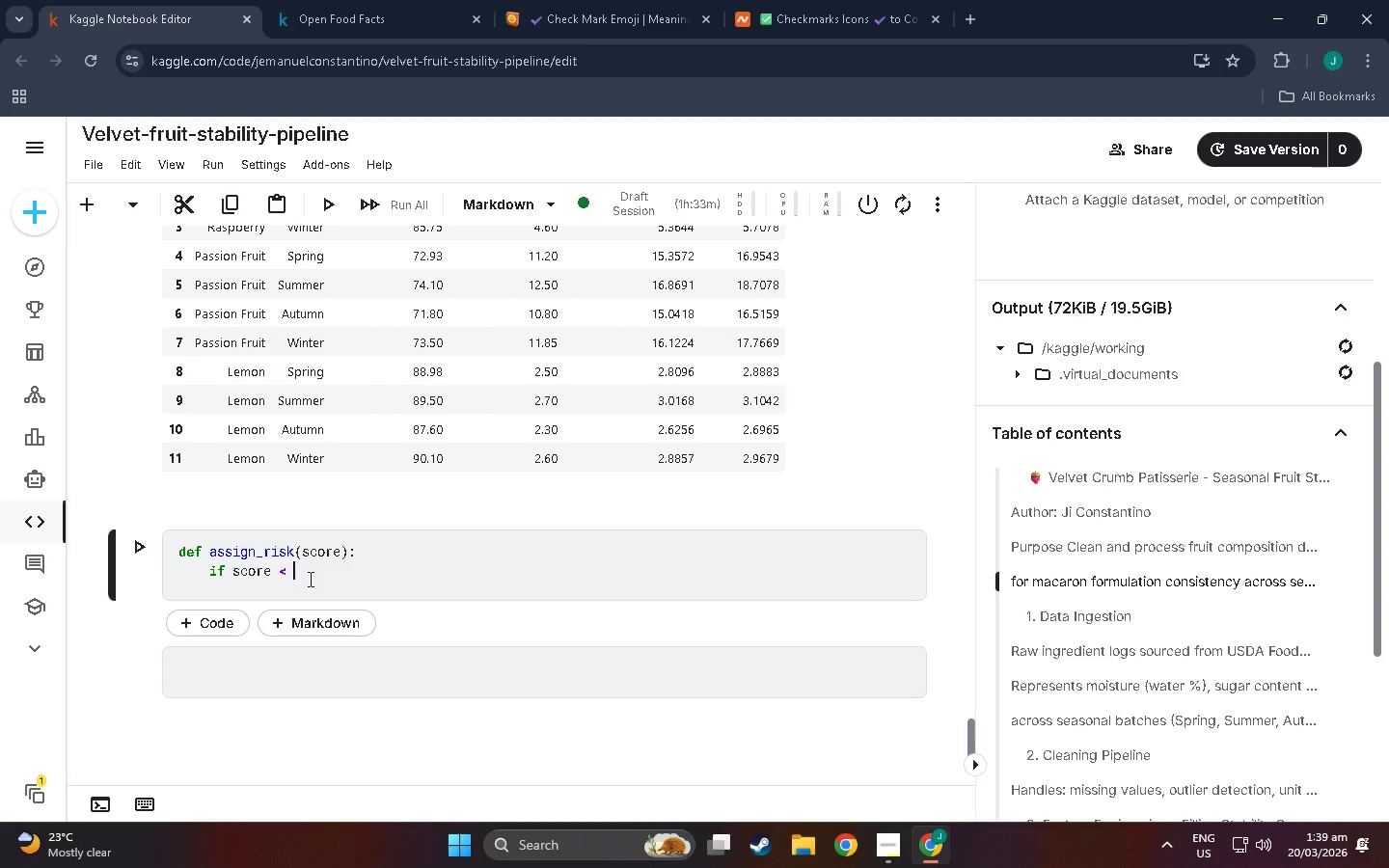 
key(6)
 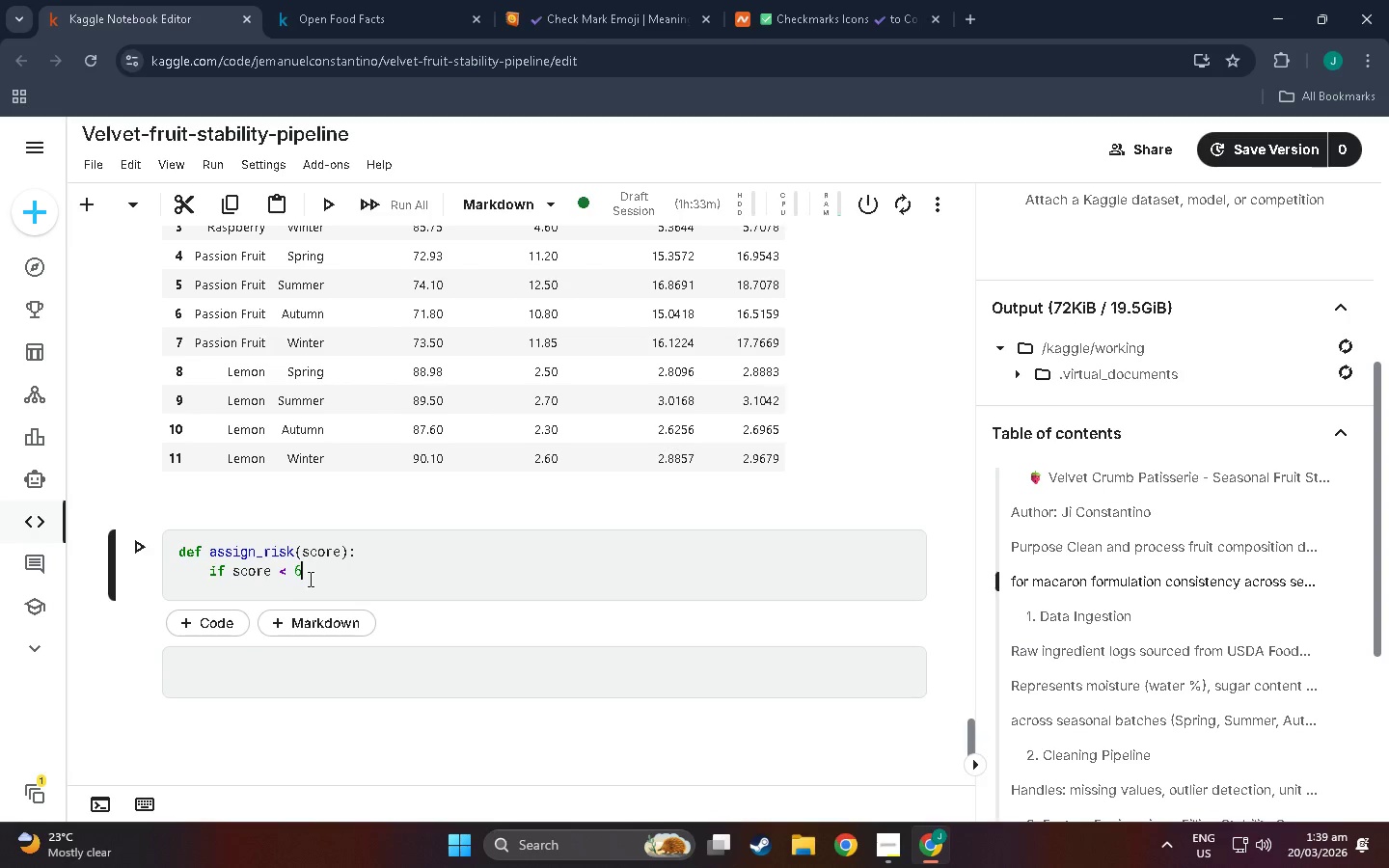 
key(Period)
 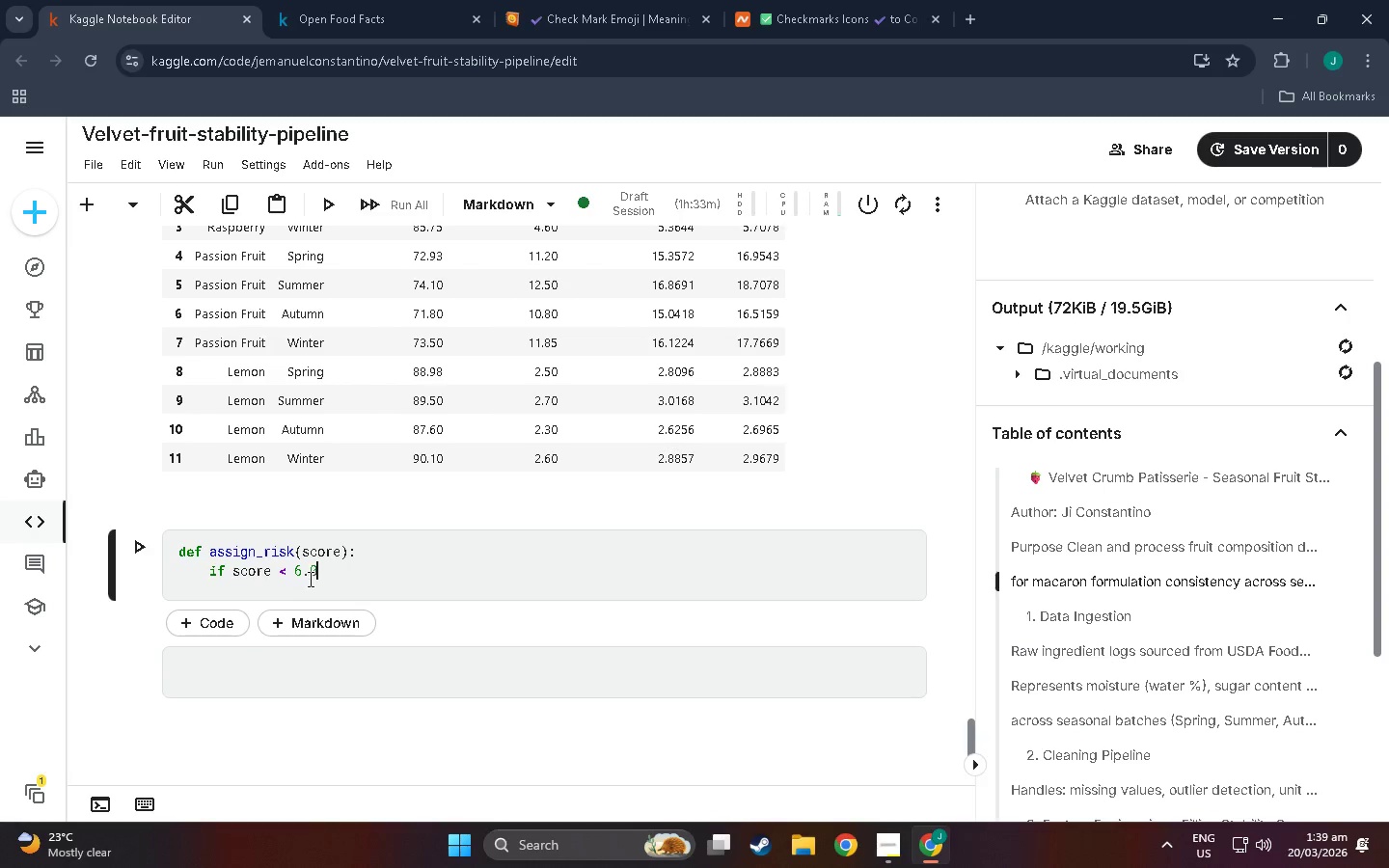 
key(0)
 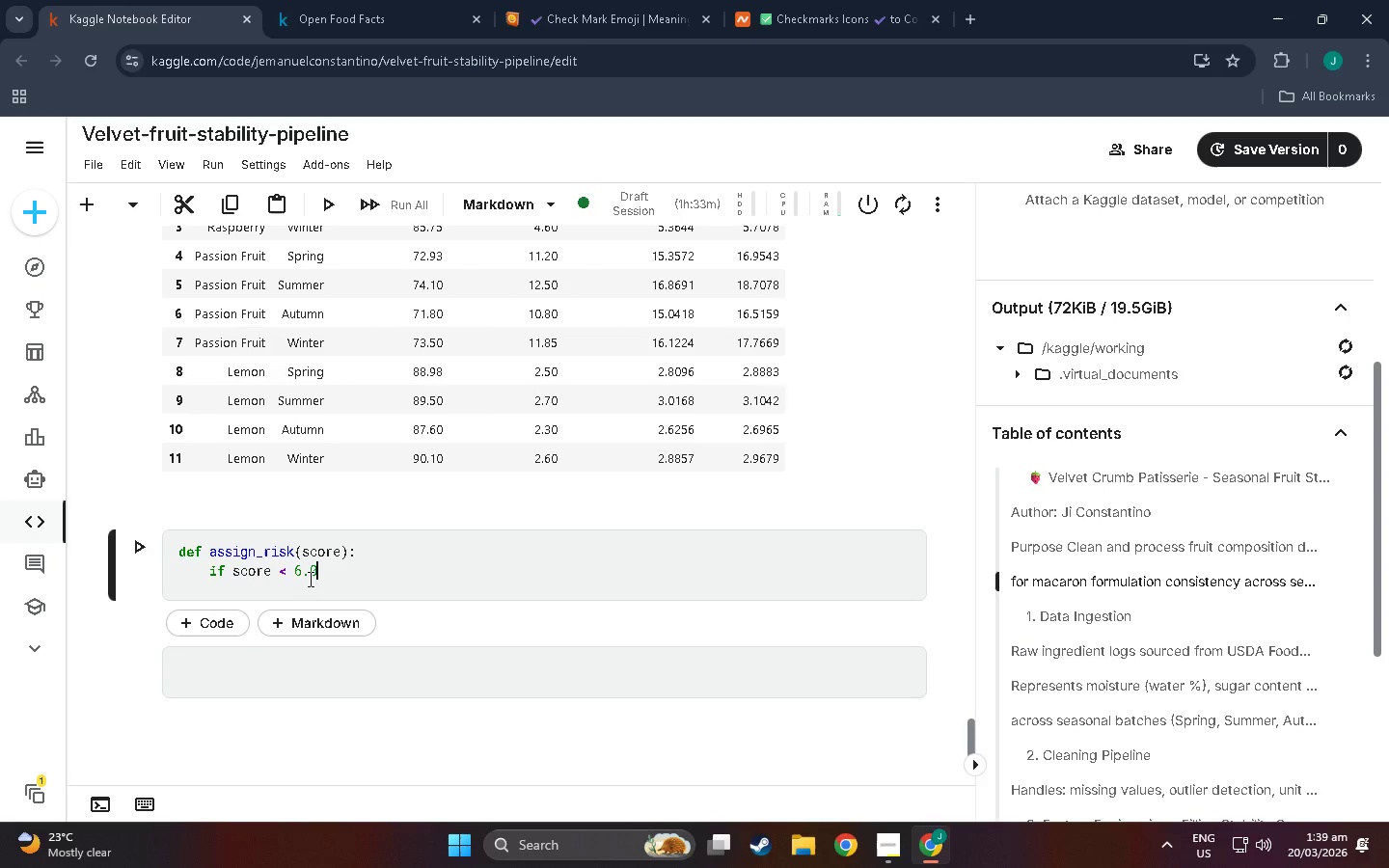 
key(Shift+Semicolon)
 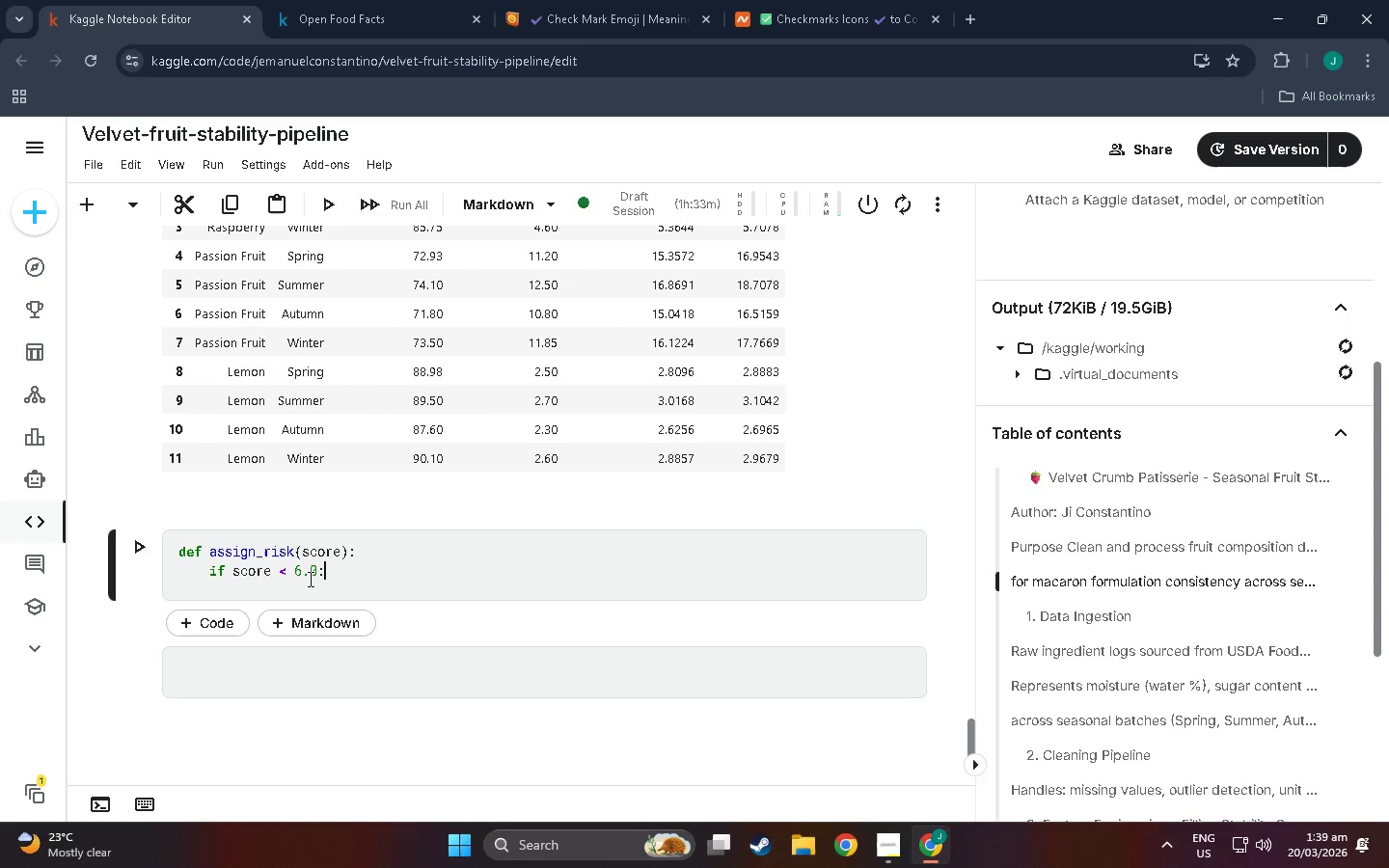 
key(Enter)
 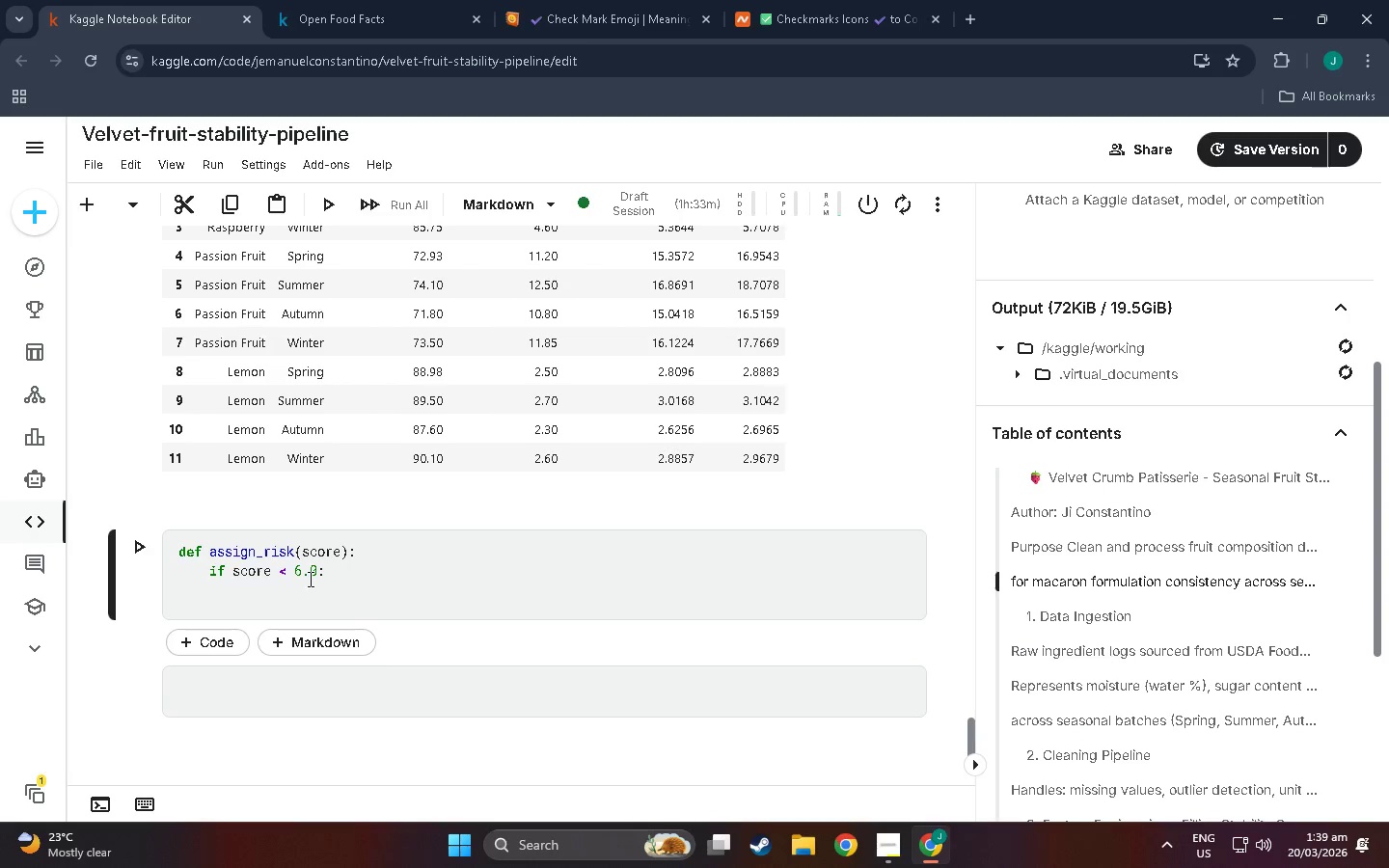 
type(return ,)
key(Backspace)
type(<)
 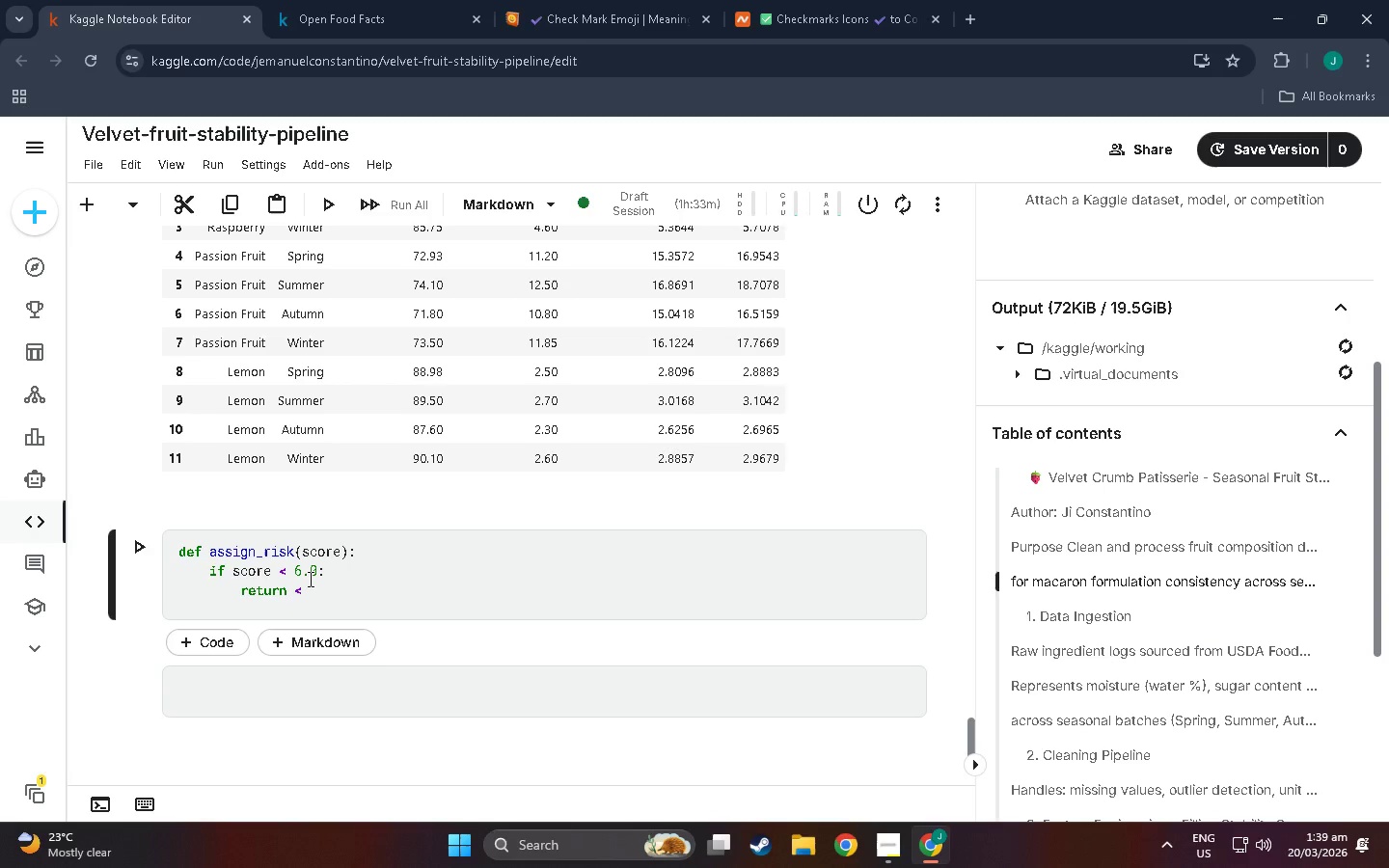 
key(Space)
 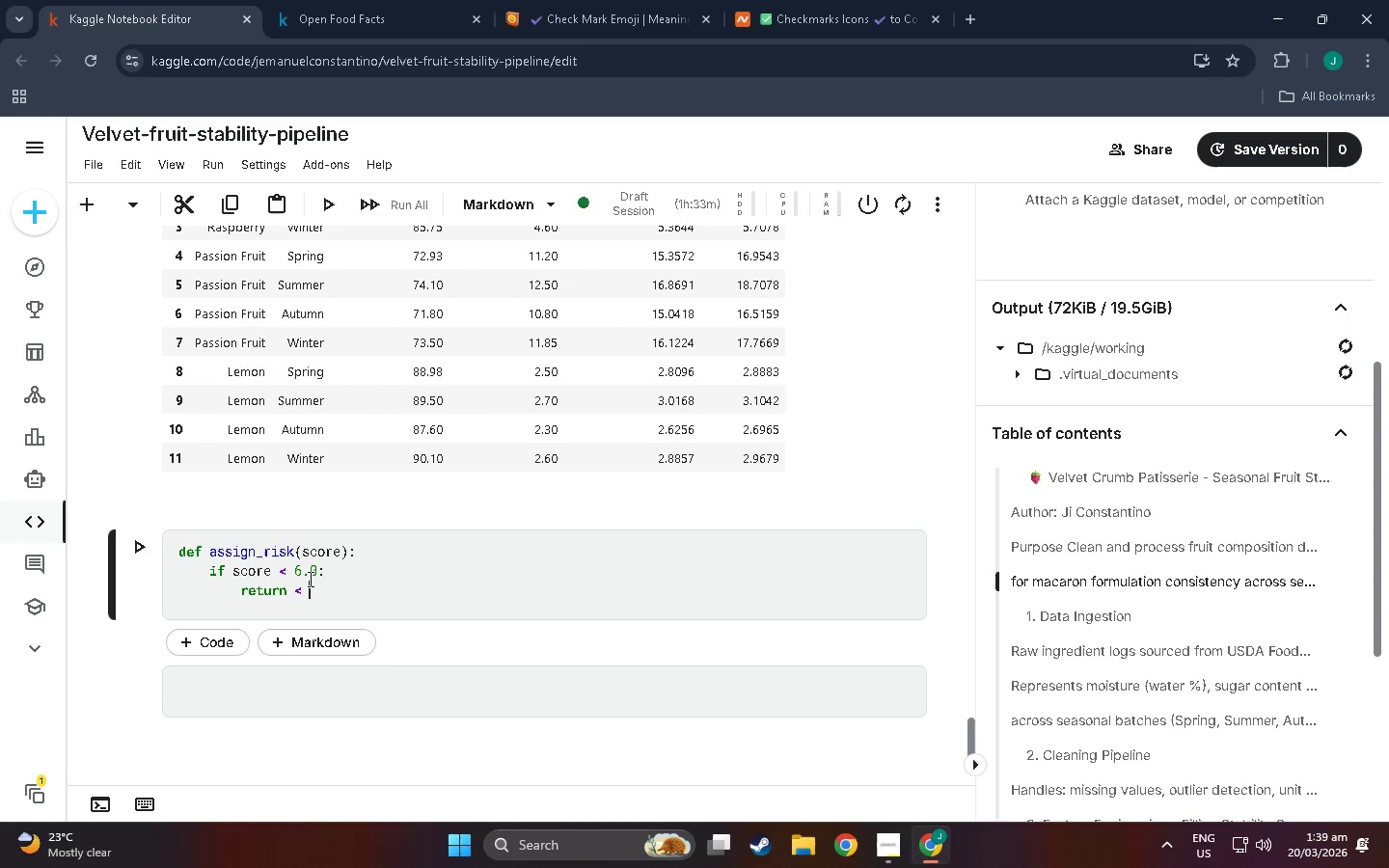 
key(6)
 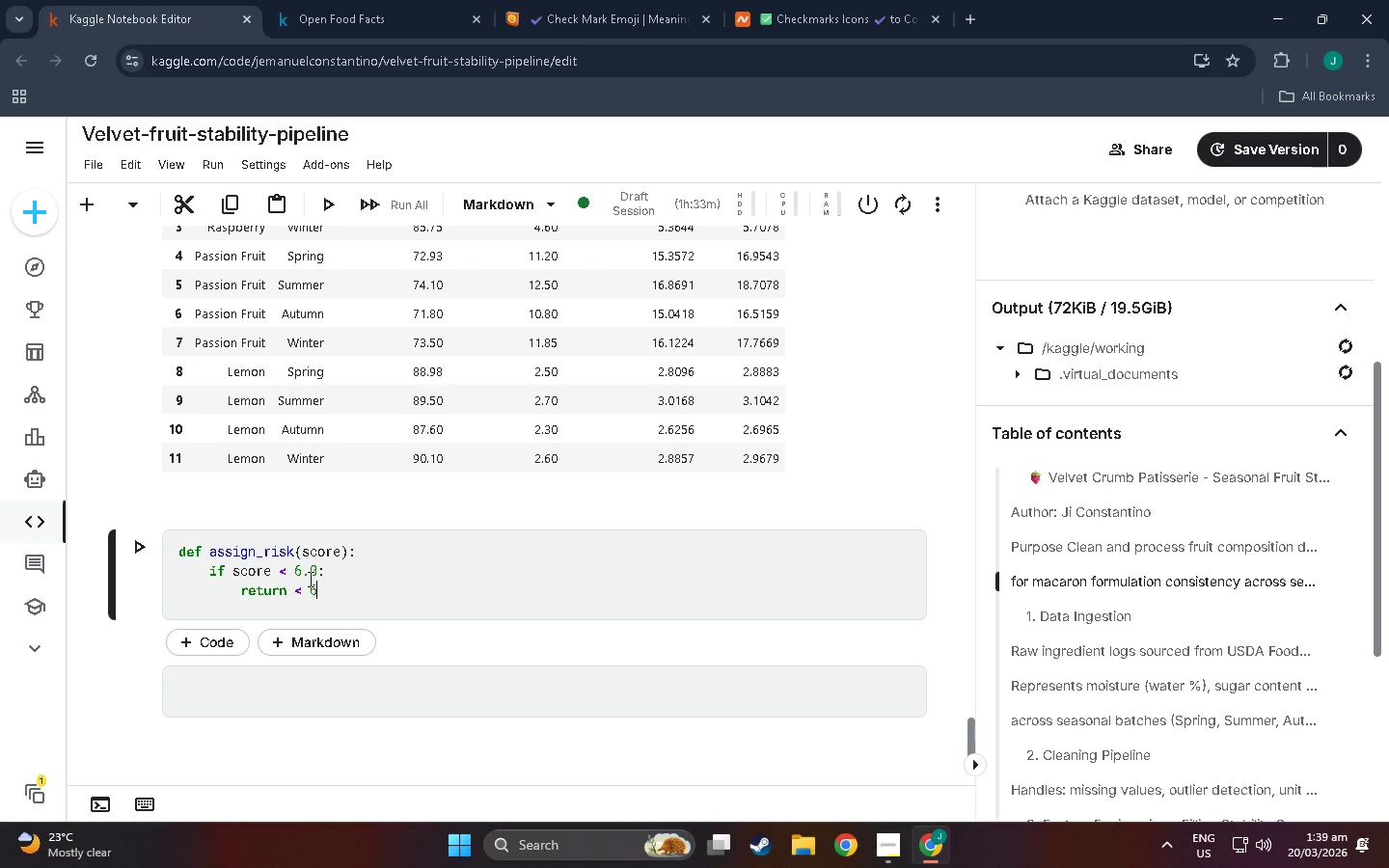 
key(Period)
 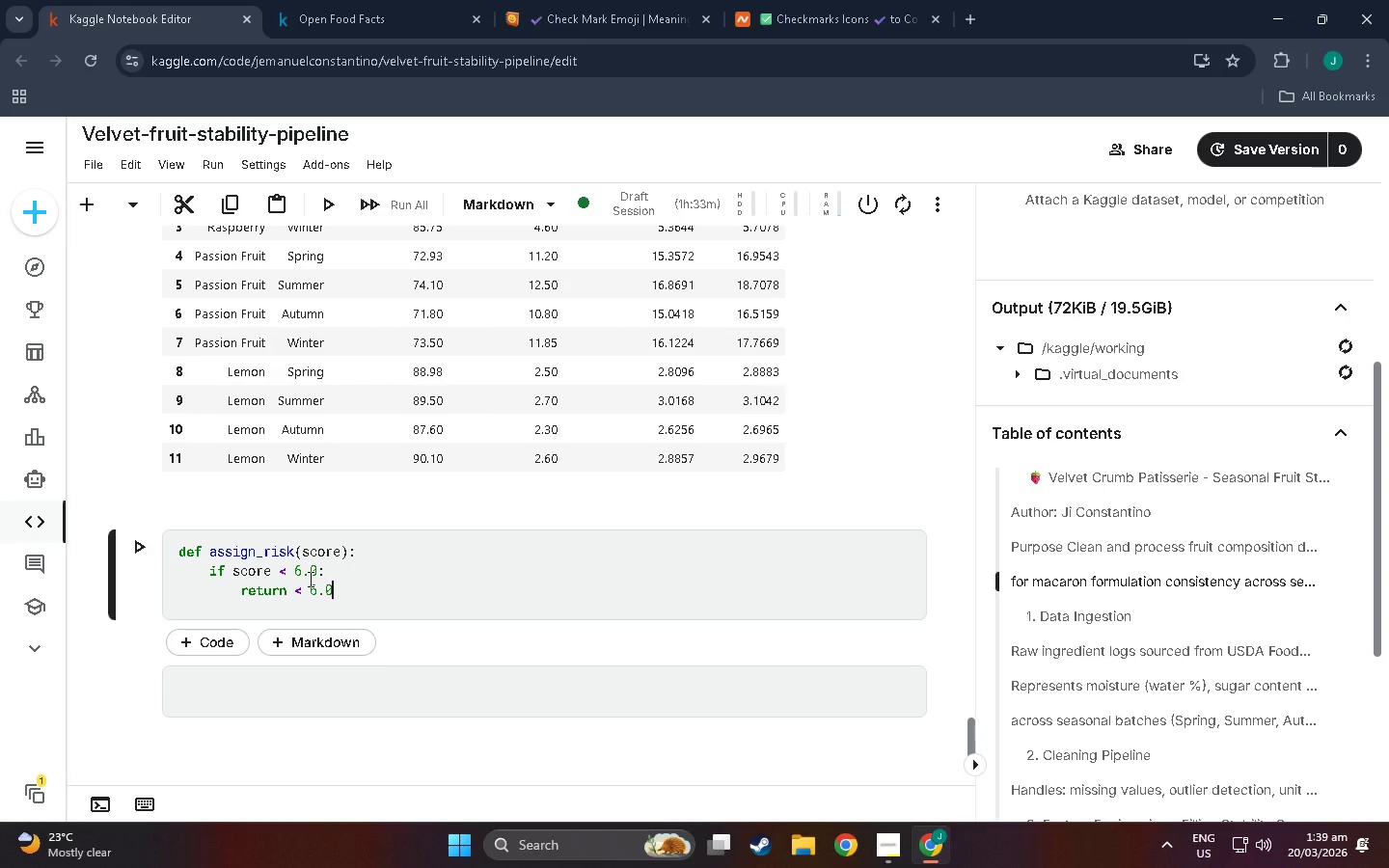 
key(0)
 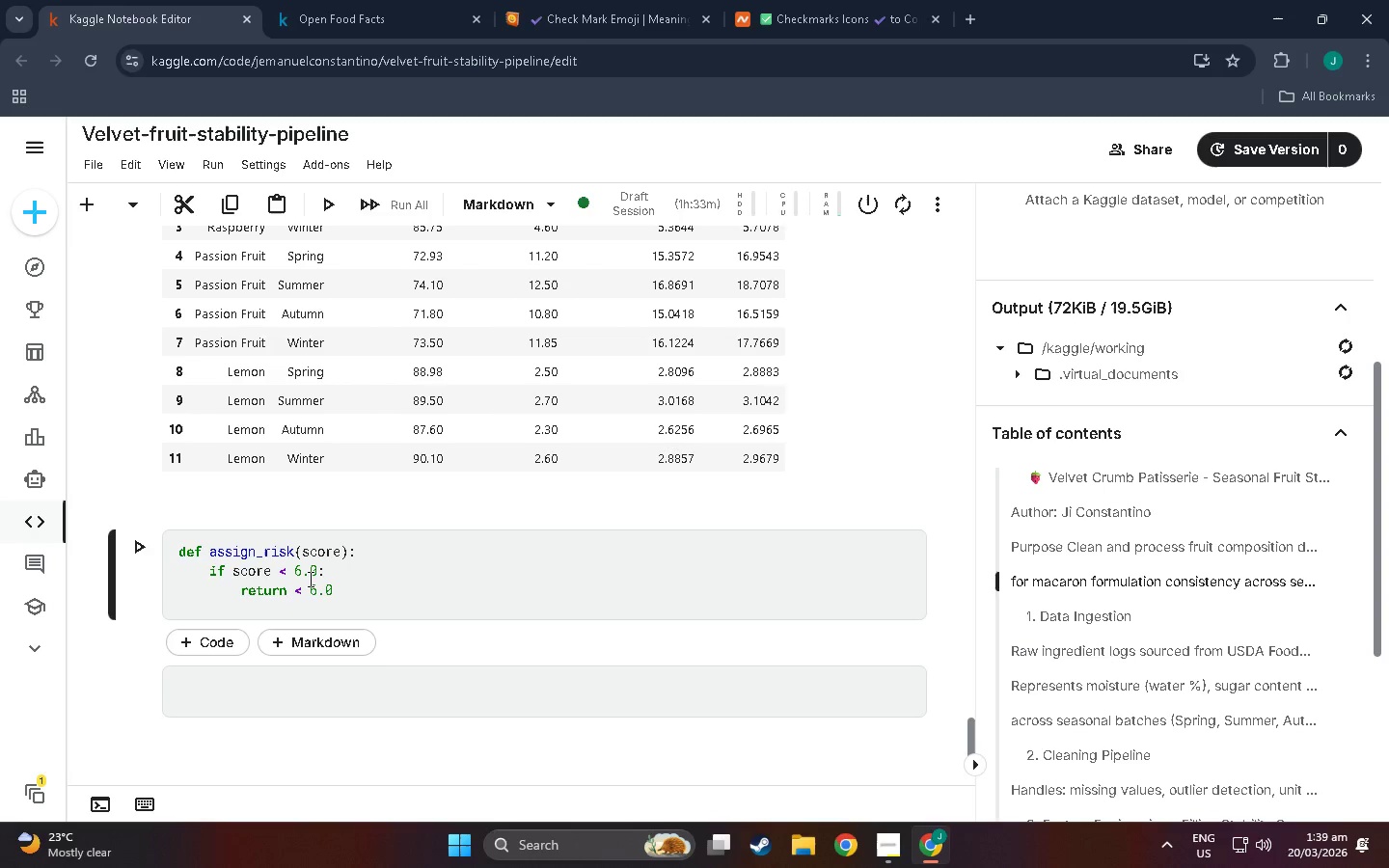 
wait(8.08)
 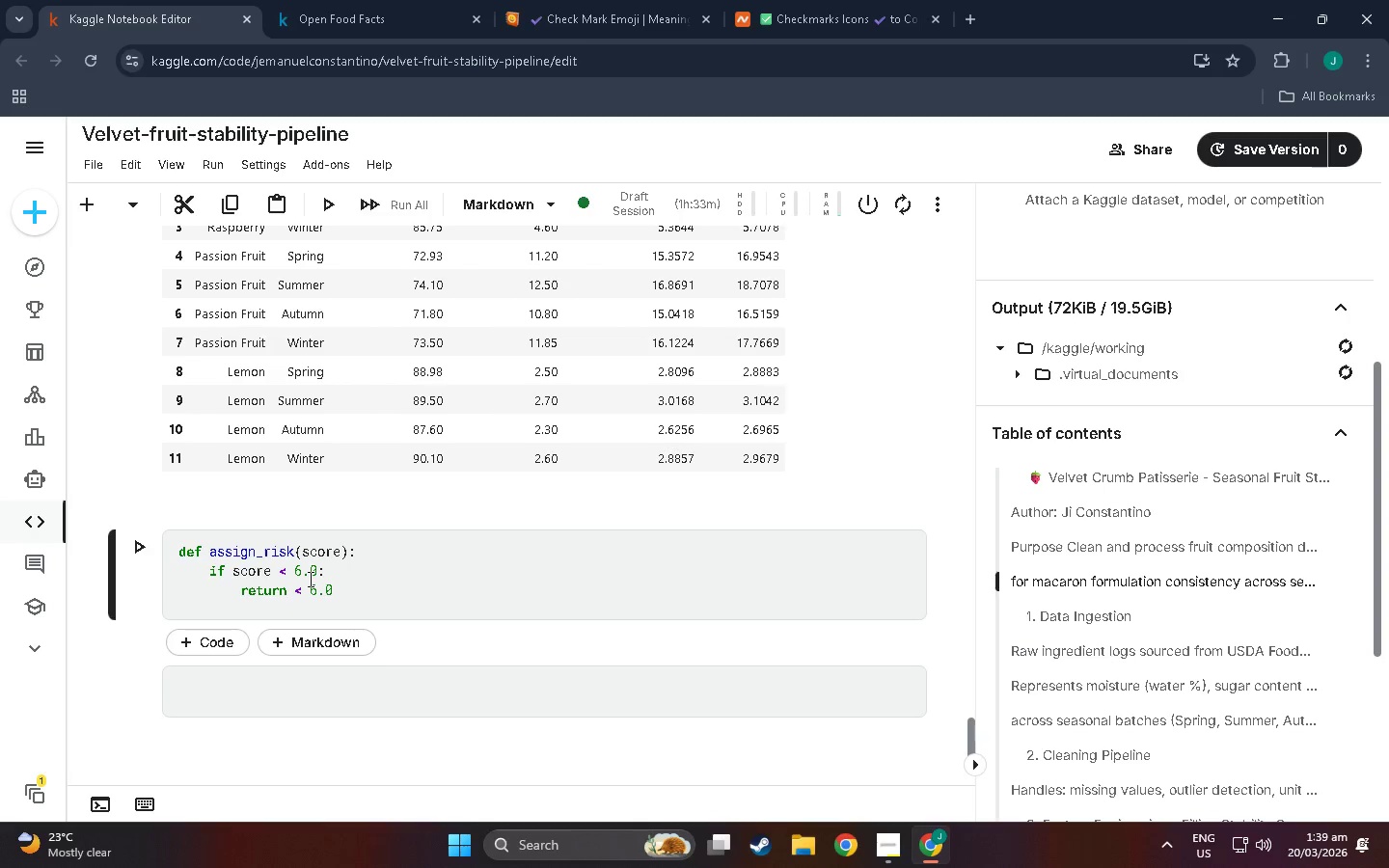 
key(Shift+Semicolon)
 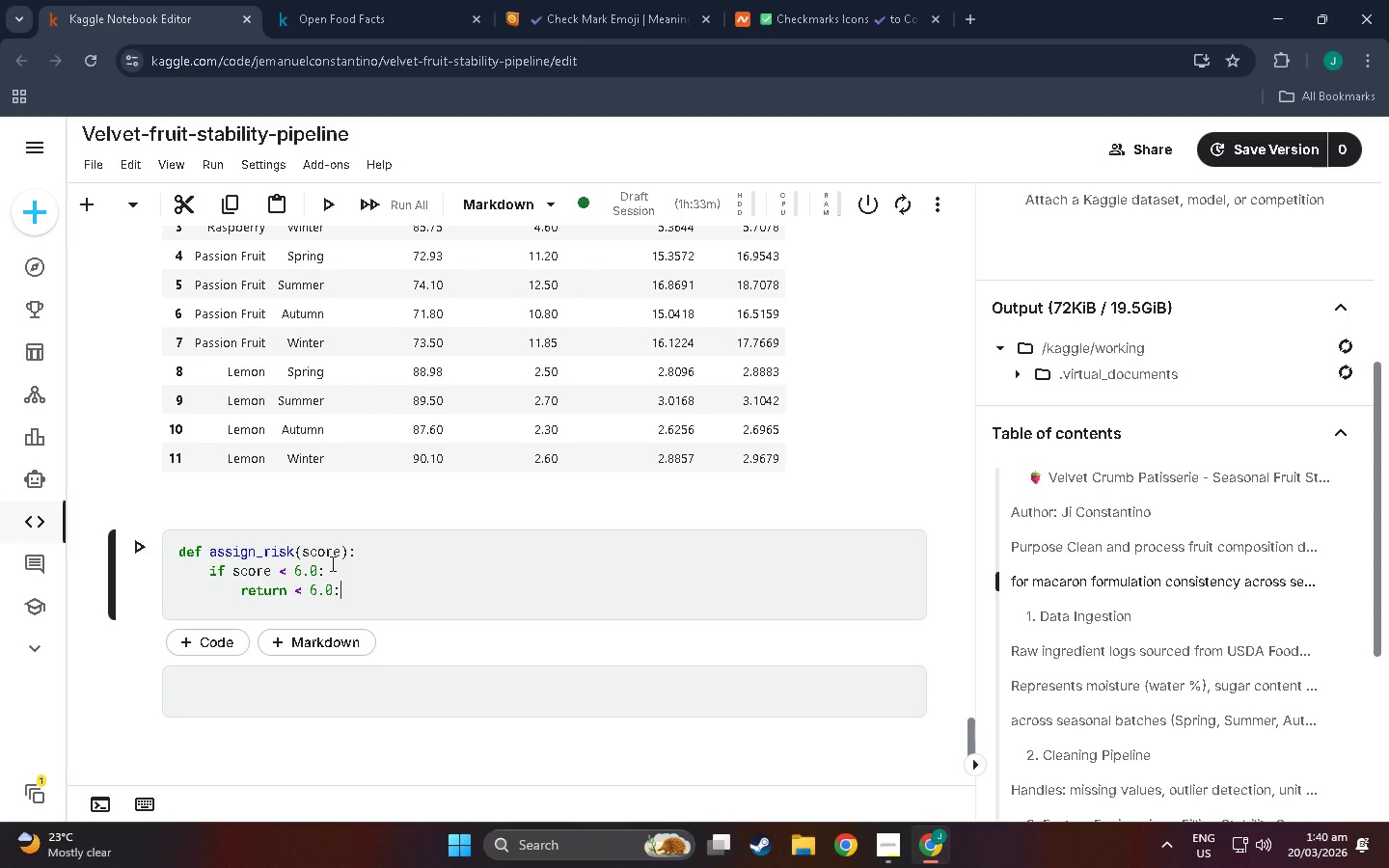 
wait(10.59)
 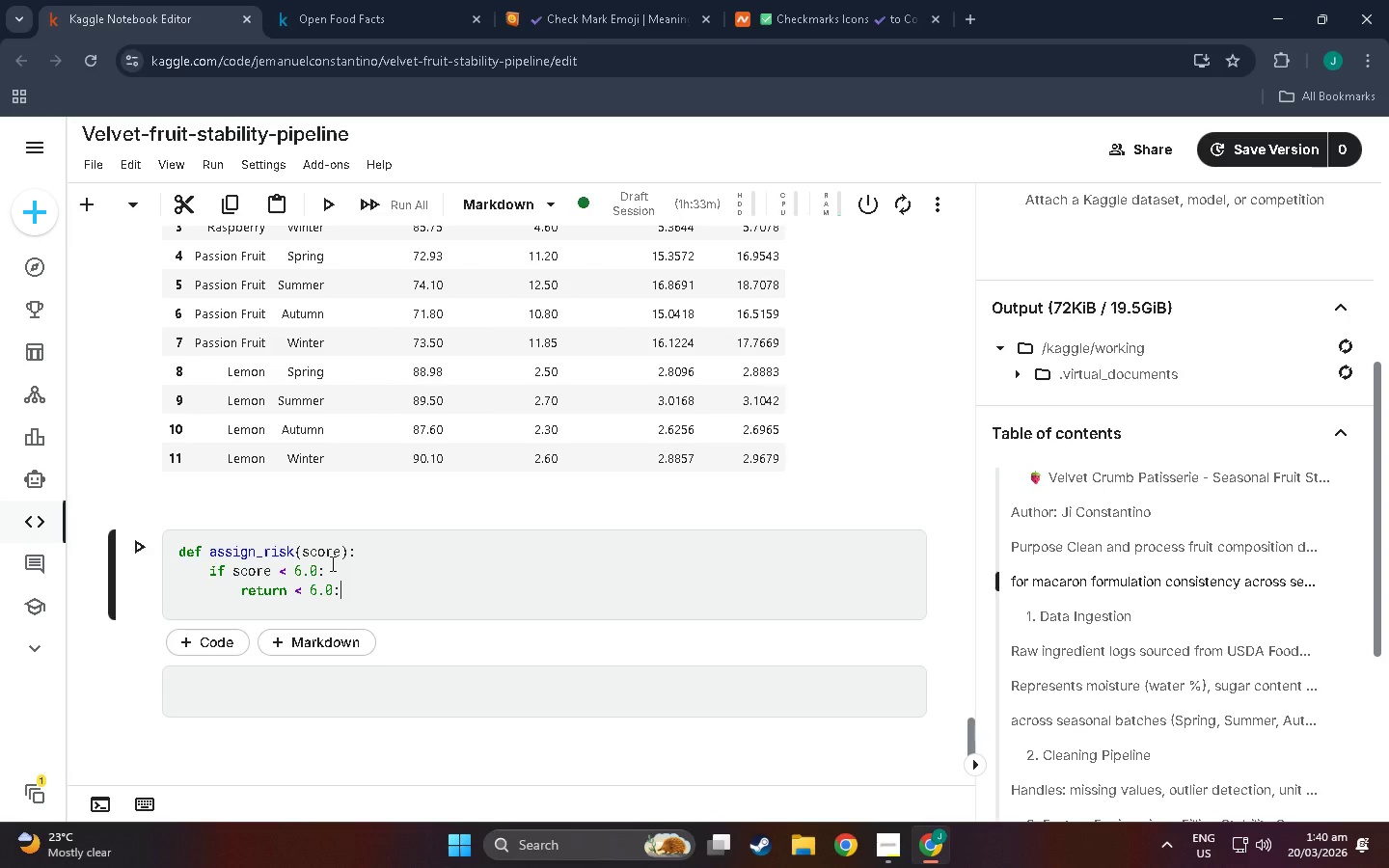 
left_click_drag(start_coordinate=[356, 589], to_coordinate=[297, 584])
 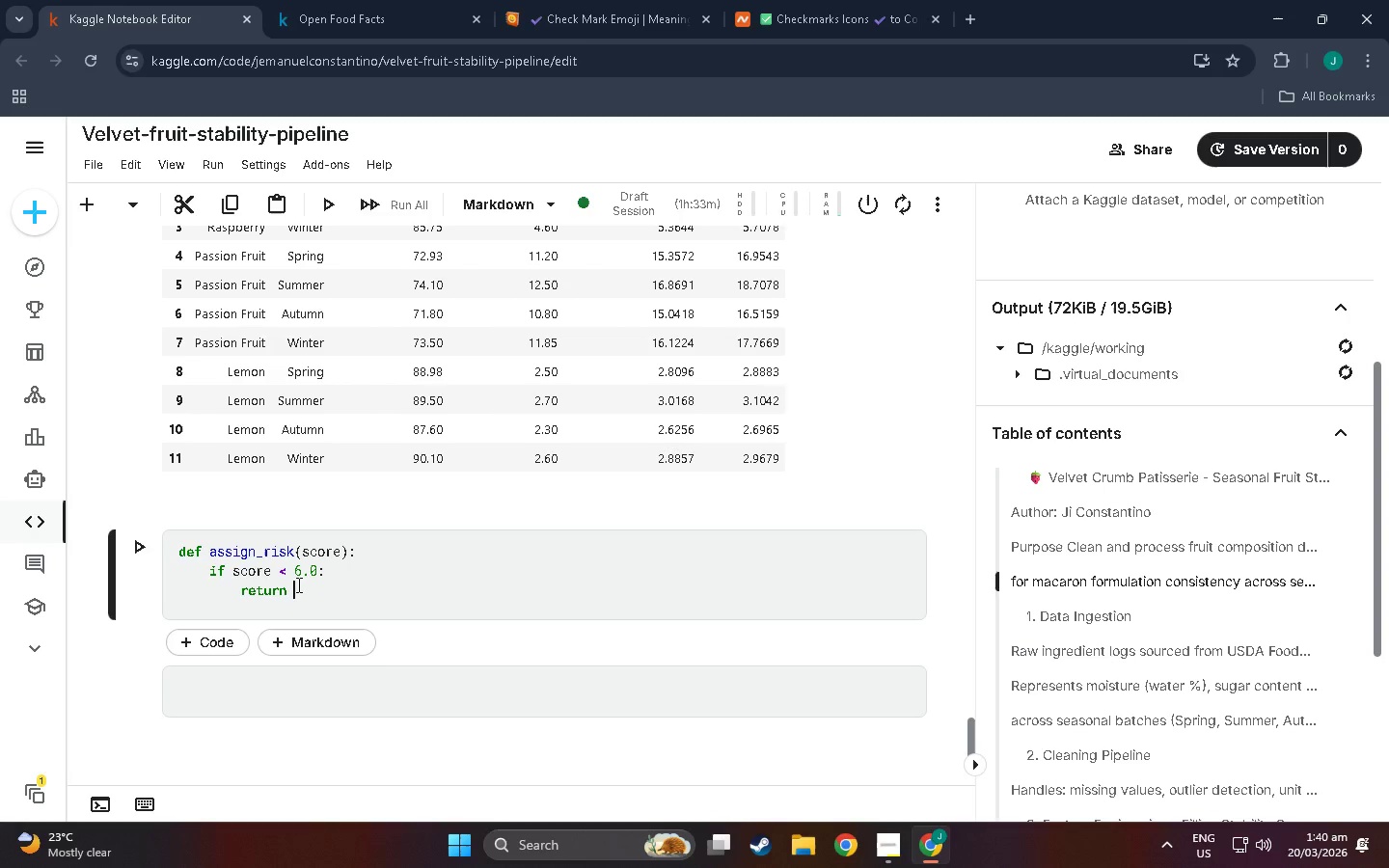 
key(Backspace)
type('High Risk)
 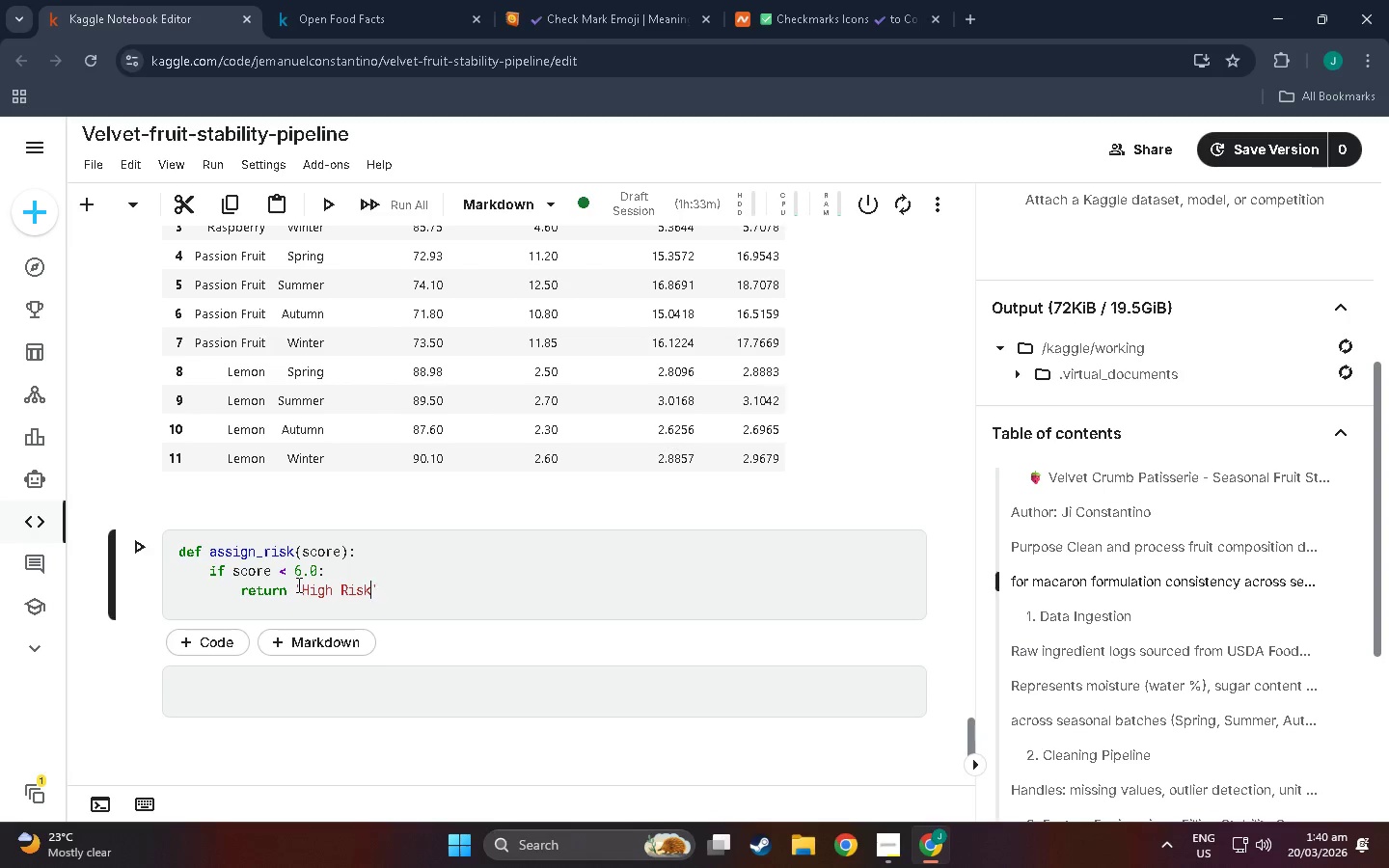 
left_click([402, 586])
 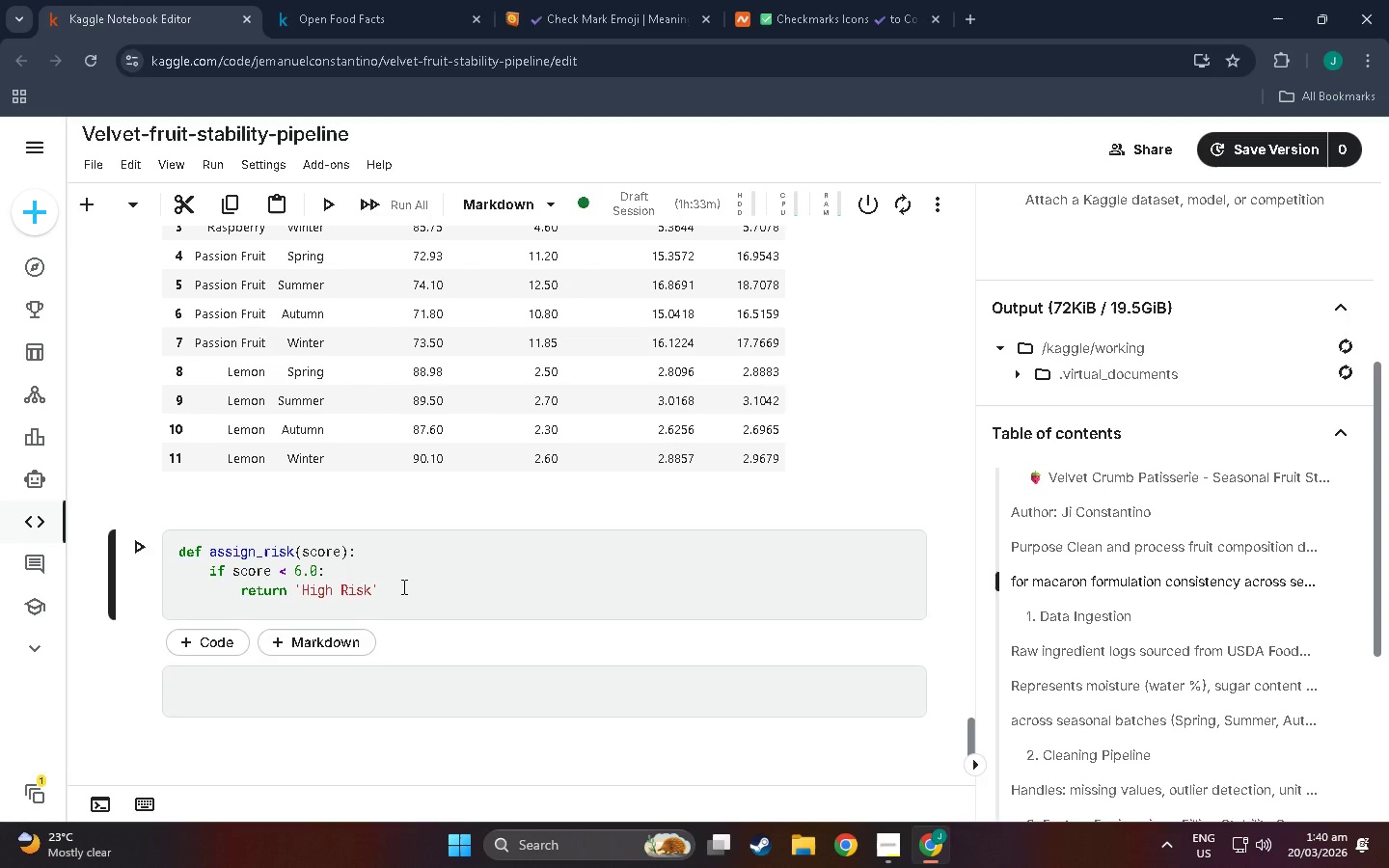 
key(Enter)
 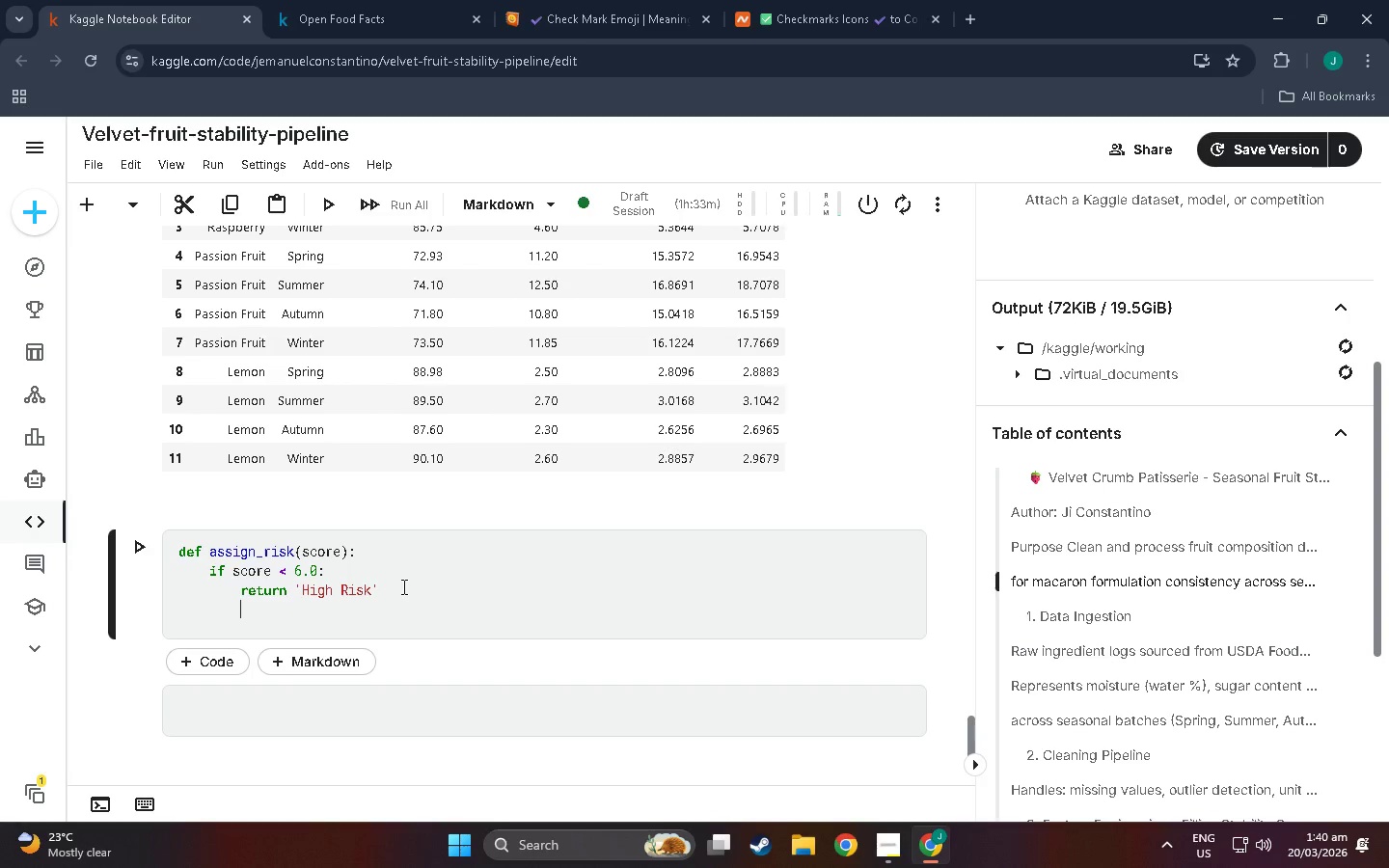 
key(Backspace)
type(elif score , !)>):)
 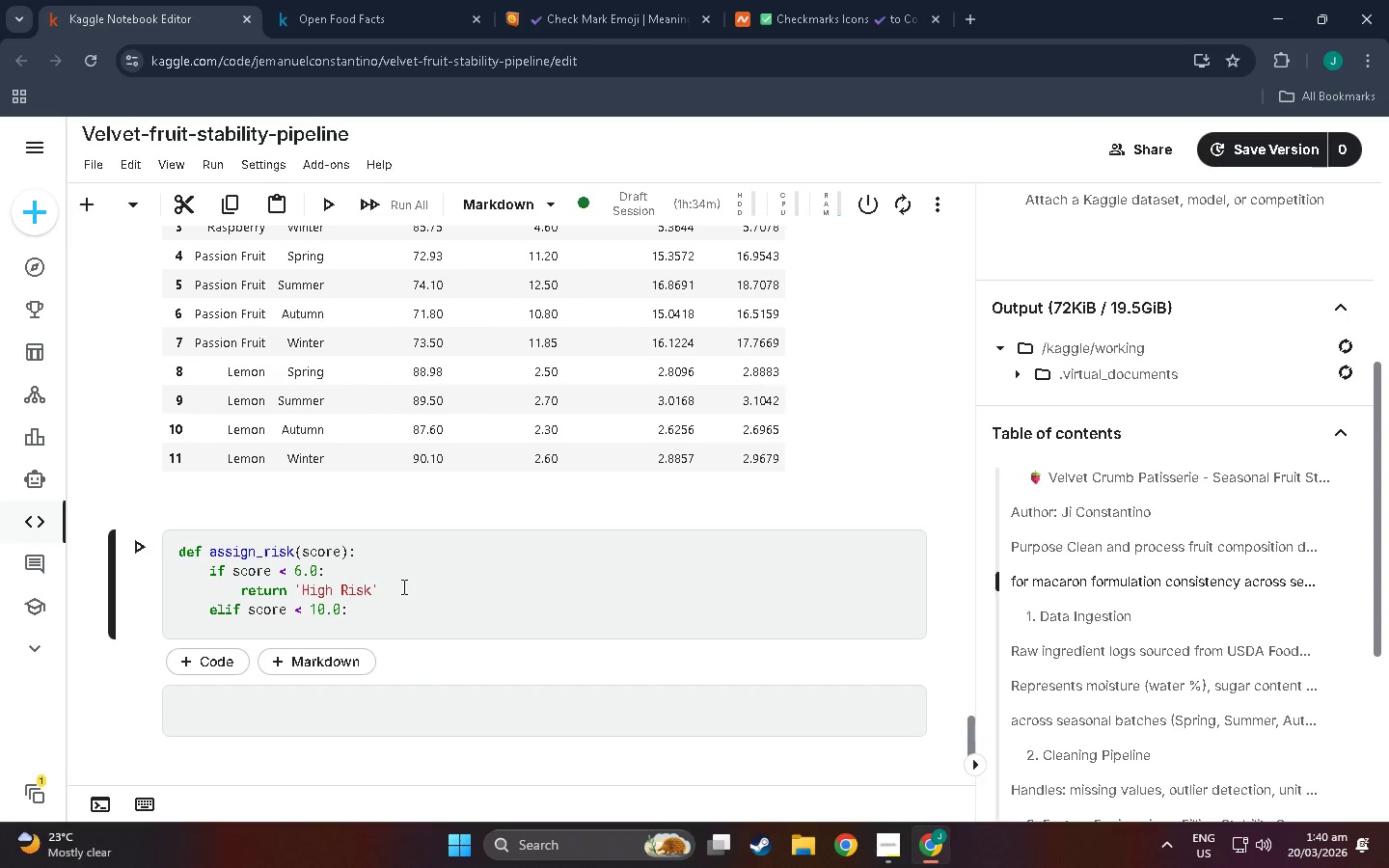 
key(Enter)
 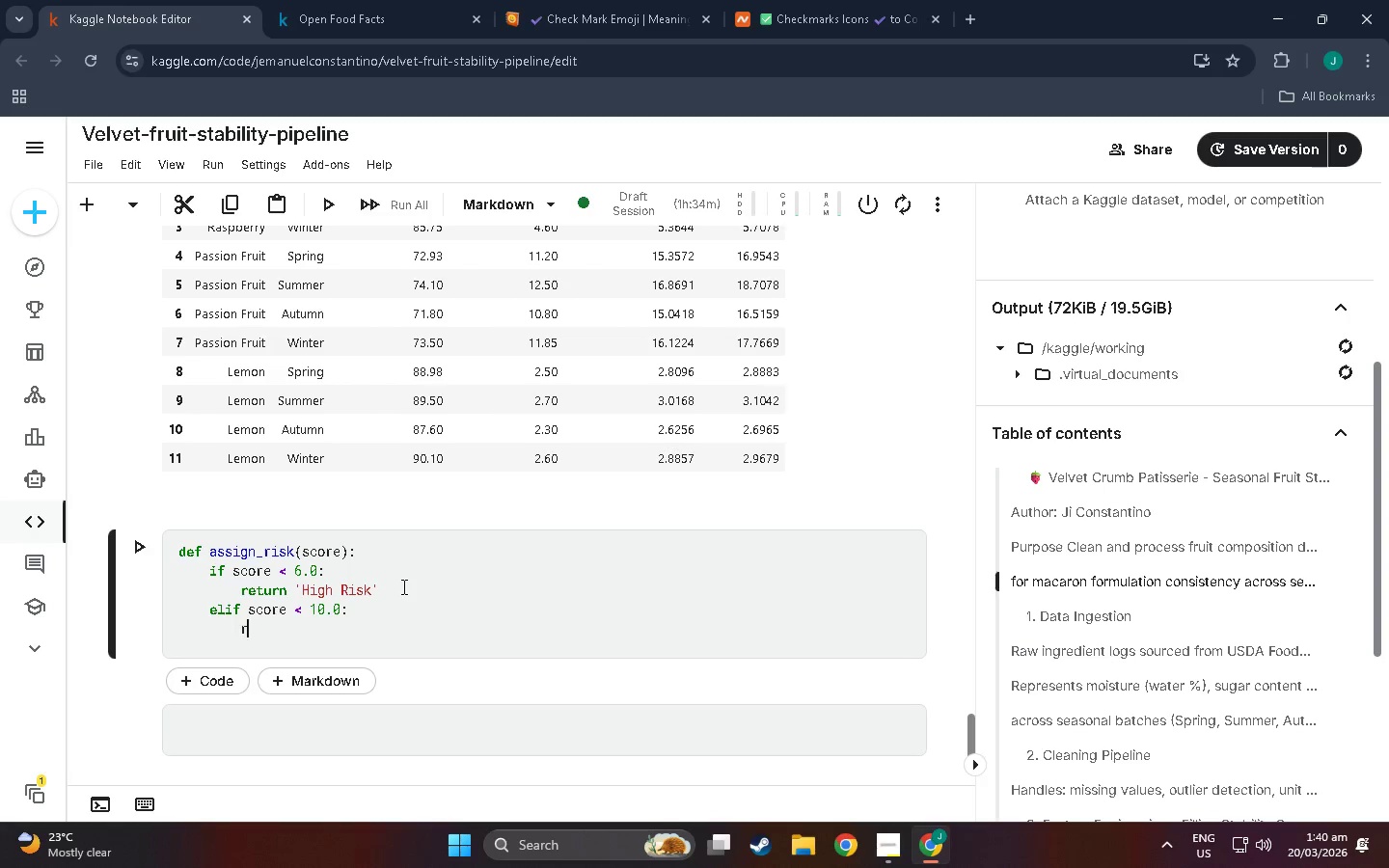 
type(returj)
key(Backspace)
type(n "")
key(Backspace)
key(Backspace)
type('Medium Risk)
 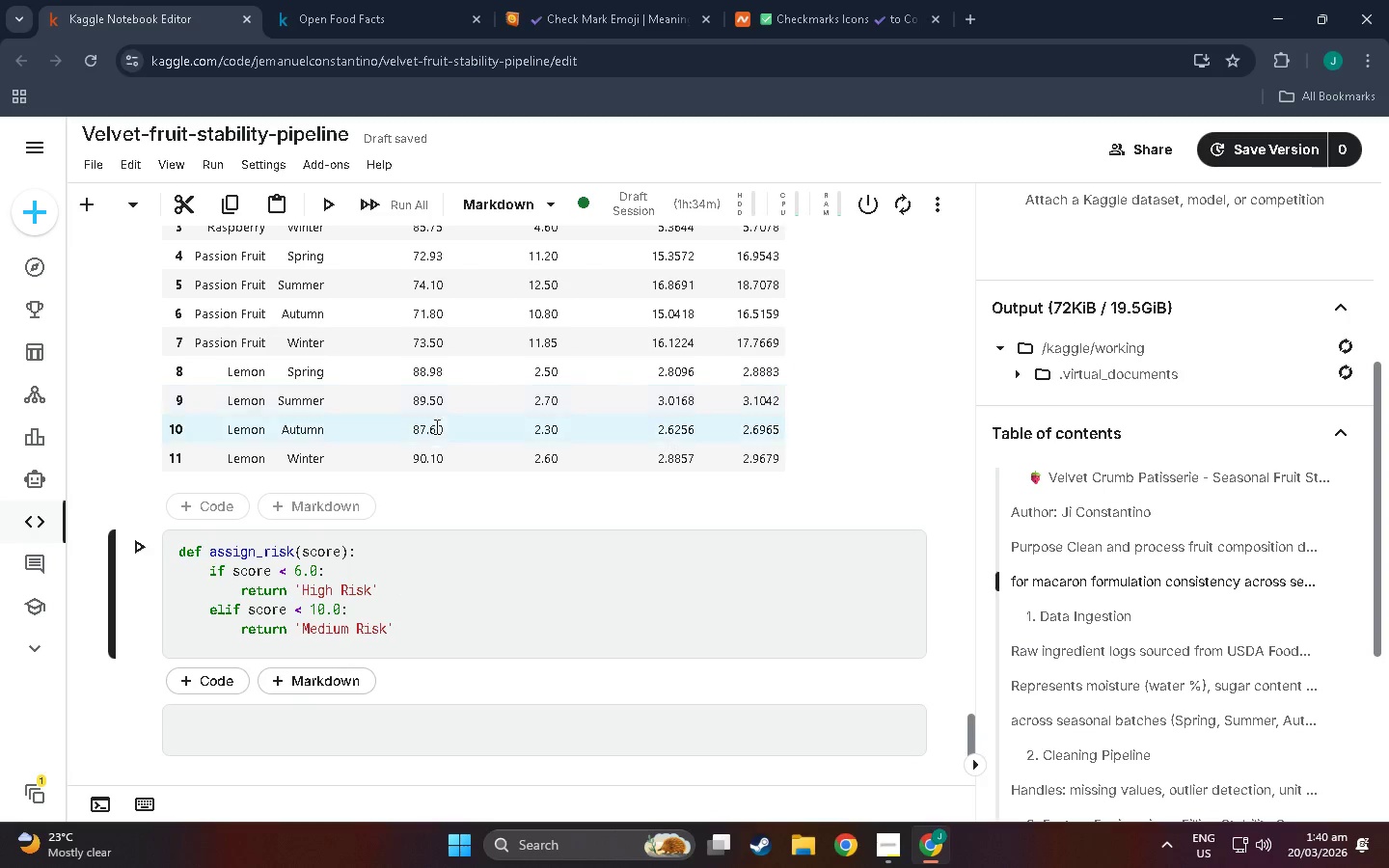 
left_click([407, 630])
 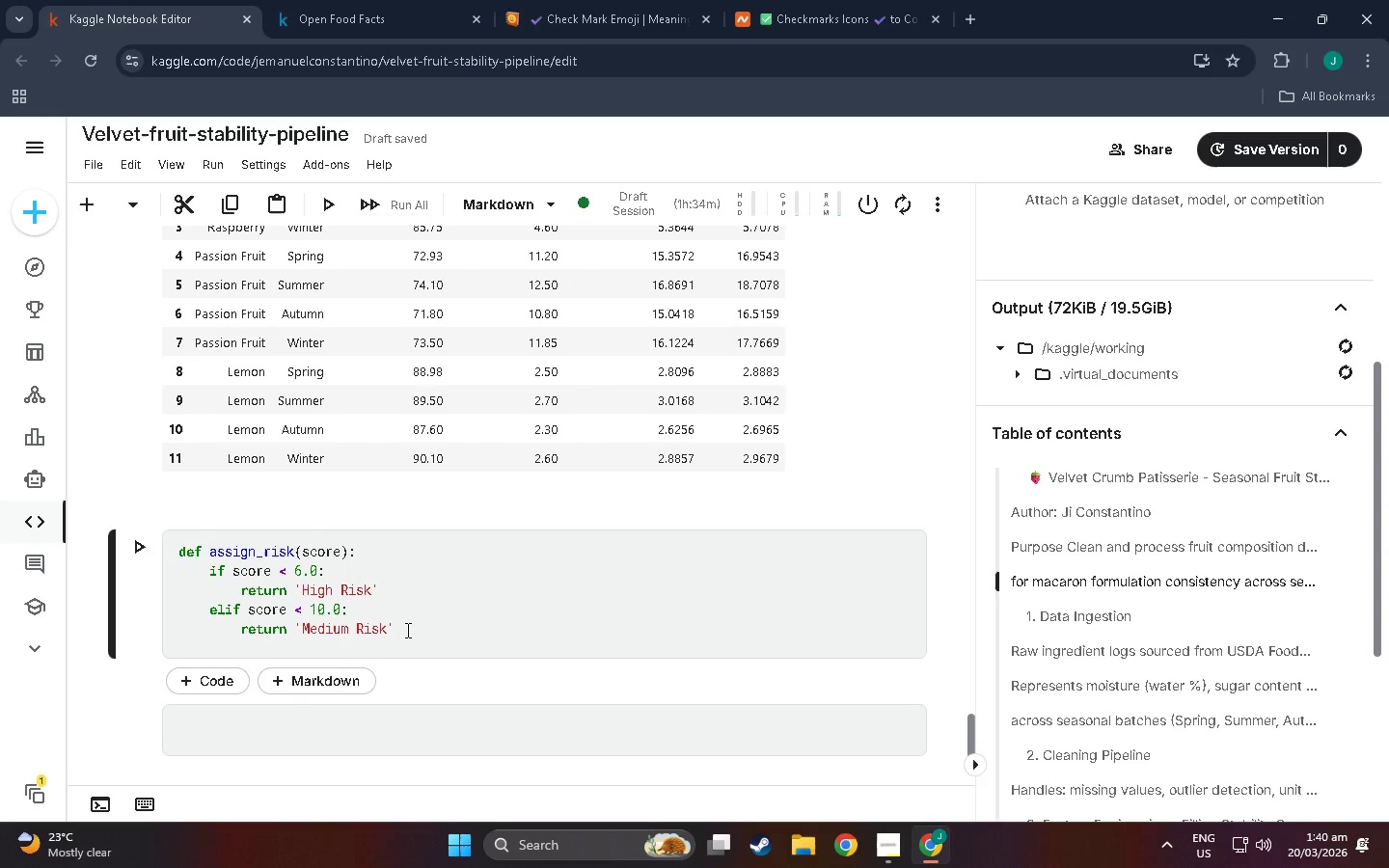 
key(Enter)
 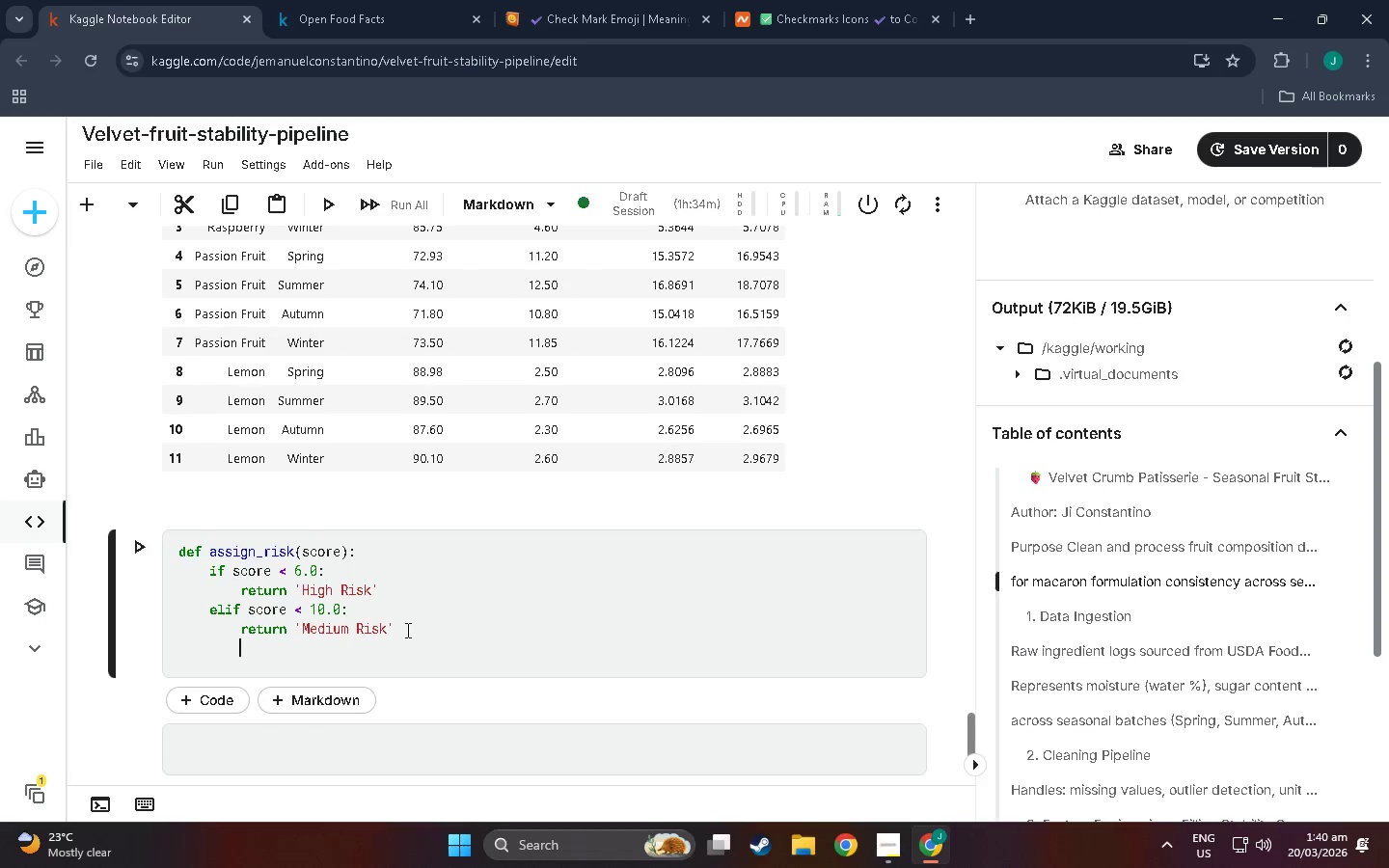 
type(else)
key(Backspace)
key(Backspace)
key(Backspace)
key(Backspace)
key(Backspace)
type(else:)
 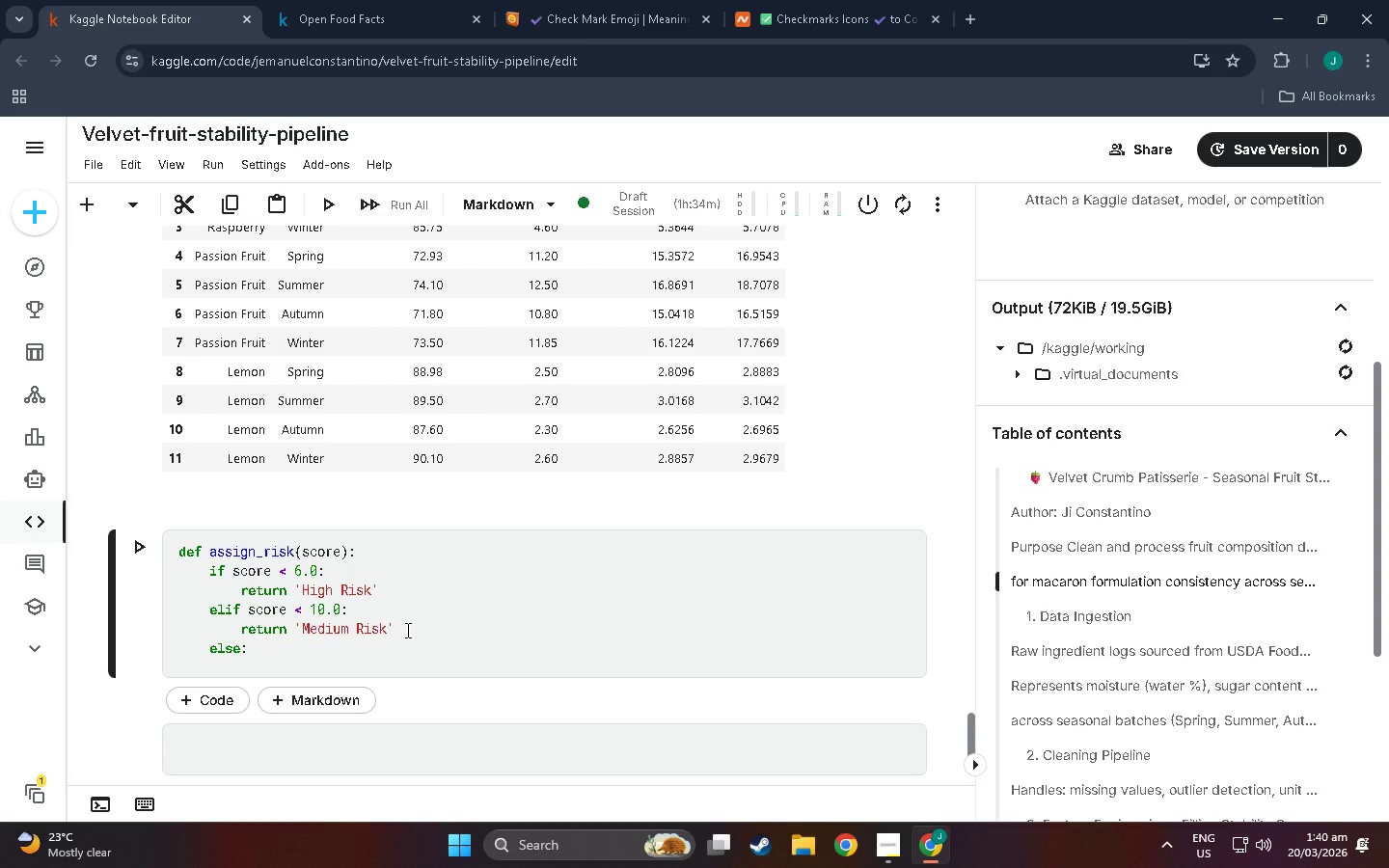 
key(Enter)
 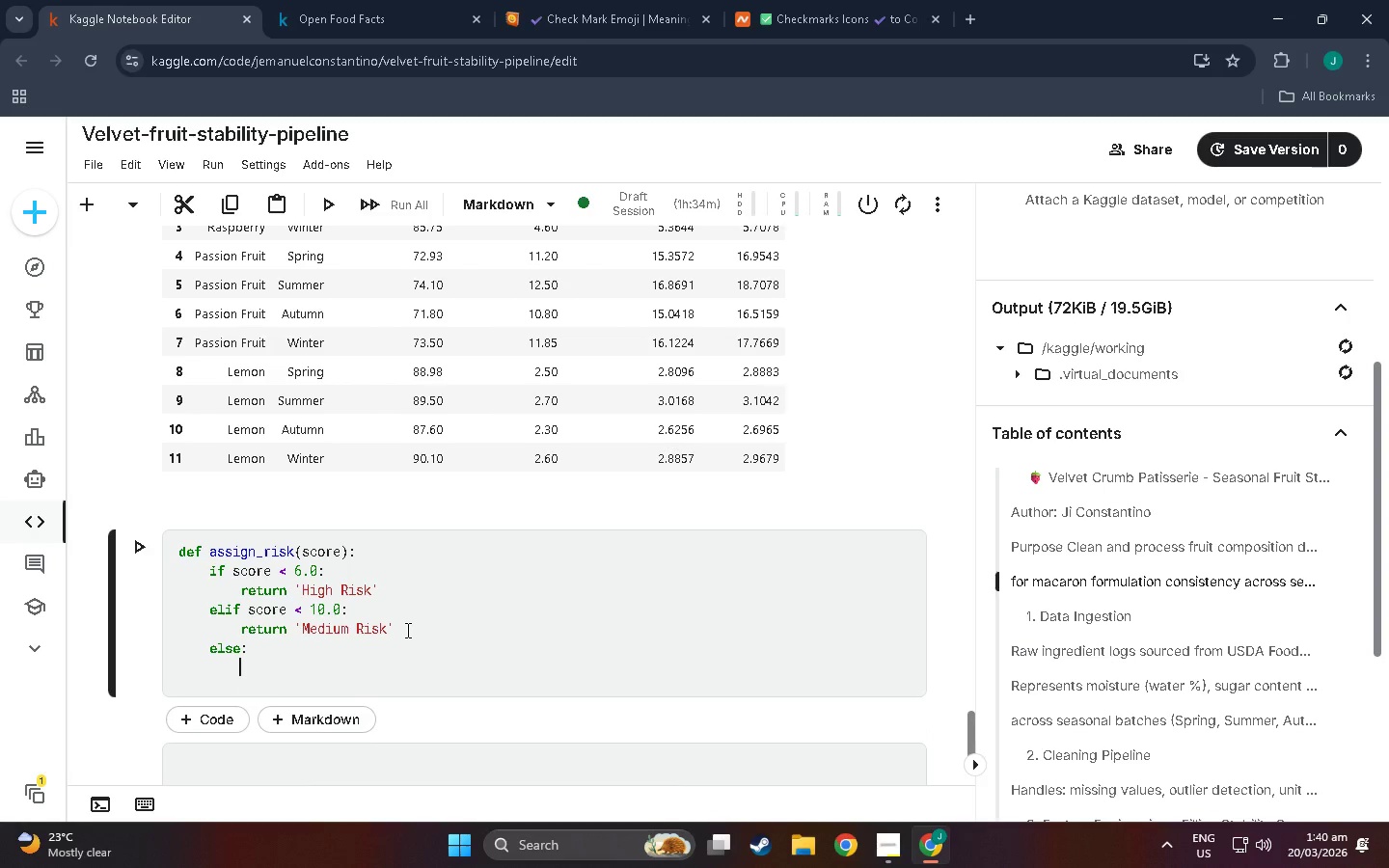 
type(return 'Low Risk)
 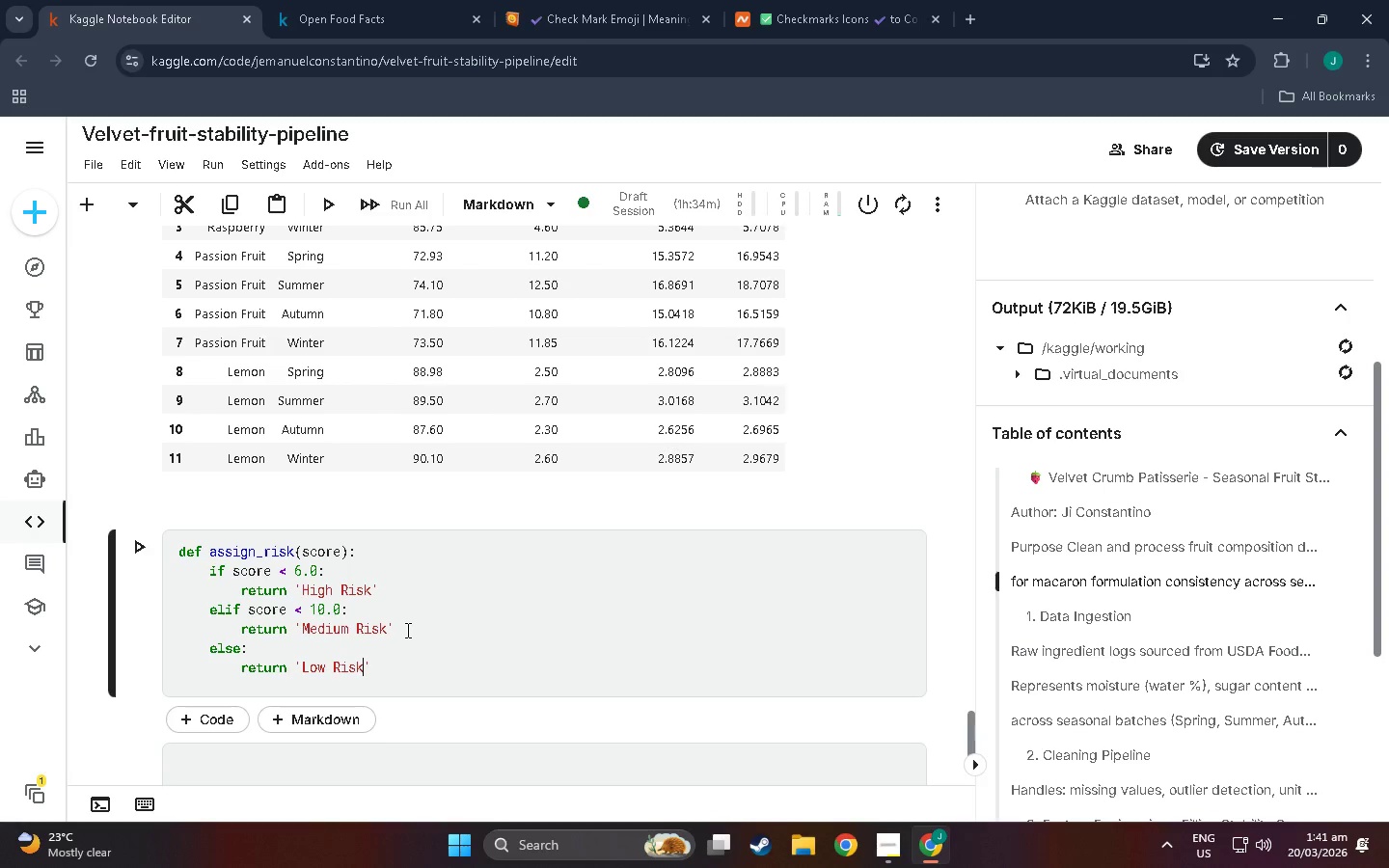 
key(ArrowRight)
 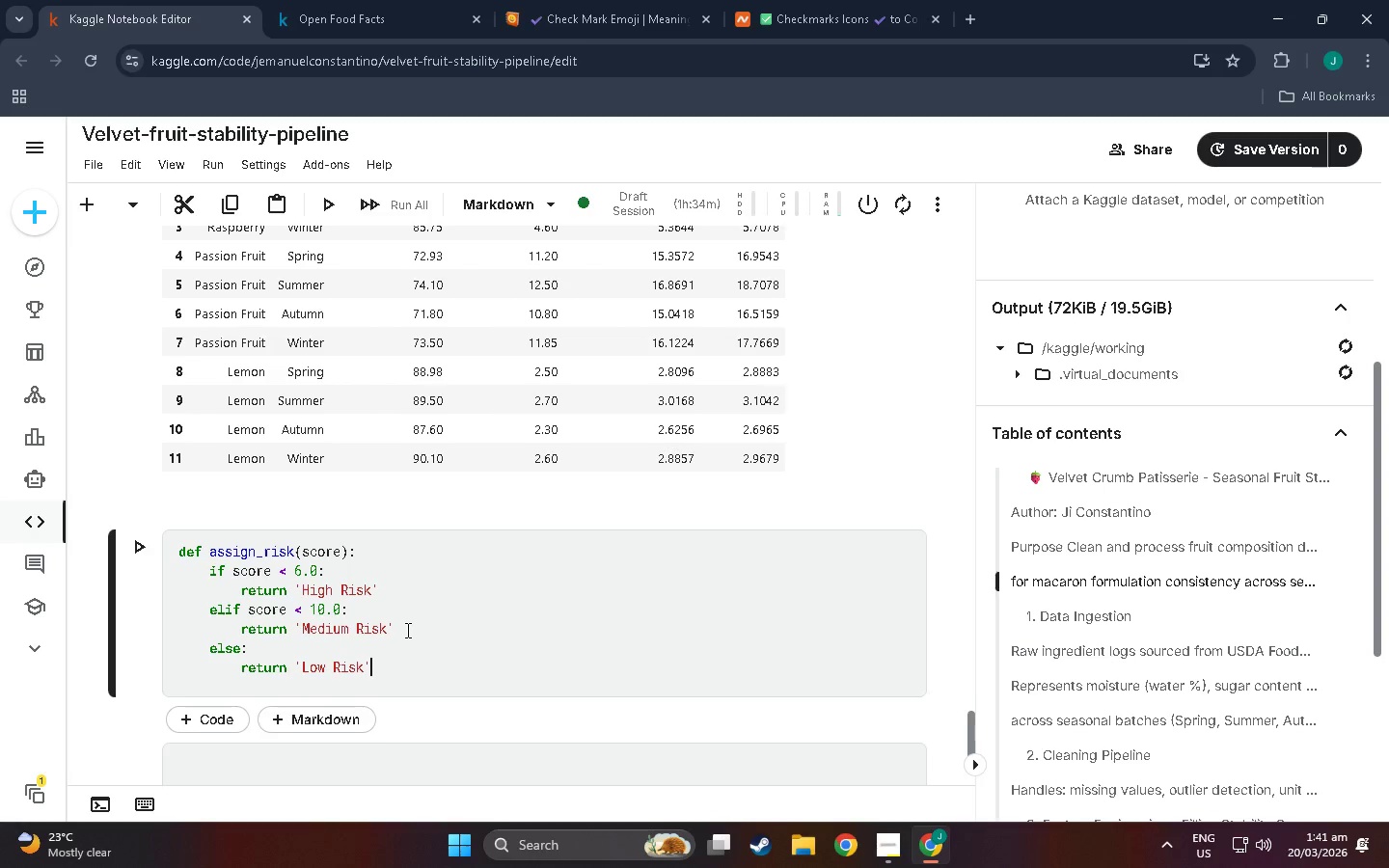 
key(Enter)
 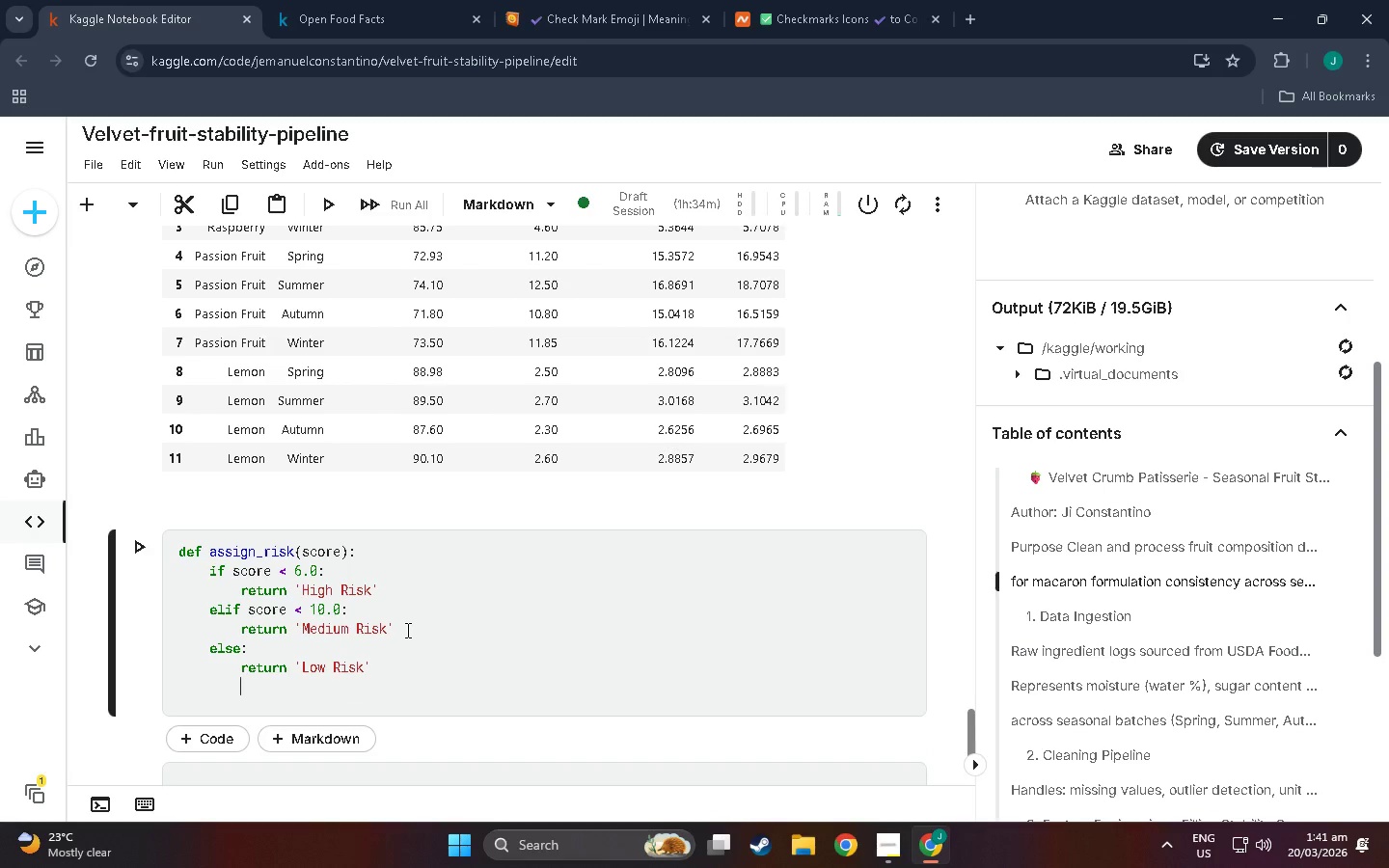 
key(Enter)
 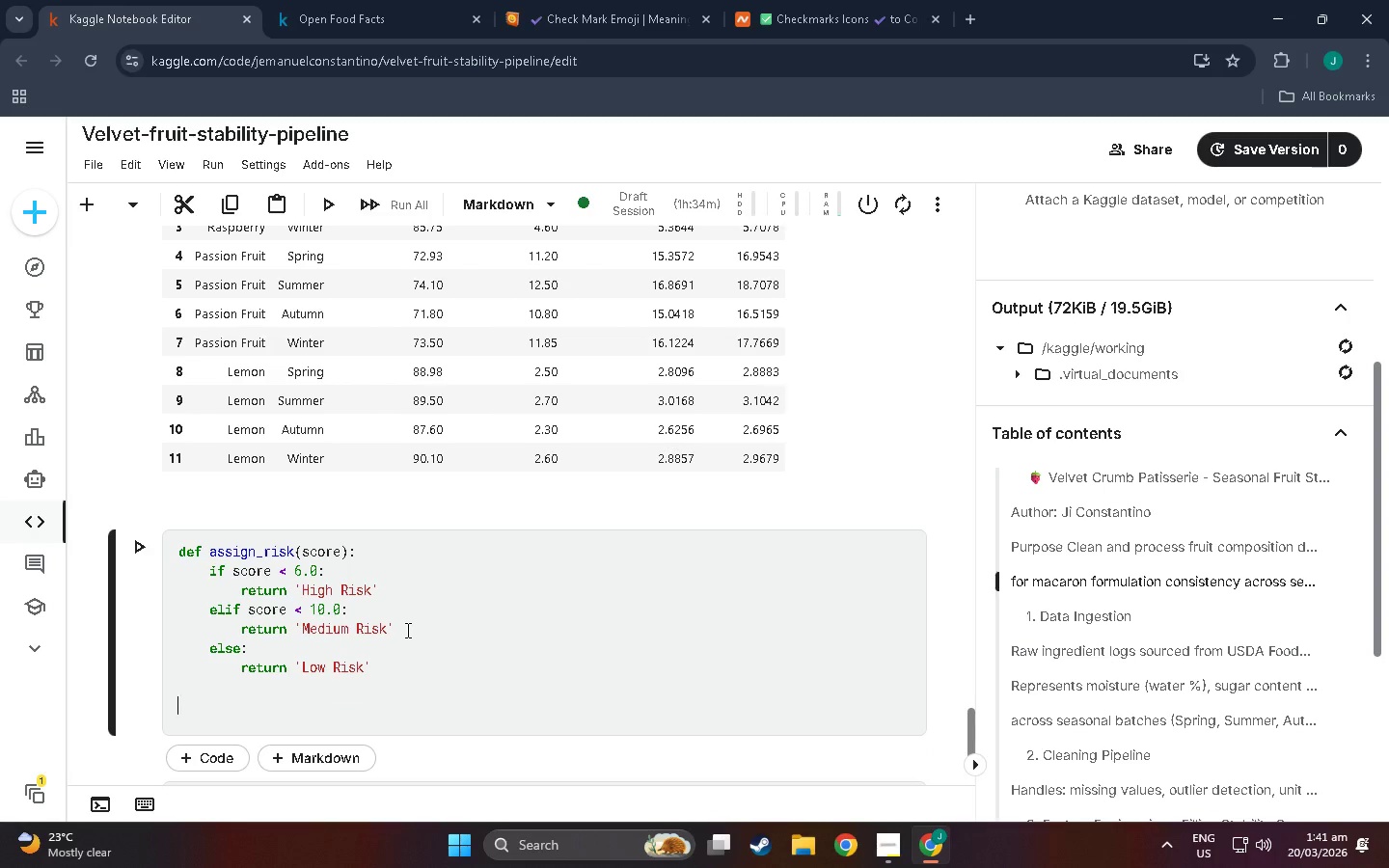 
type(D)
key(Backspace)
type(df_clean['risk_level')
key(Backspace)
 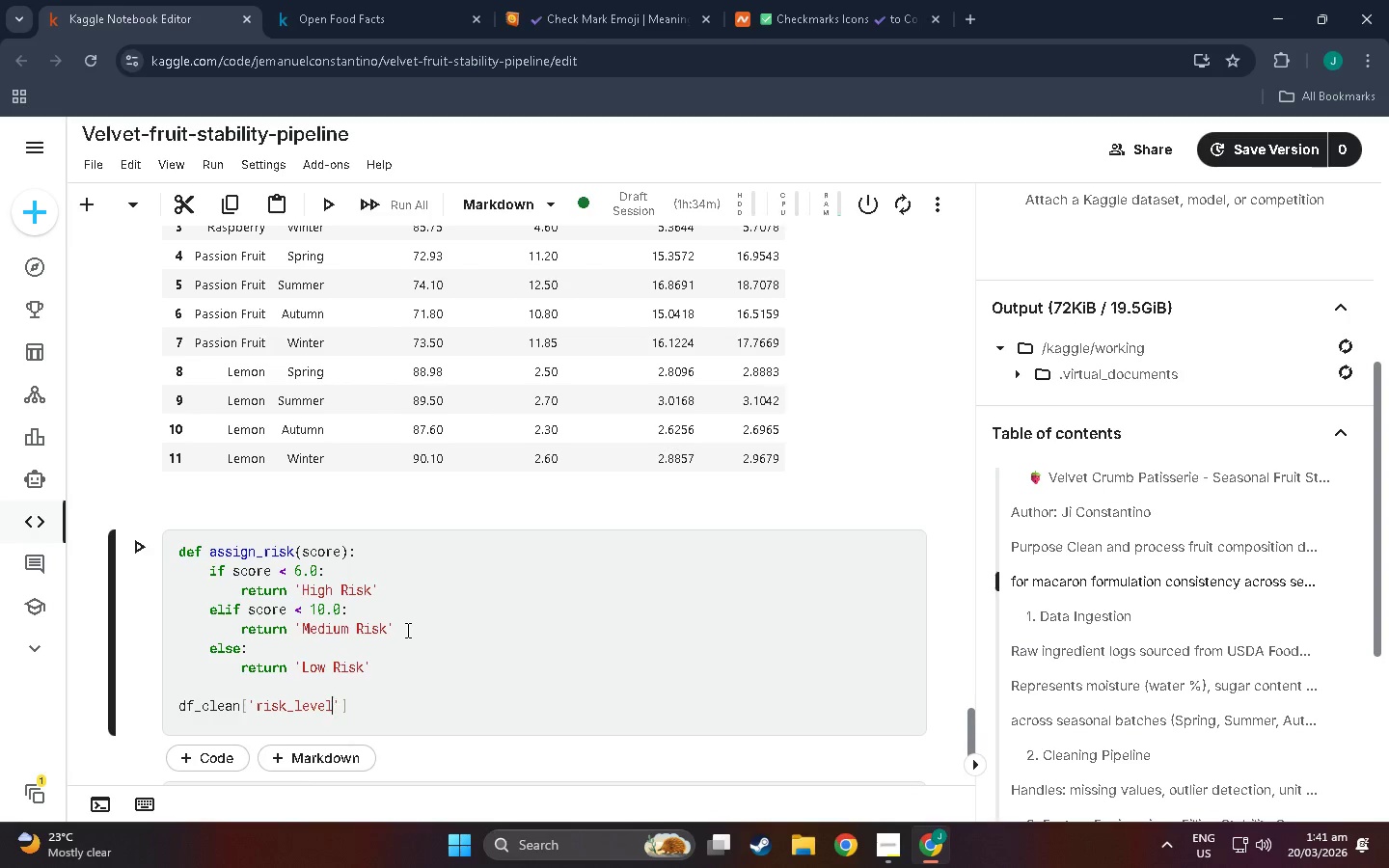 
key(ArrowRight)
 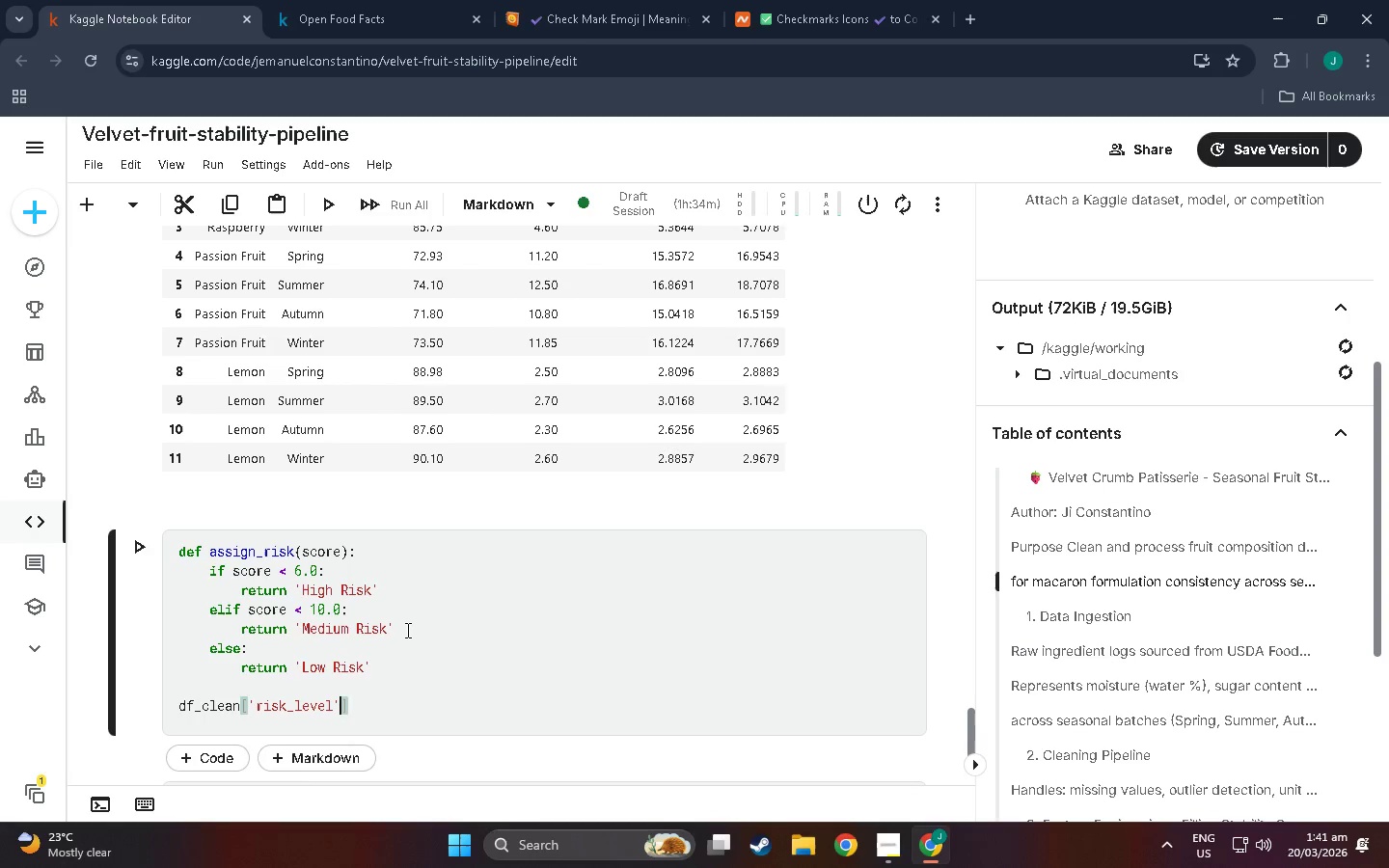 
key(ArrowRight)
 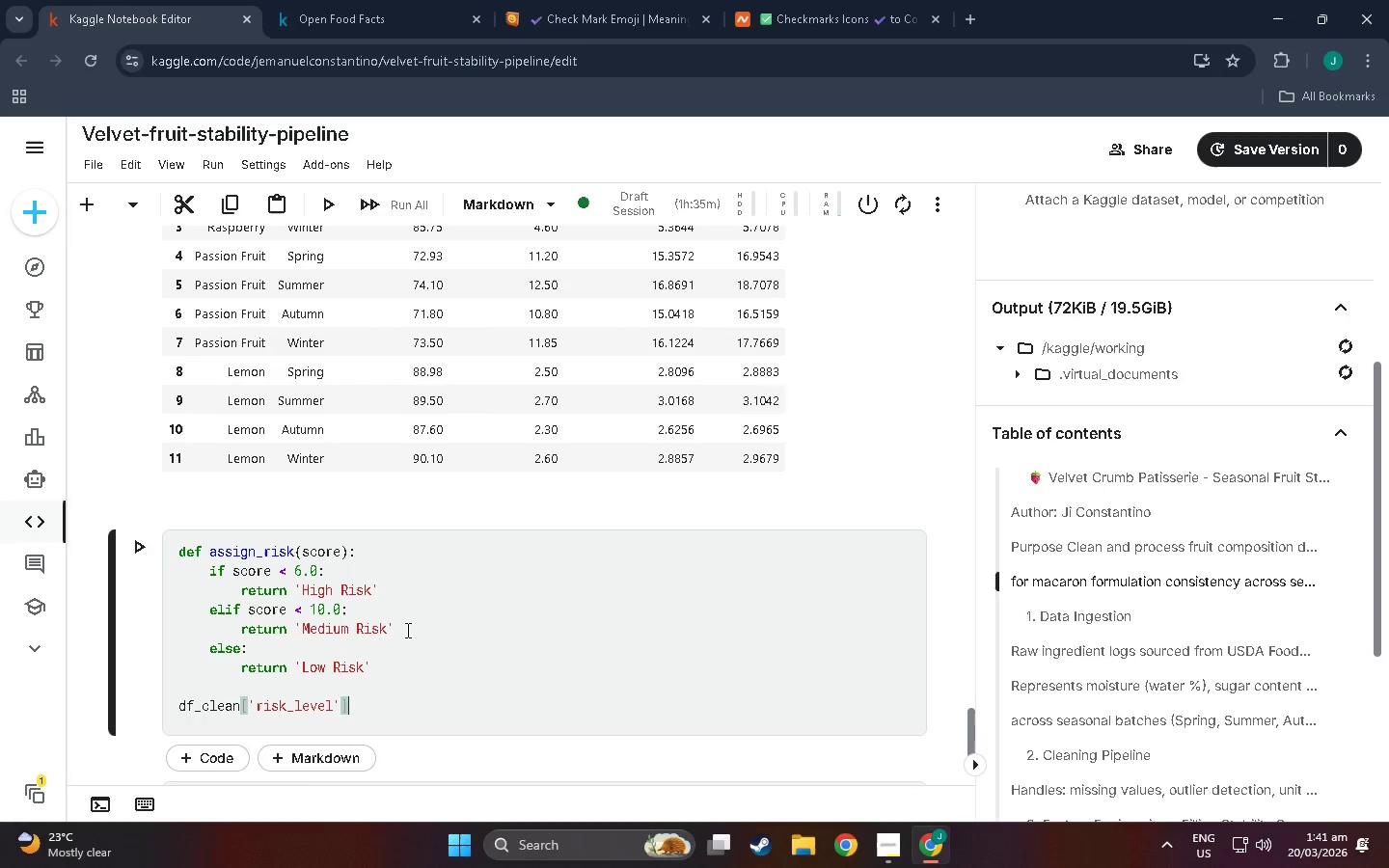 
type( = df_clean)
 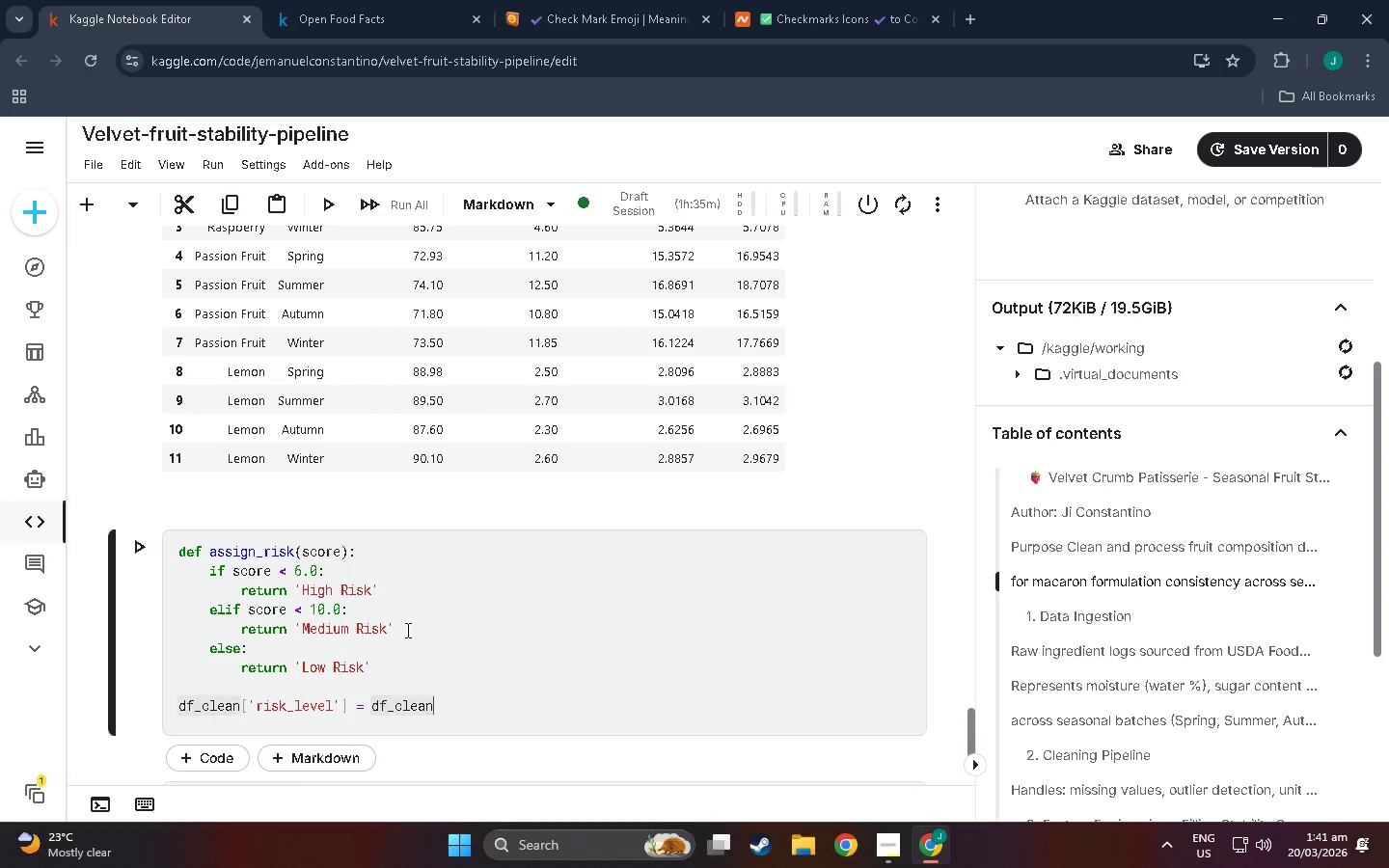 
hold_key(key=ShiftLeft, duration=0.83)
 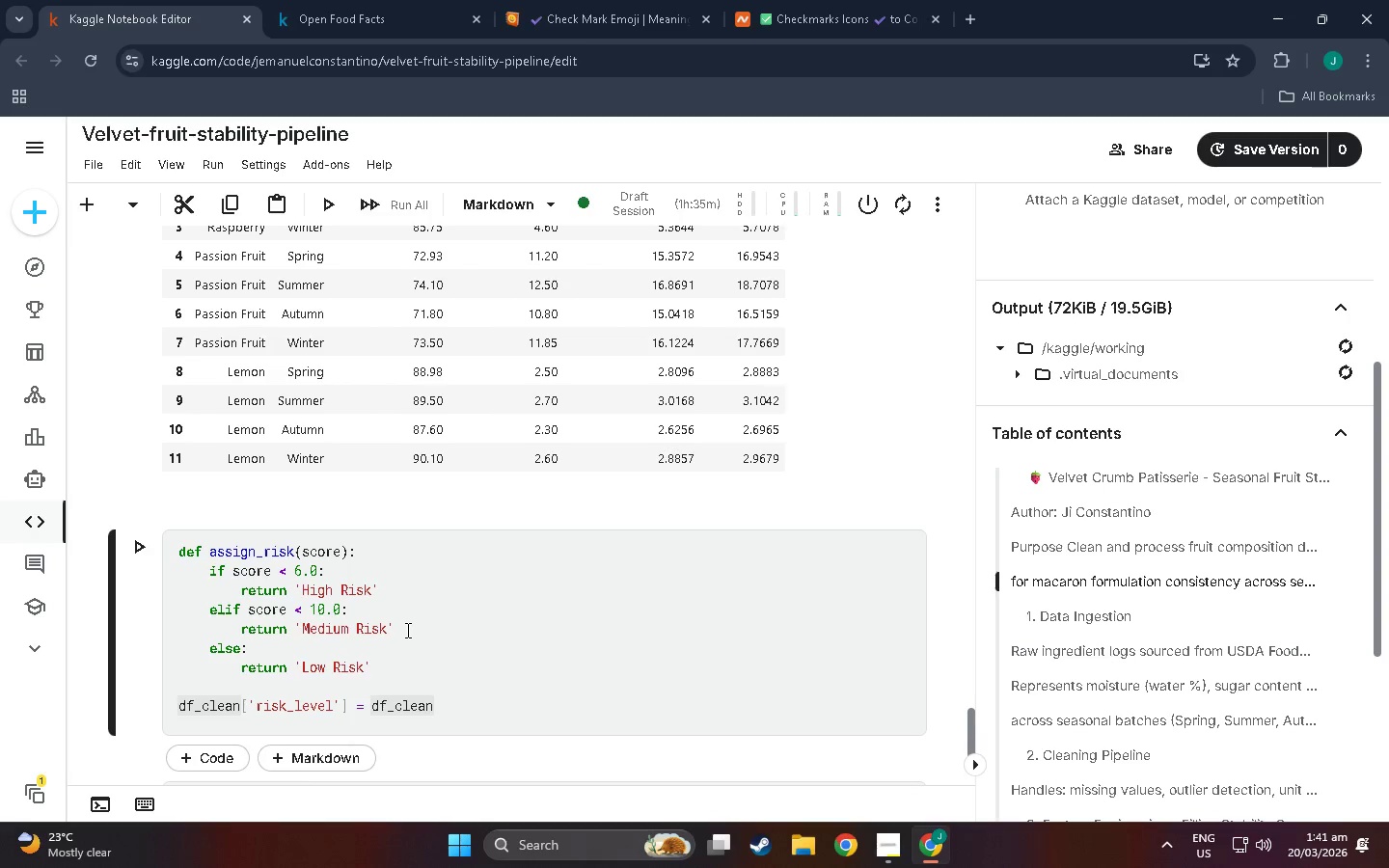 
hold_key(key=ShiftLeft, duration=0.47)
 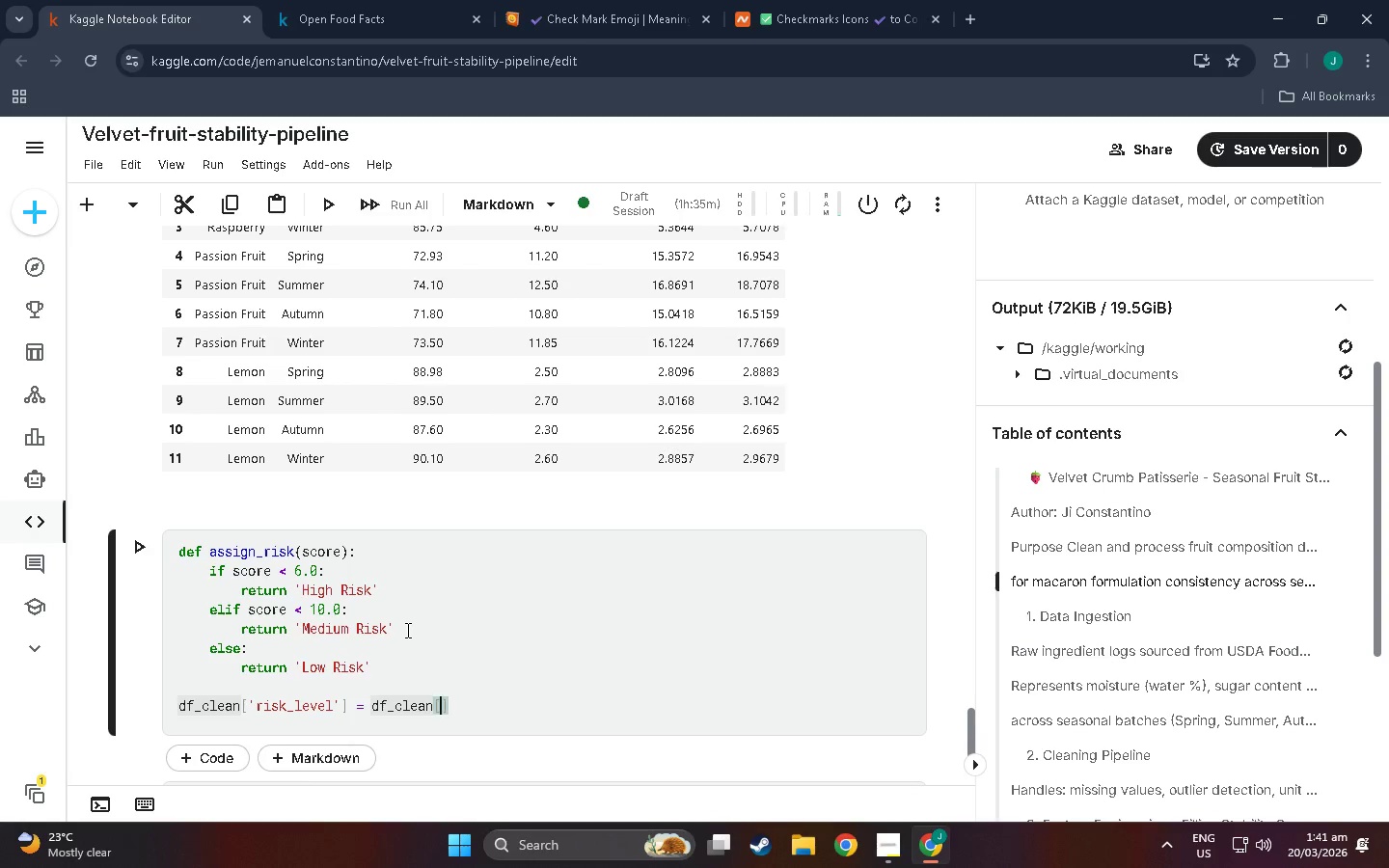 
type(['adjusted_fss)
 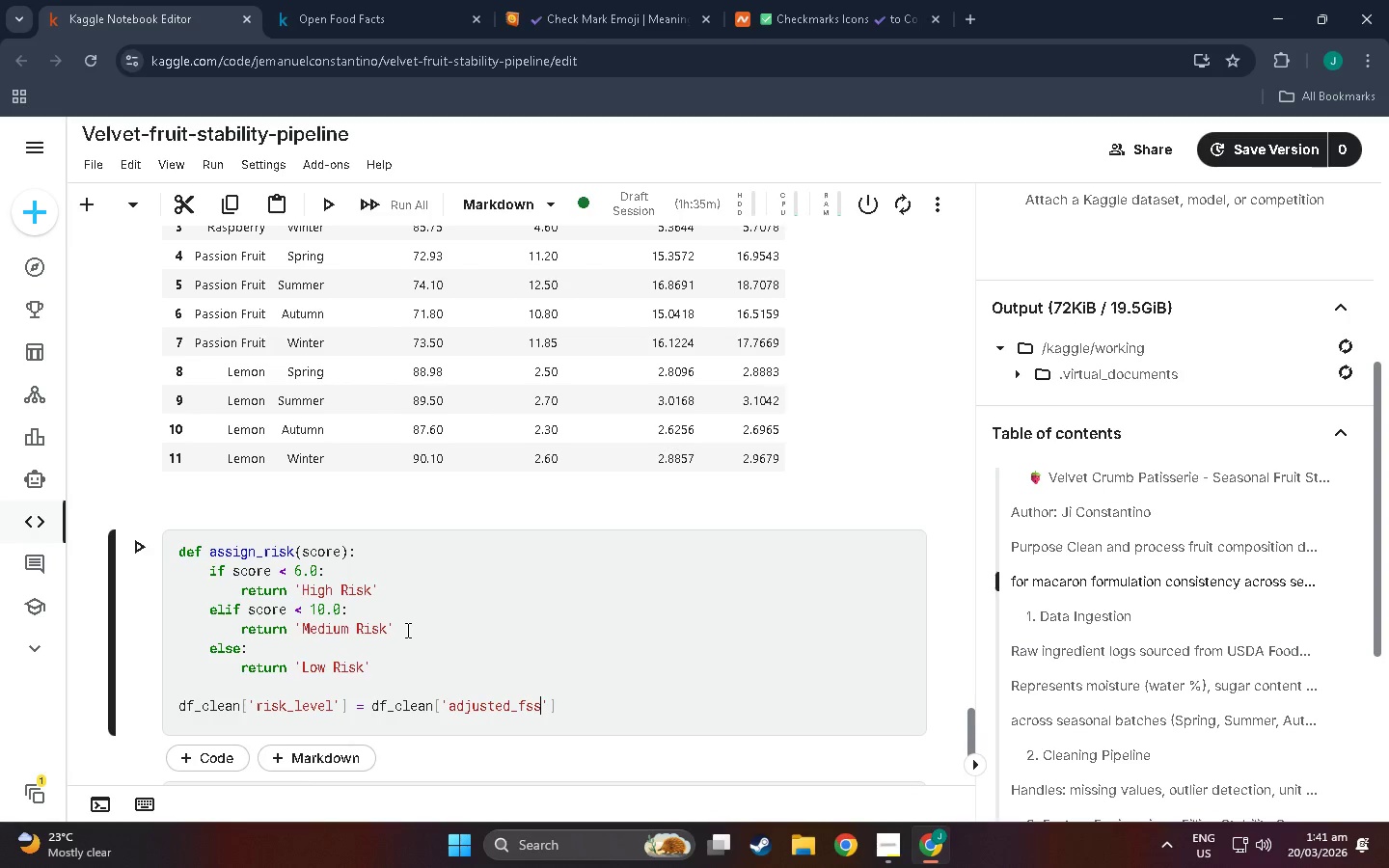 
key(ArrowRight)
 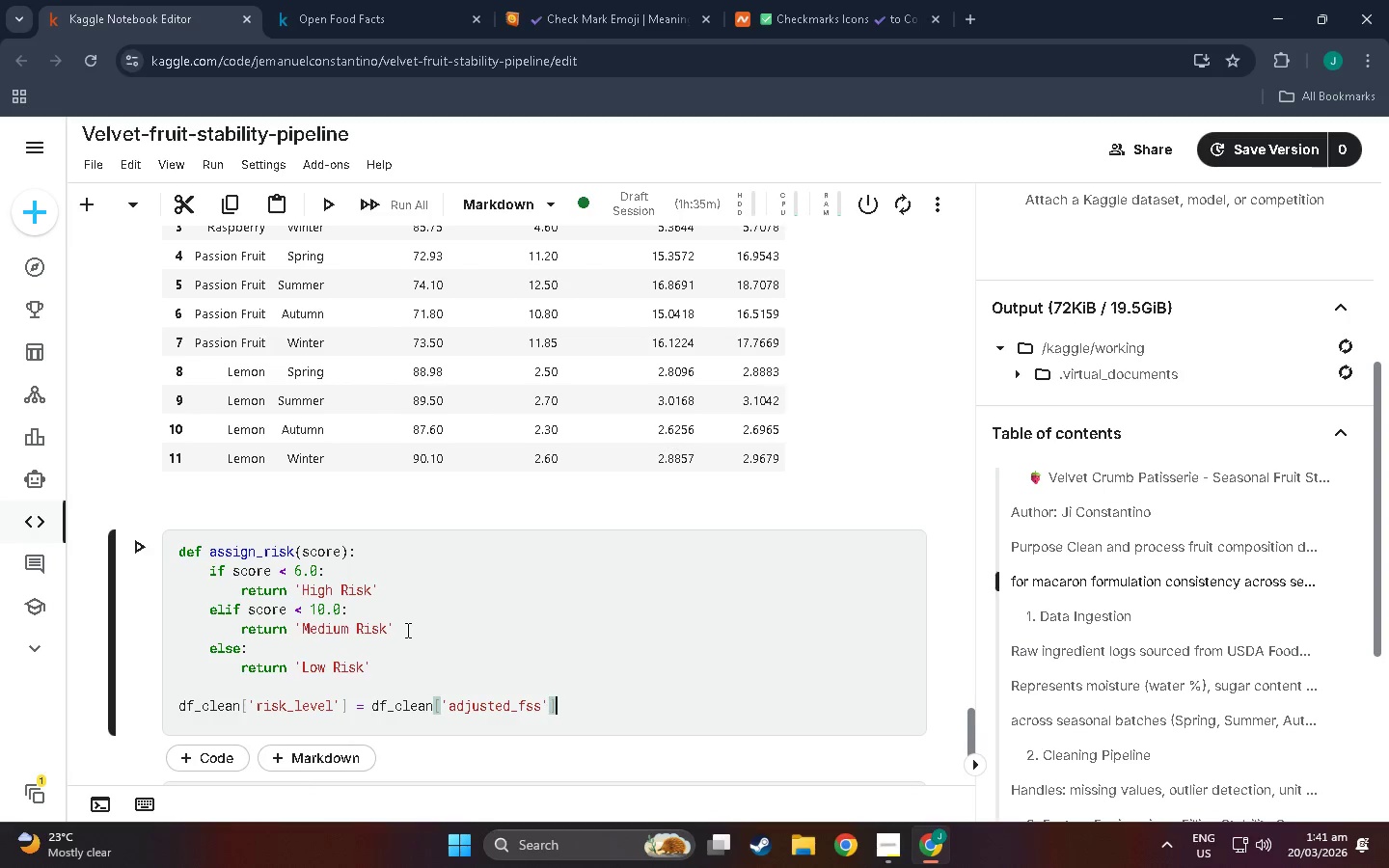 
key(ArrowRight)
 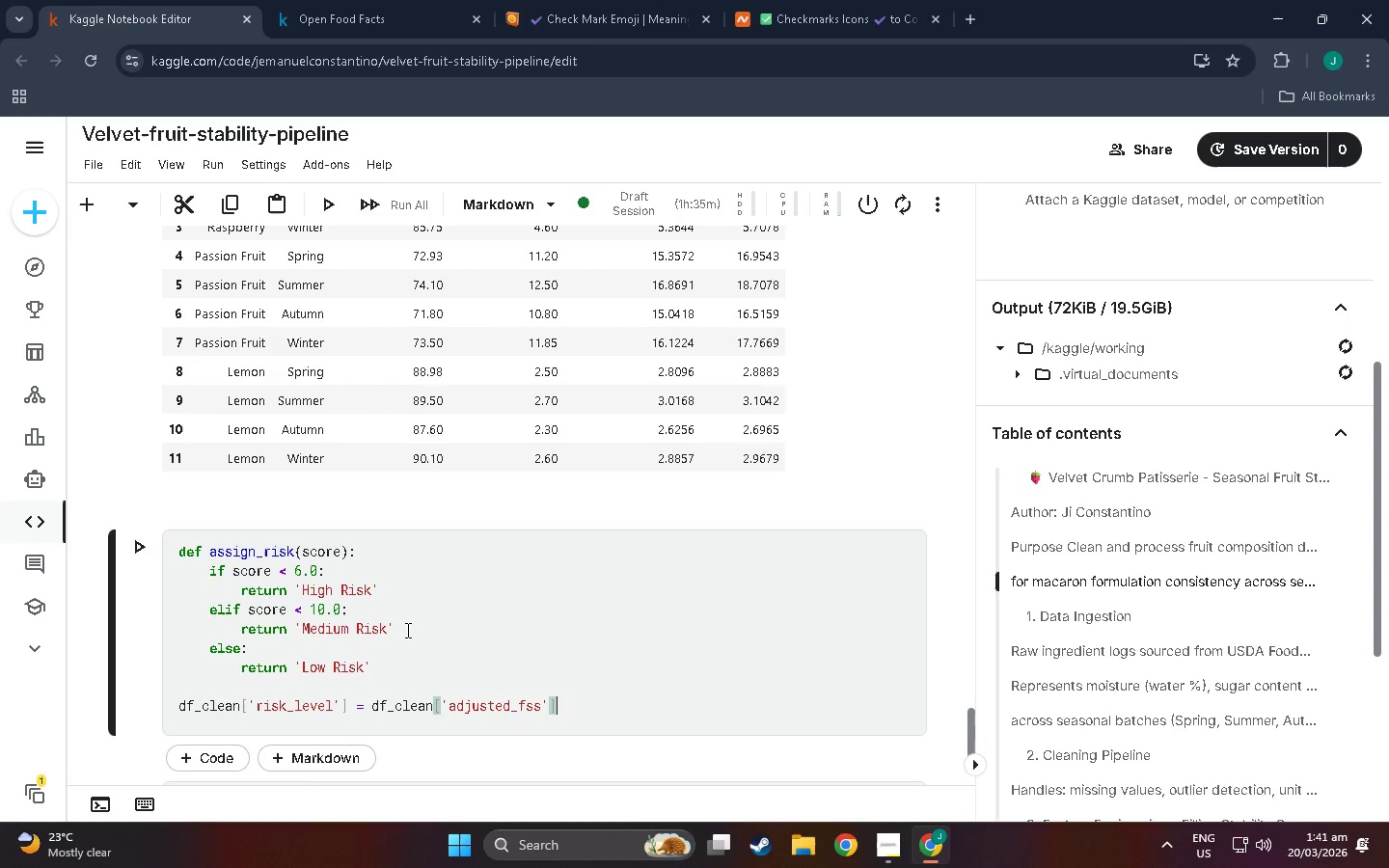 
type(.apply(assign_risk)
 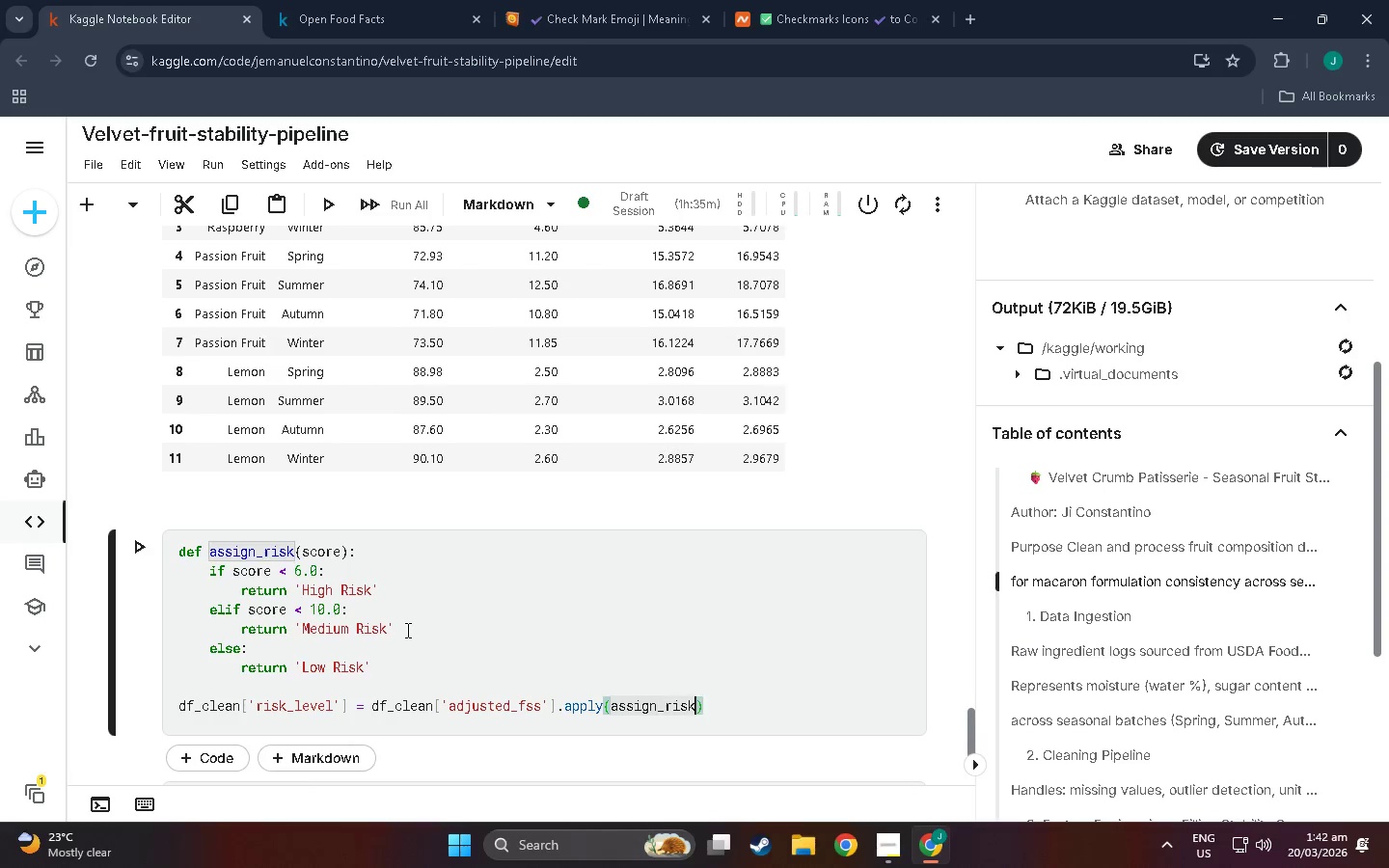 
key(ArrowRight)
 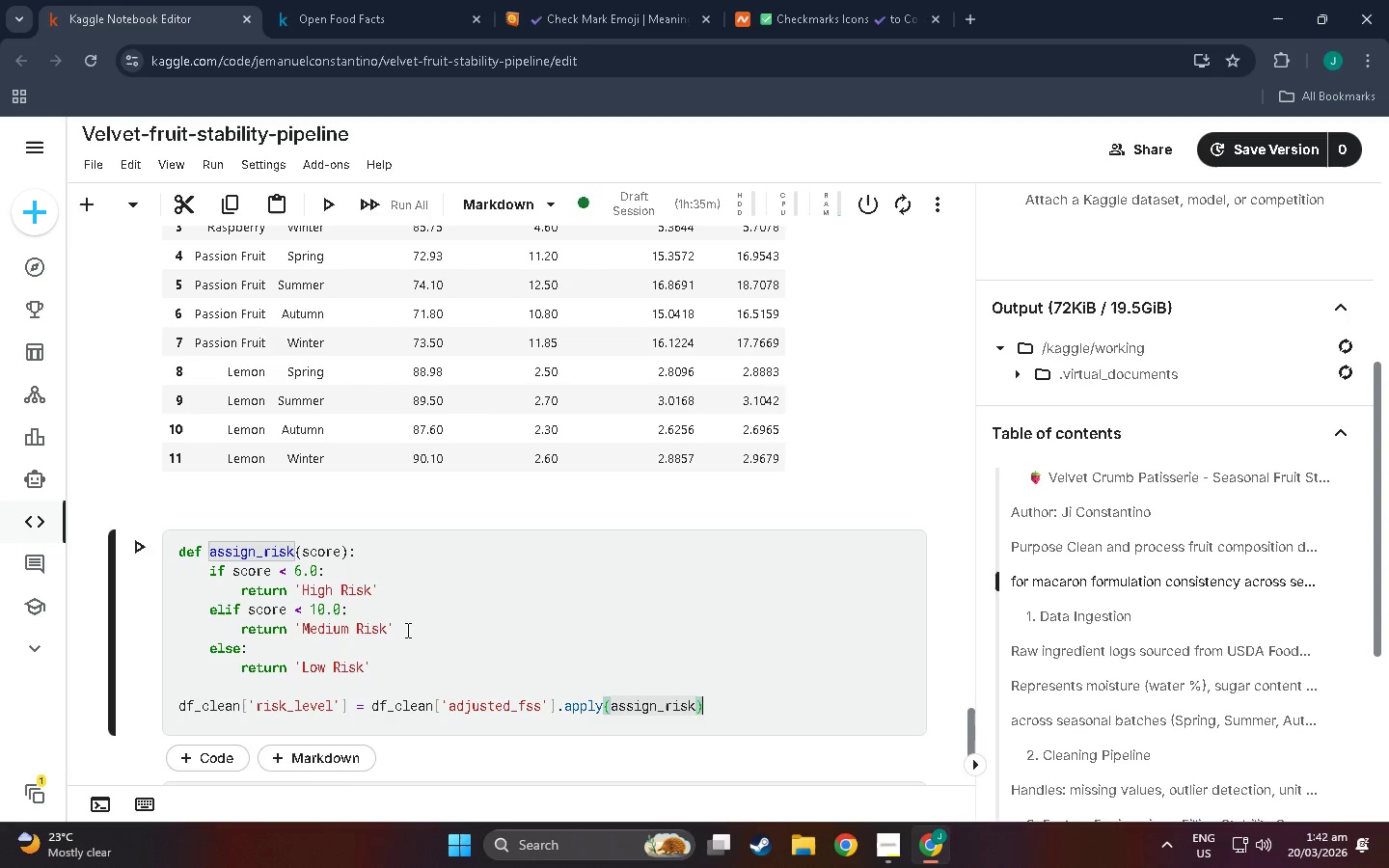 
key(Enter)
 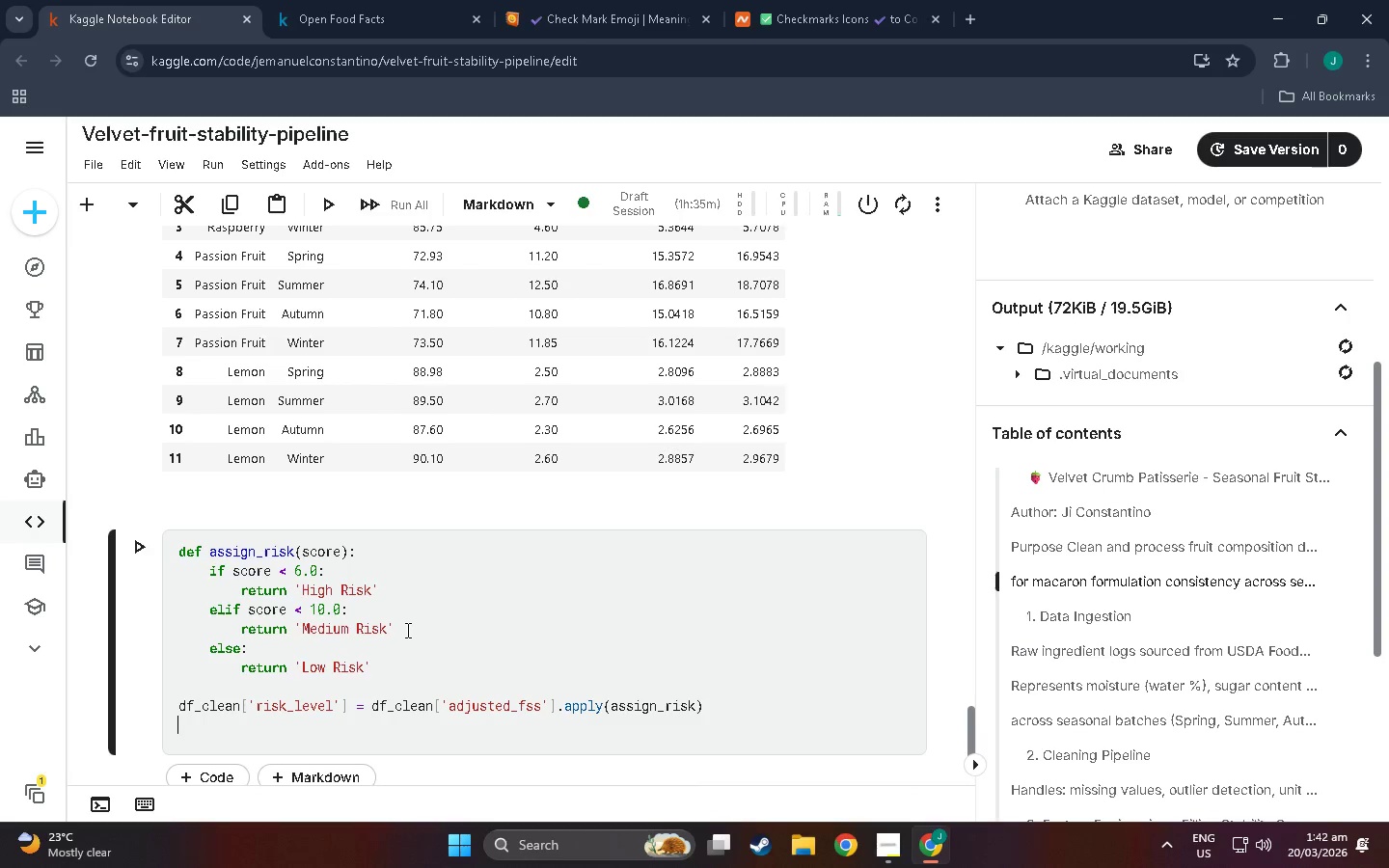 
key(Enter)
 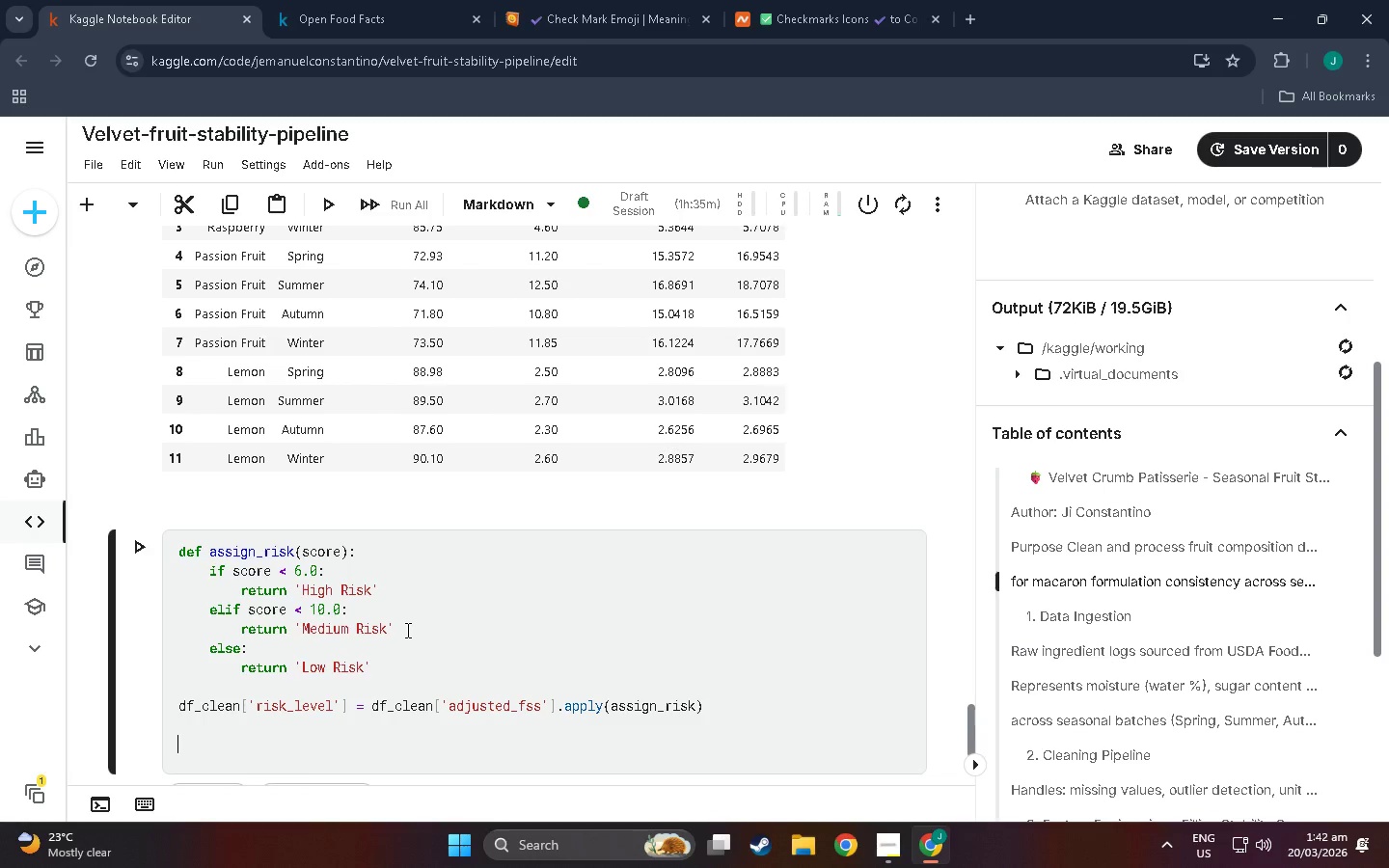 
type(0)
key(Backspace)
type(print(+)
key(Backspace)
type("=== RISK LEVEL Di)
key(Backspace)
type(ISTRIBUTION +)
key(Backspace)
type(===)
 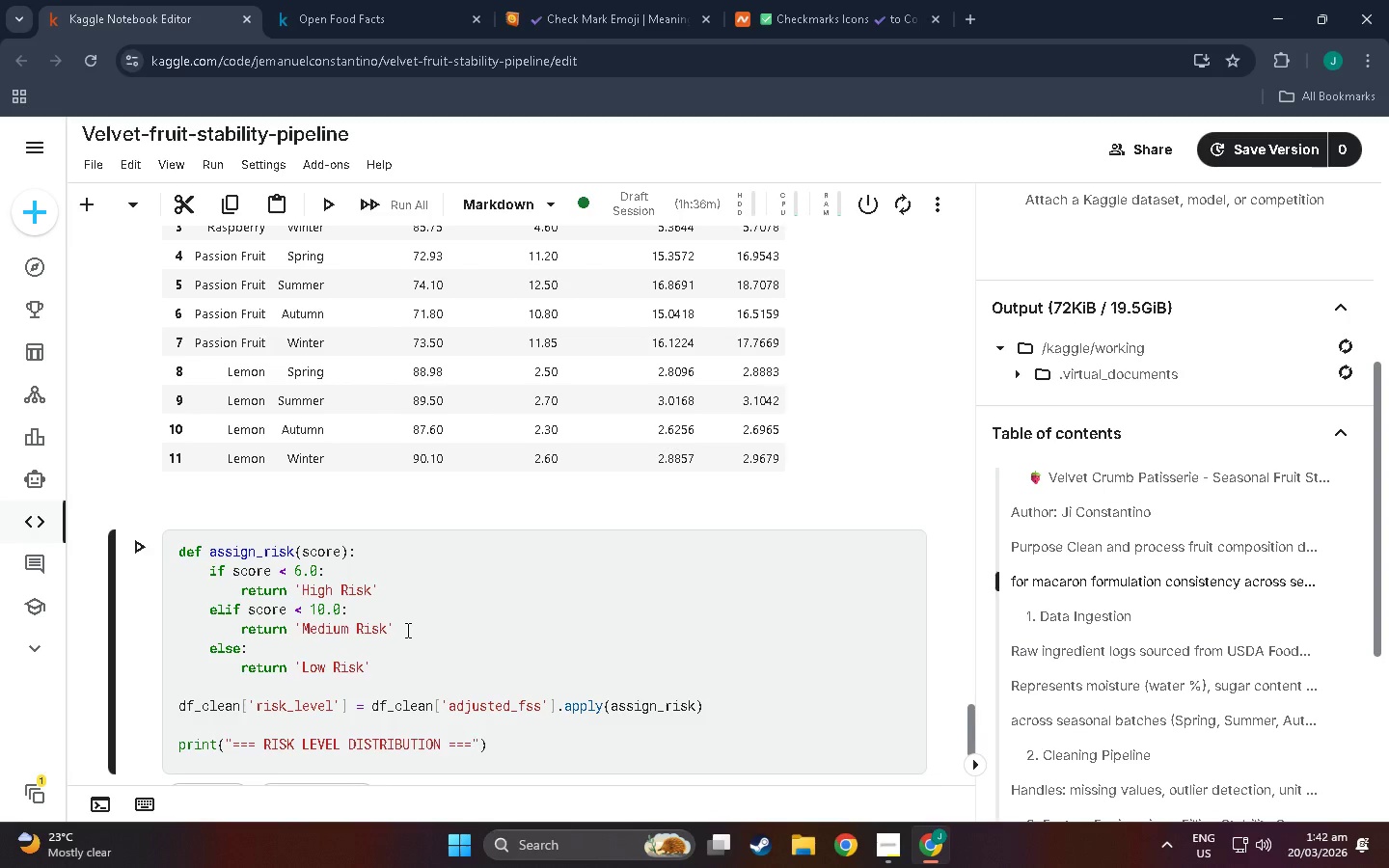 
left_click([502, 742])
 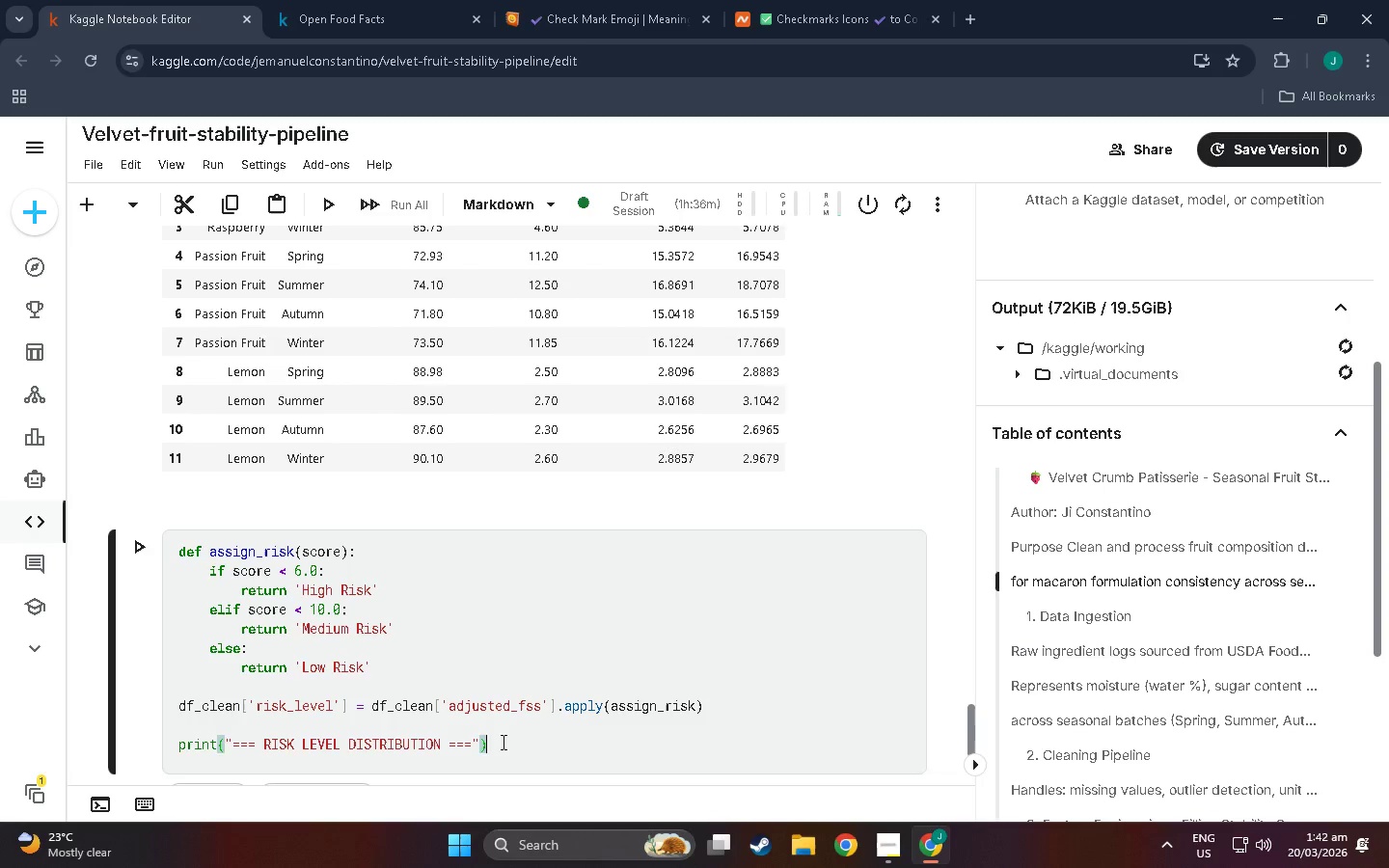 
key(Enter)
 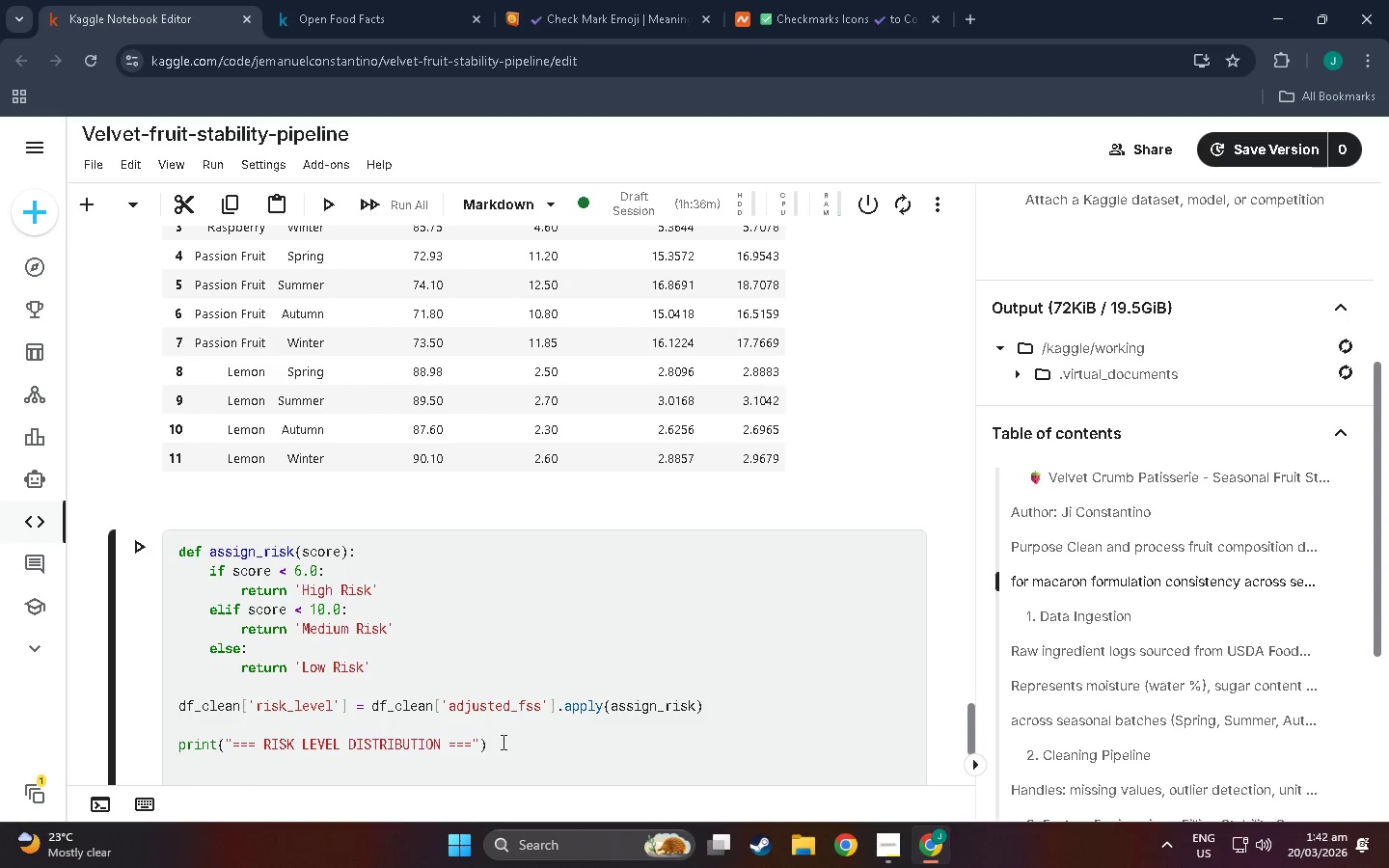 
type(print(DF_clean['risk_level)
 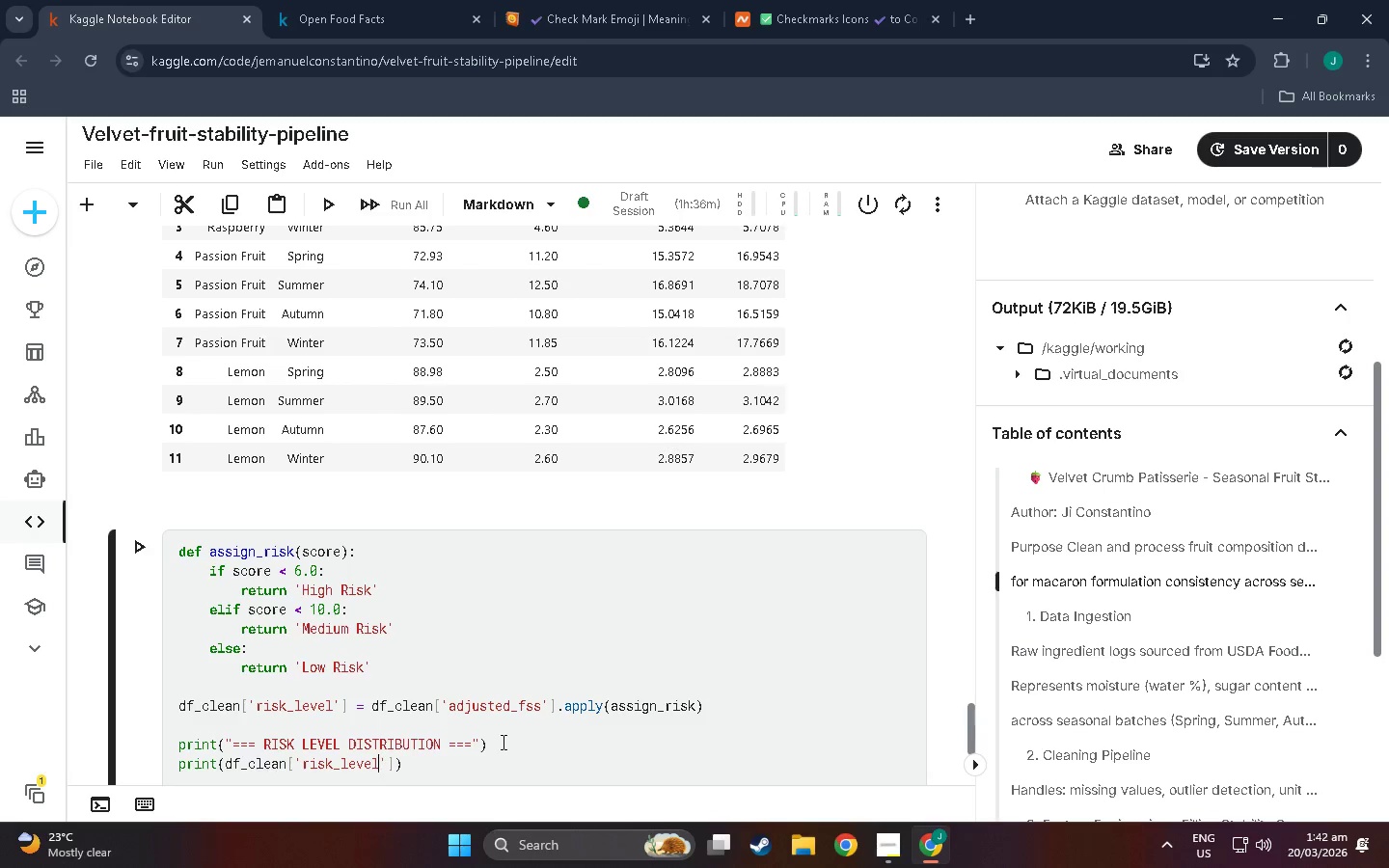 
key(ArrowRight)
 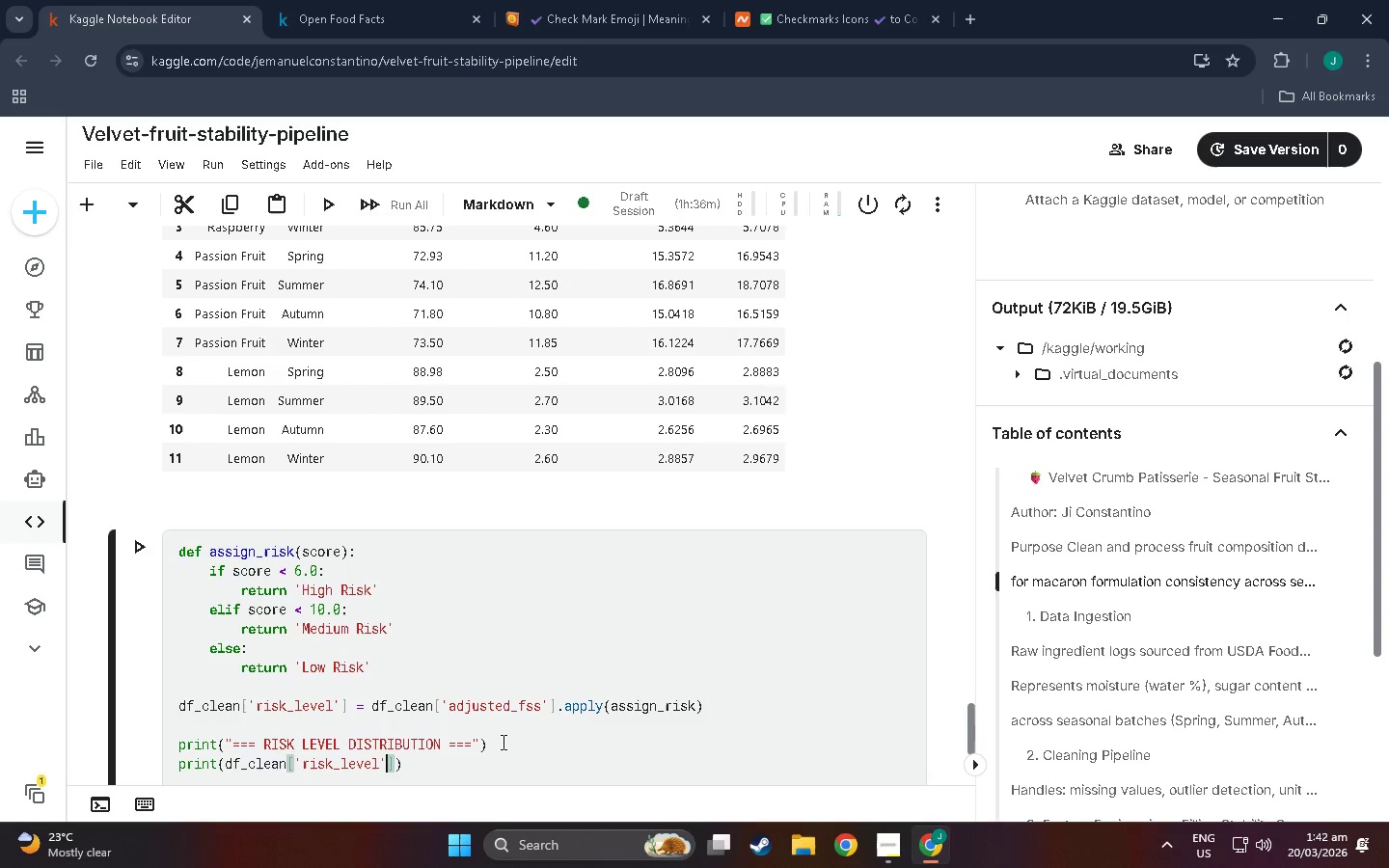 
key(ArrowRight)
 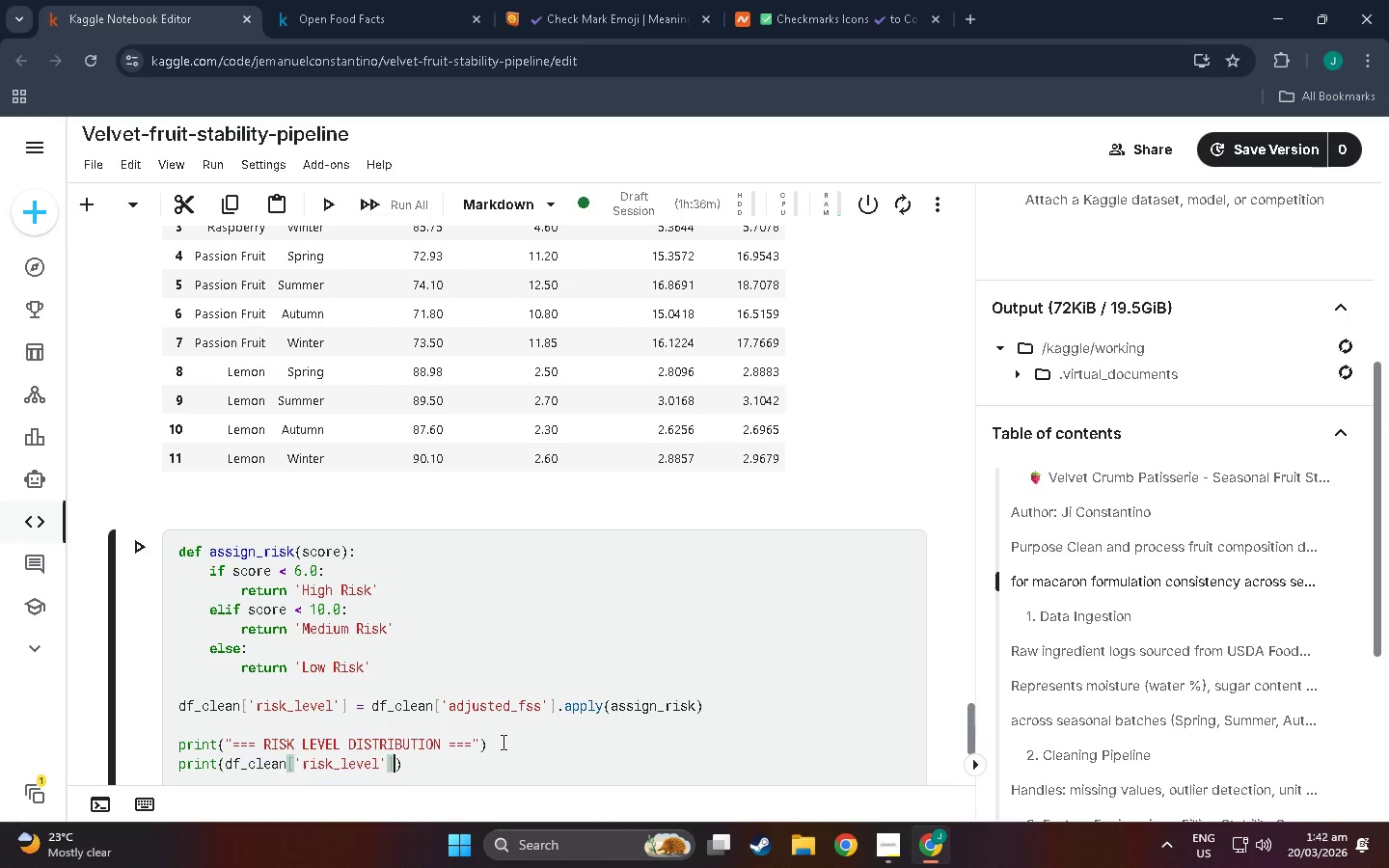 
key(ArrowRight)
 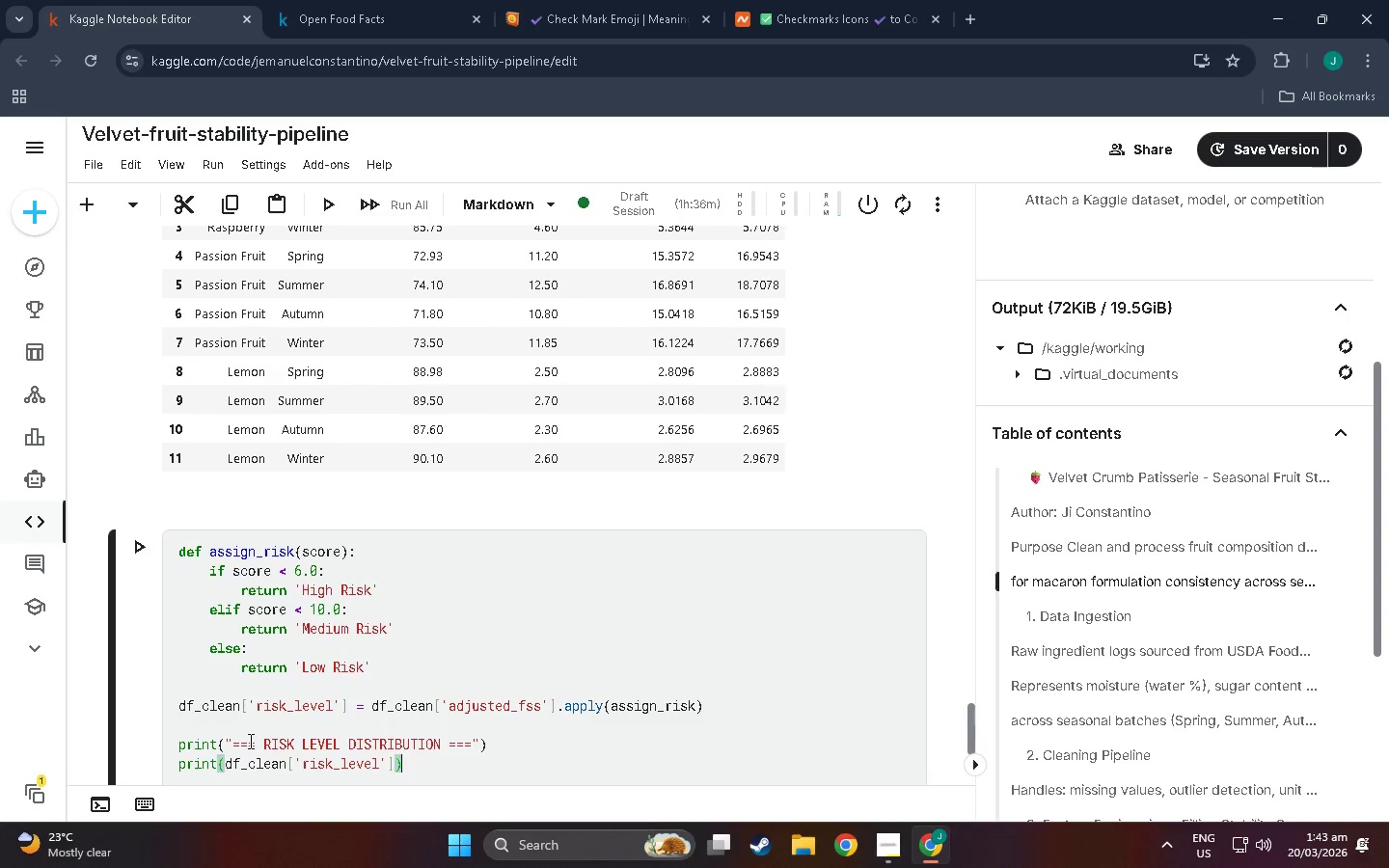 
wait(5.47)
 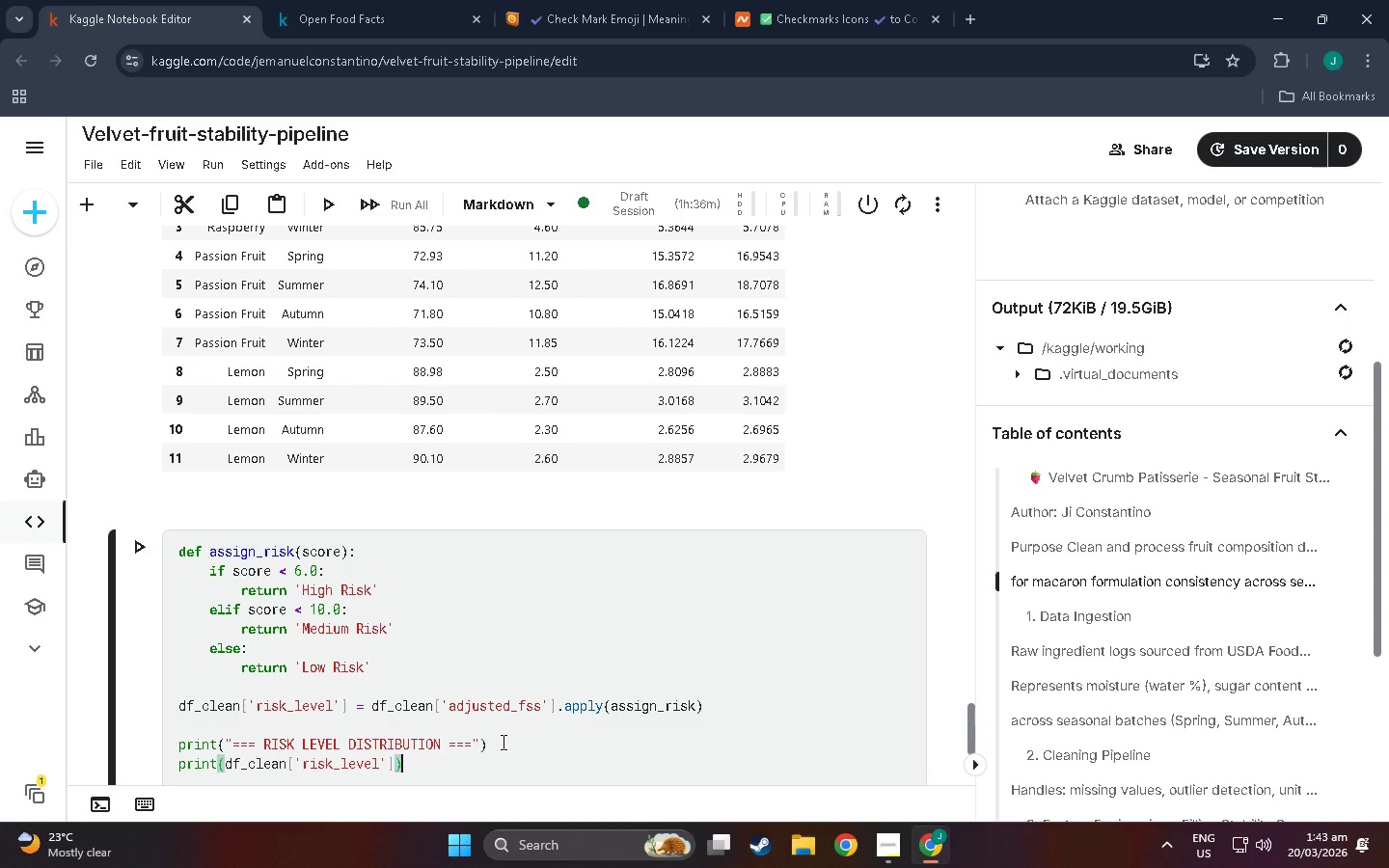 
double_click([398, 760])
 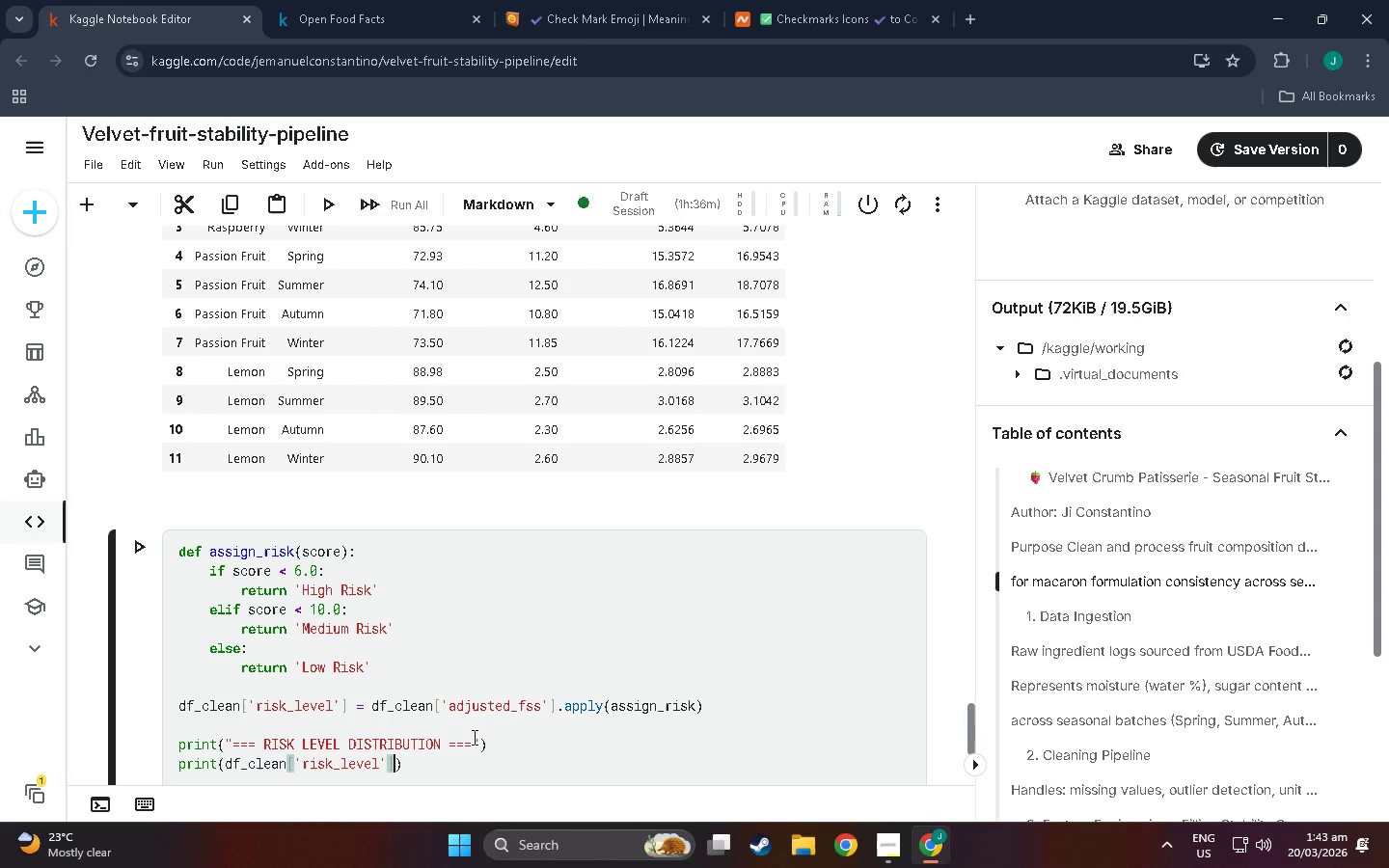 
type(./)
key(Backspace)
type(value_b)
key(Backspace)
type(counts()
 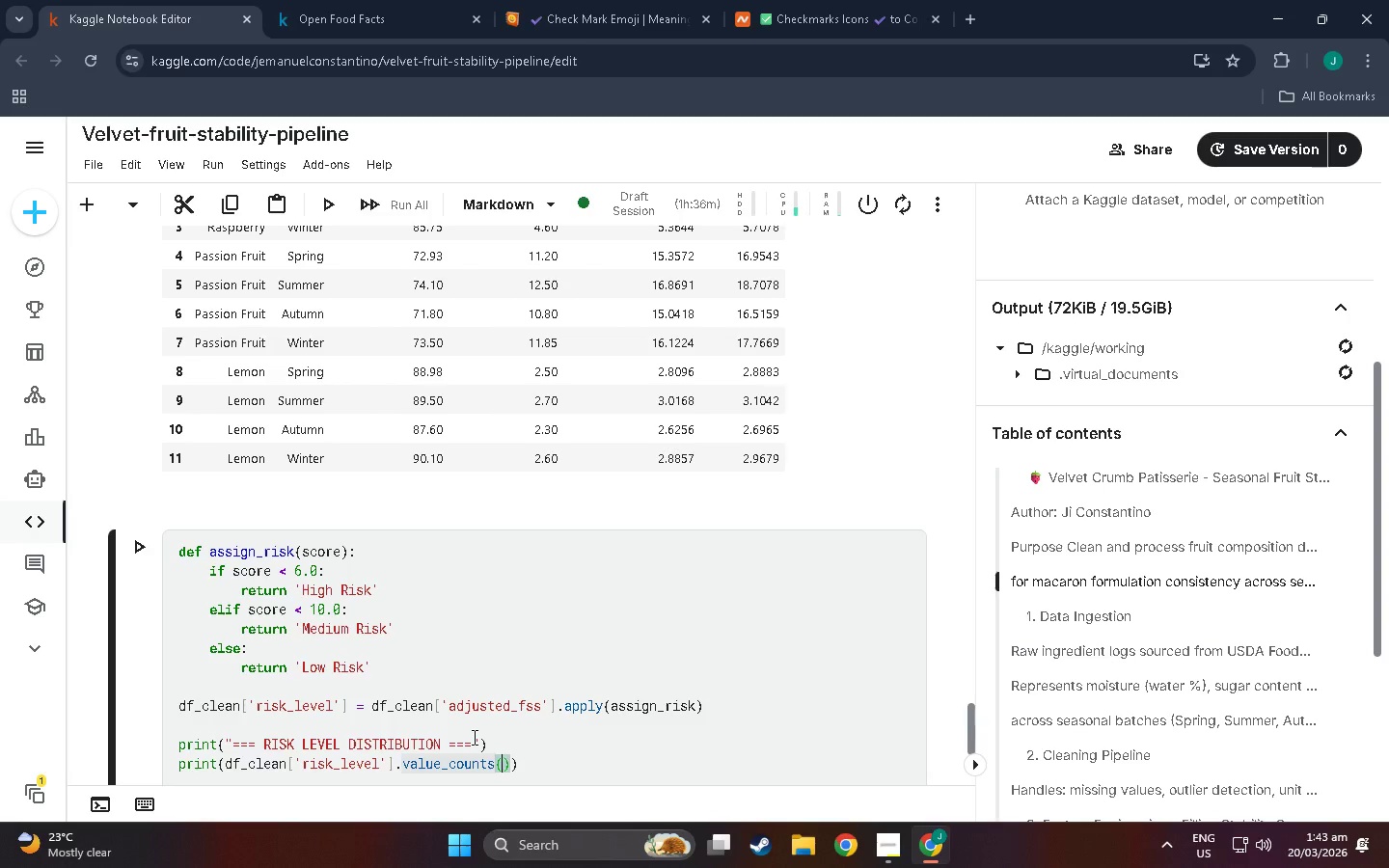 
left_click([546, 758])
 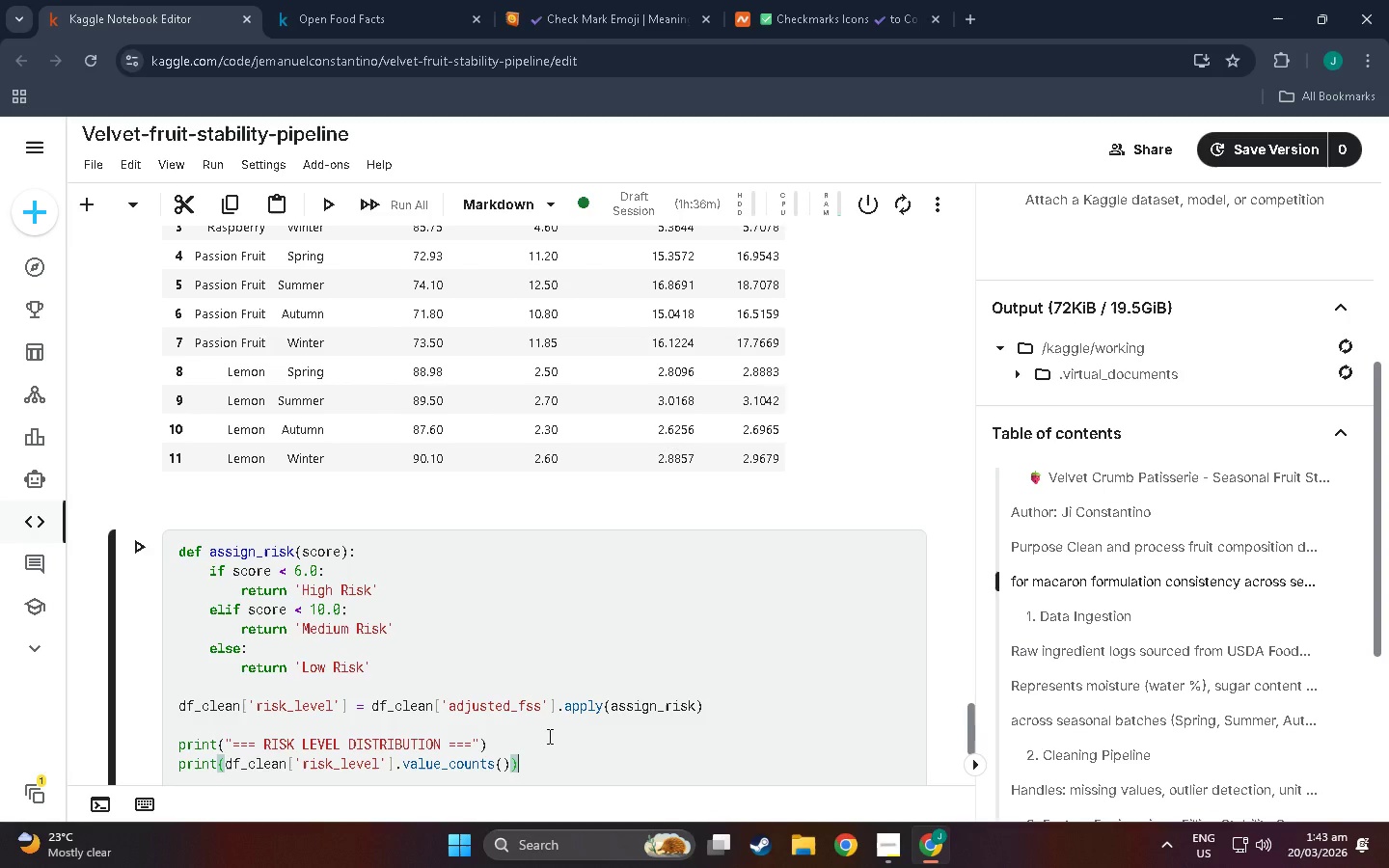 
key(Shift+Enter)
 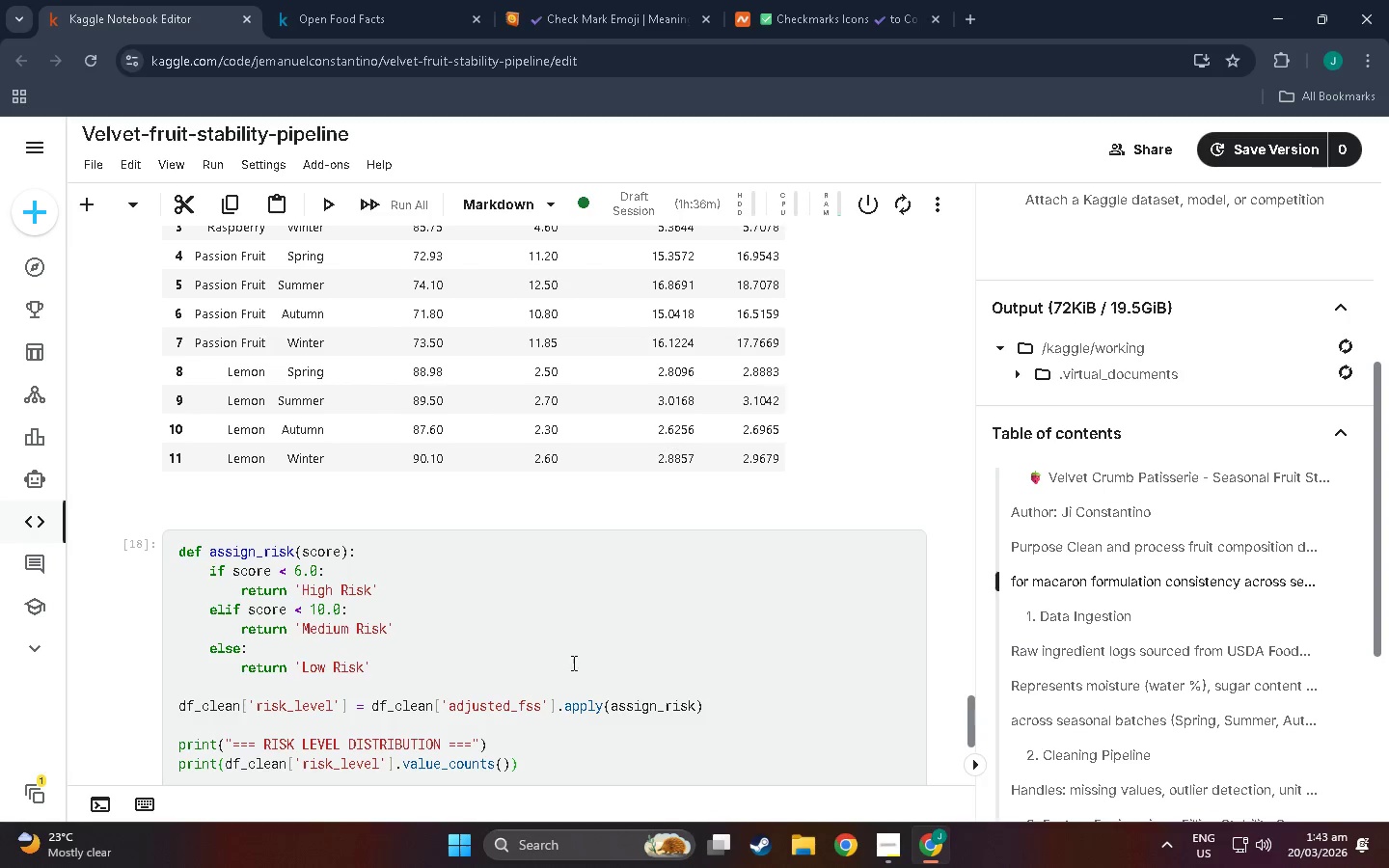 
scroll: coordinate [586, 627], scroll_direction: down, amount: 11.0
 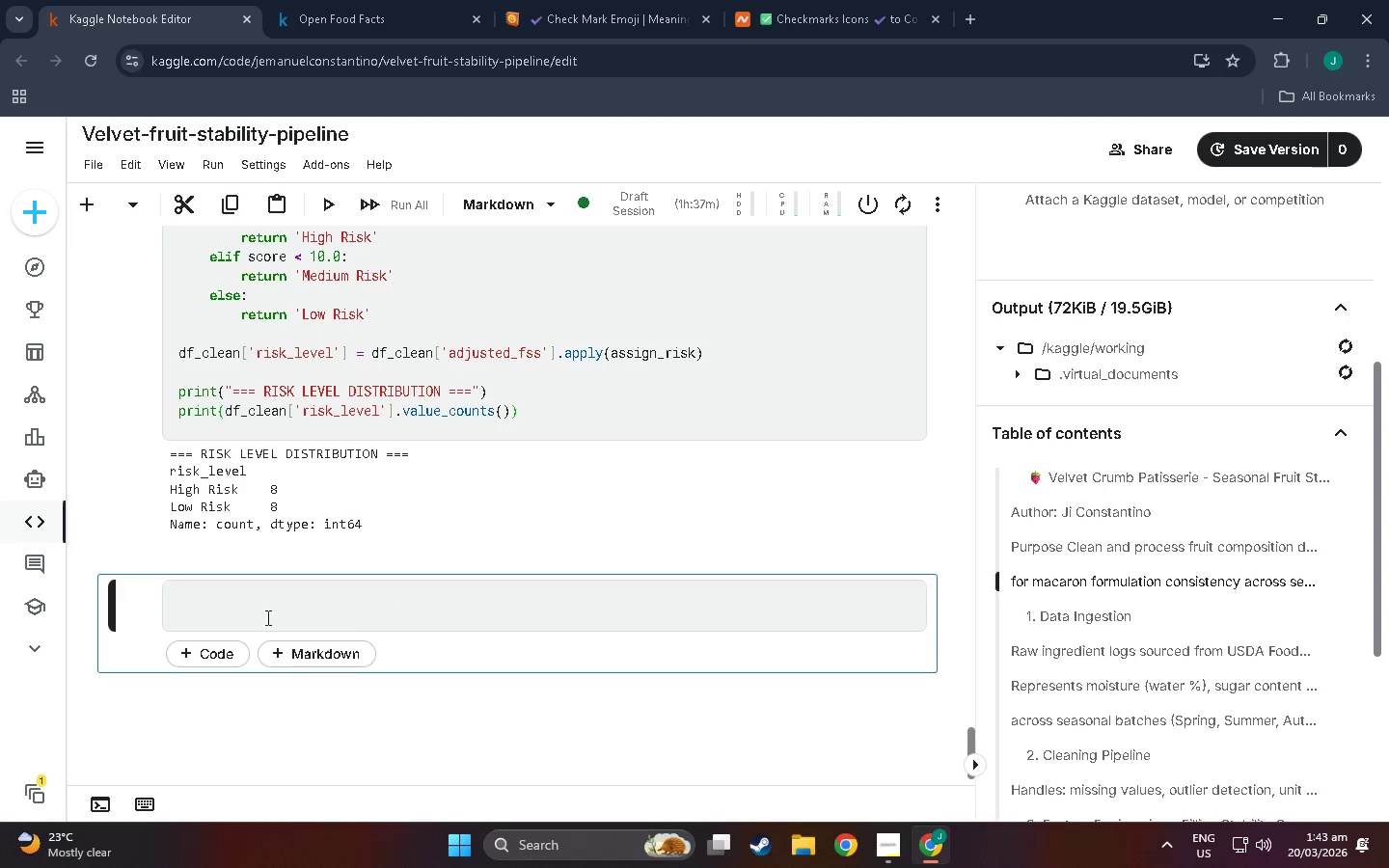 
mouse_move([212, 646])
 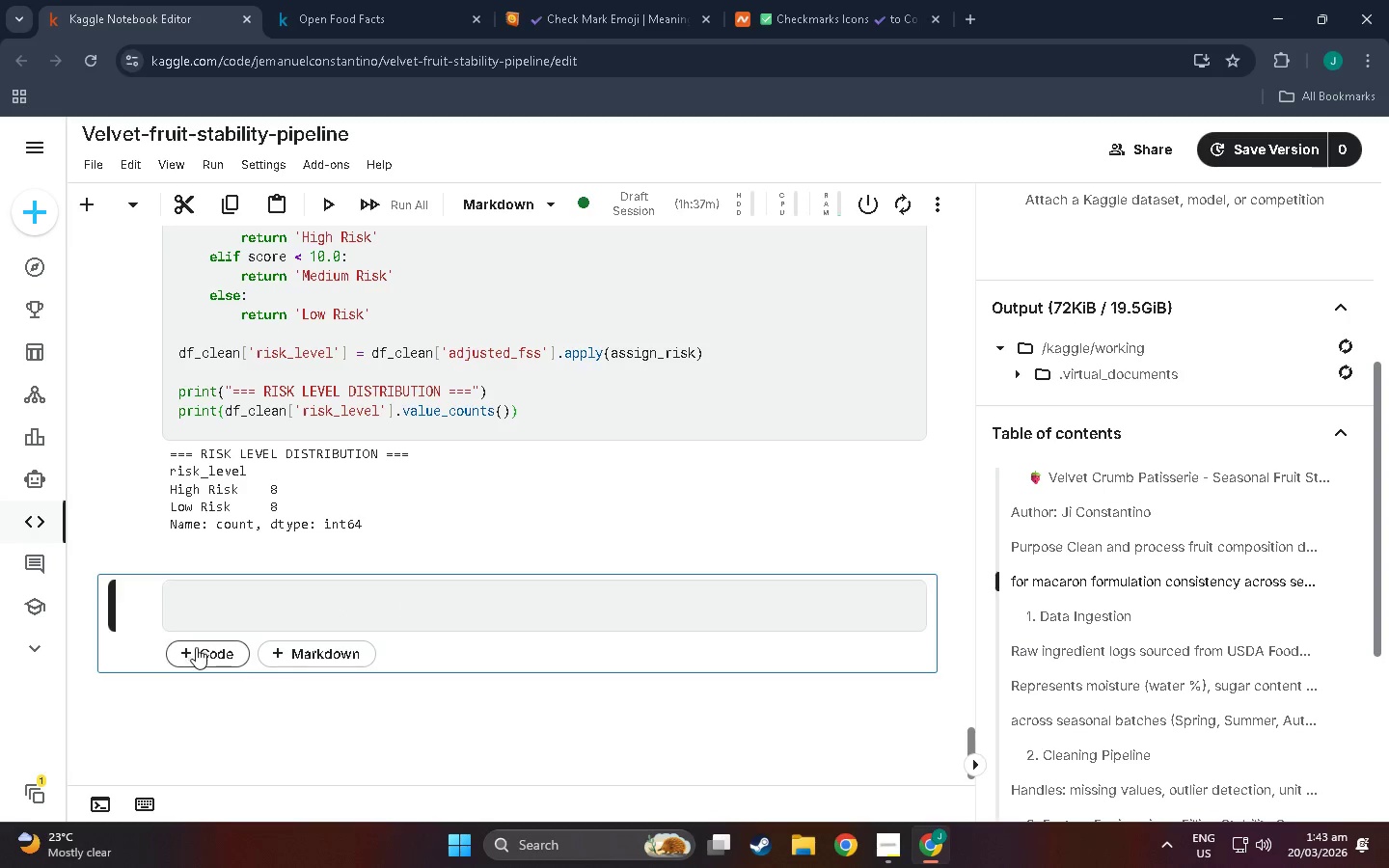 
left_click([198, 650])
 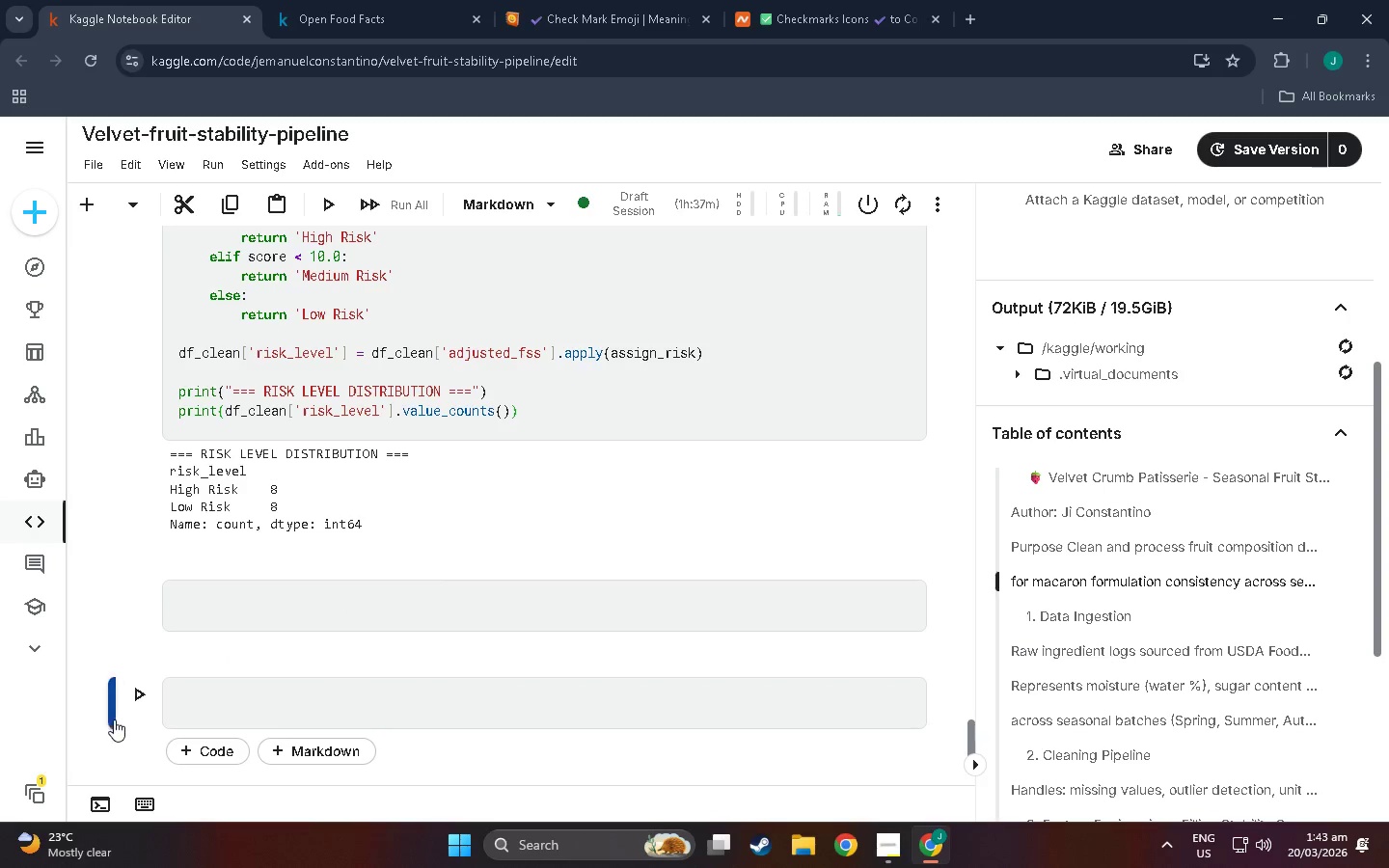 
left_click_drag(start_coordinate=[114, 719], to_coordinate=[154, 606])
 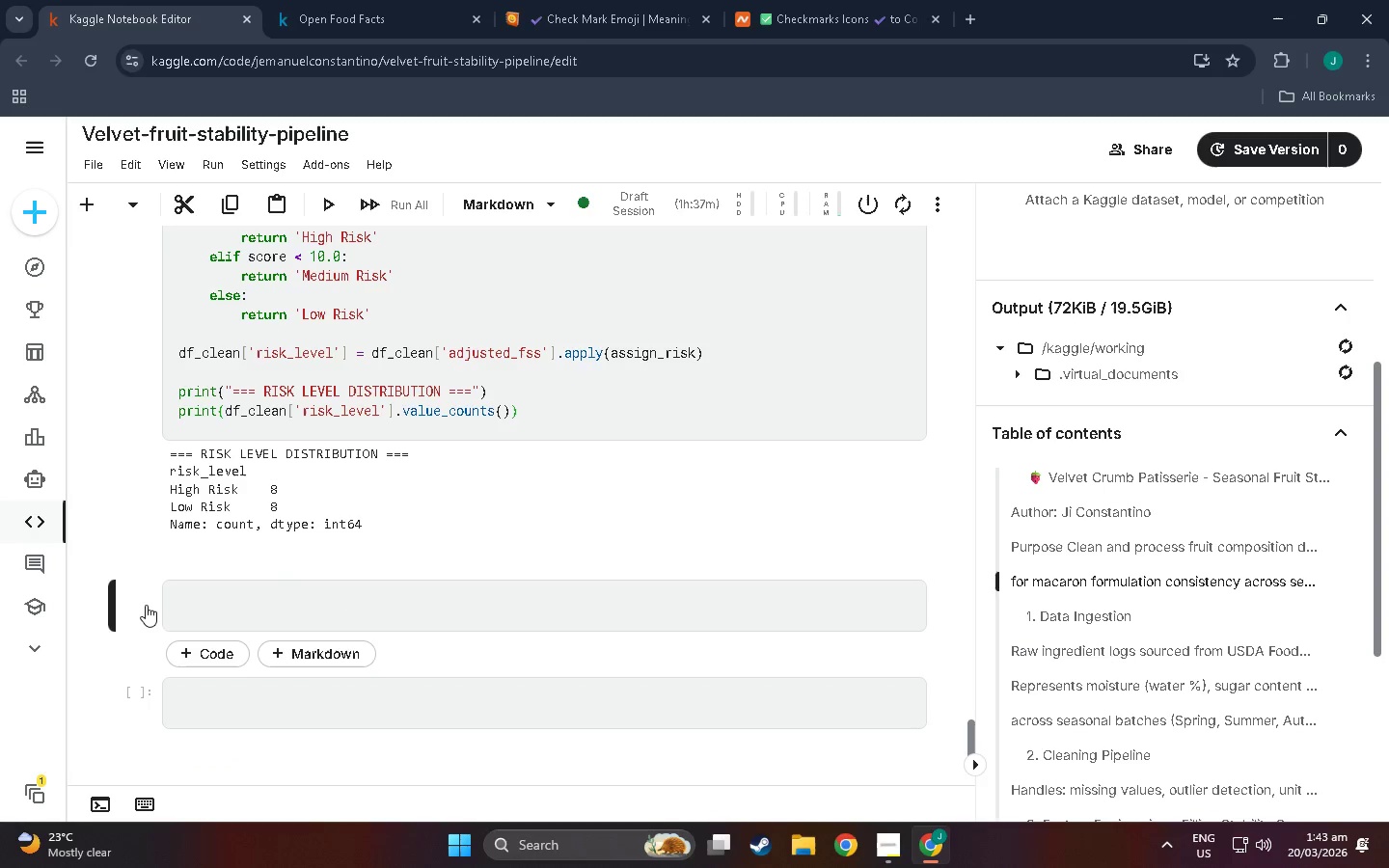 
left_click_drag(start_coordinate=[145, 605], to_coordinate=[183, 645])
 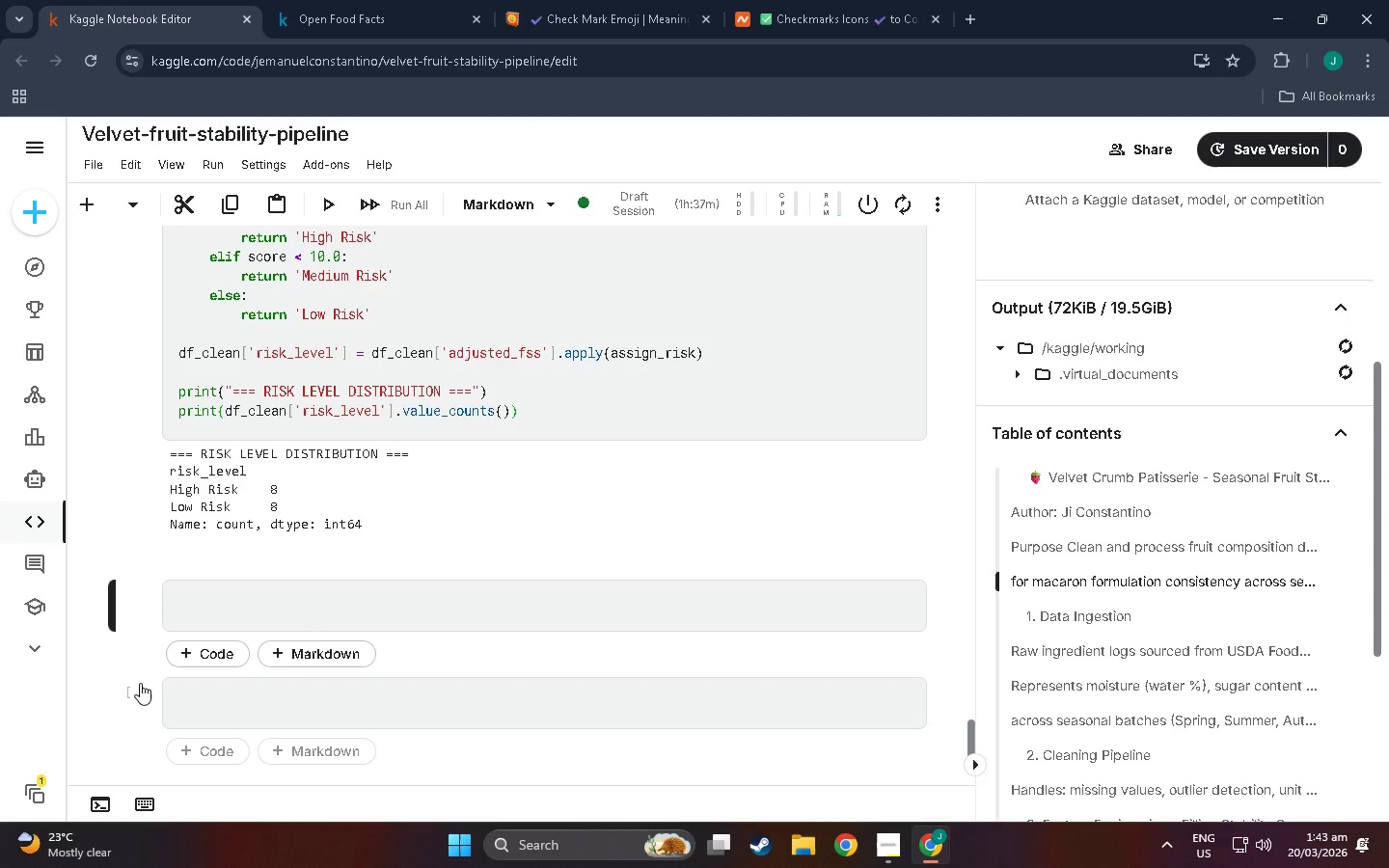 
left_click_drag(start_coordinate=[122, 684], to_coordinate=[126, 595])
 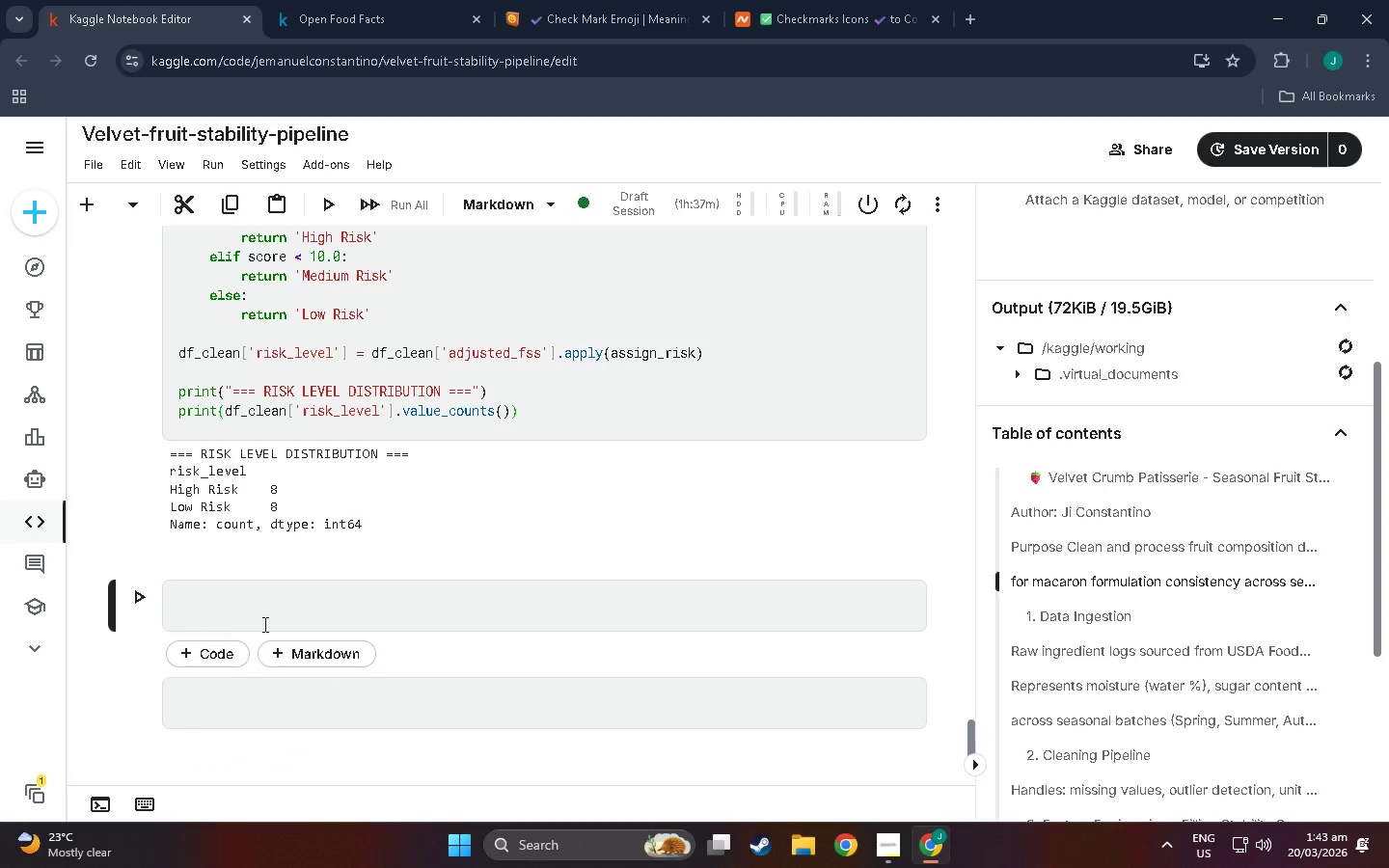 
left_click([270, 617])
 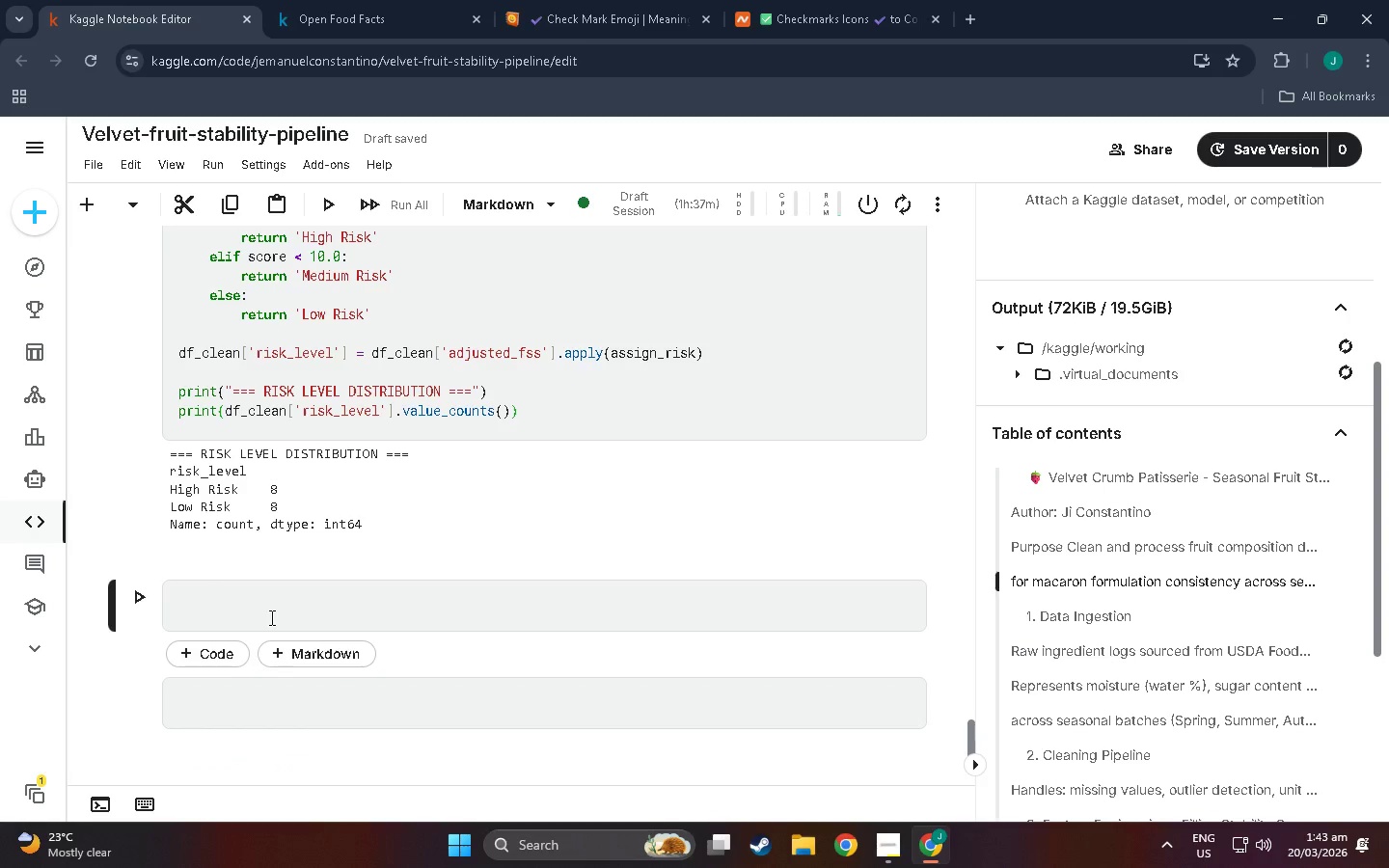 
wait(5.53)
 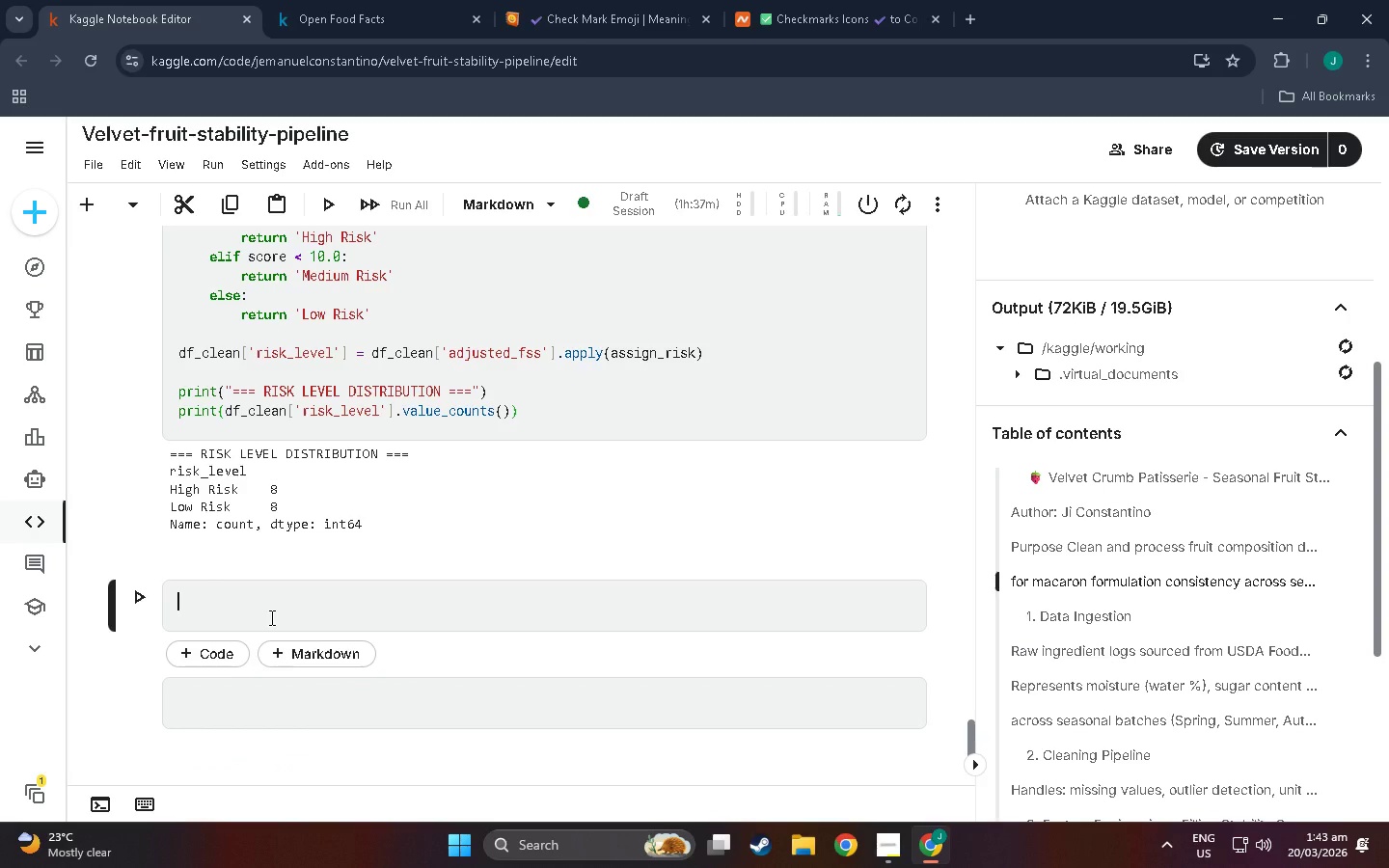 
type(summary-)
key(Backspace)
type(=)
key(Backspace)
type( = dfc)
key(Backspace)
type(+_)
key(Backspace)
key(Backspace)
type(_clean,)
key(Backspace)
type(.groundby)
 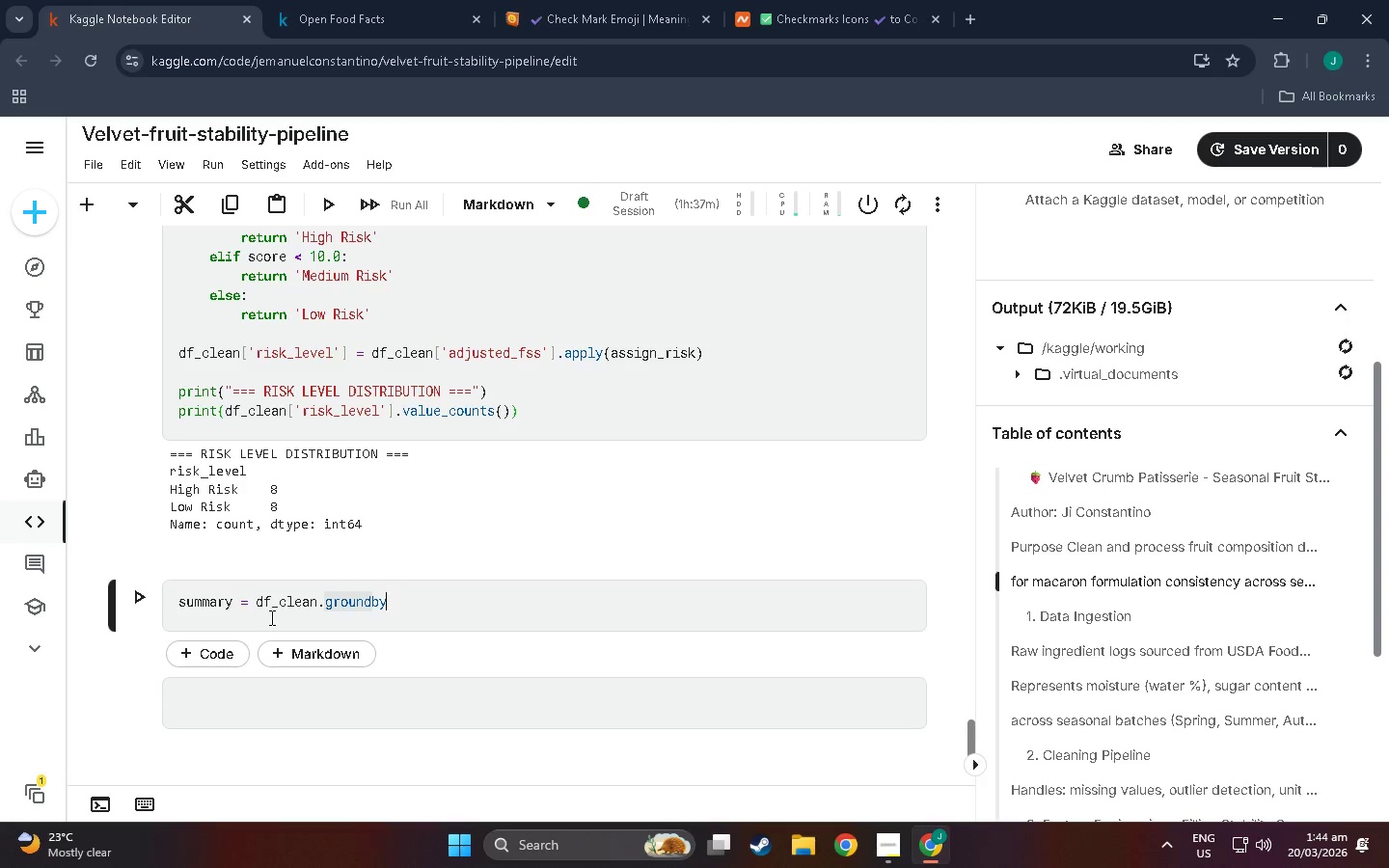 
left_click([882, 843])